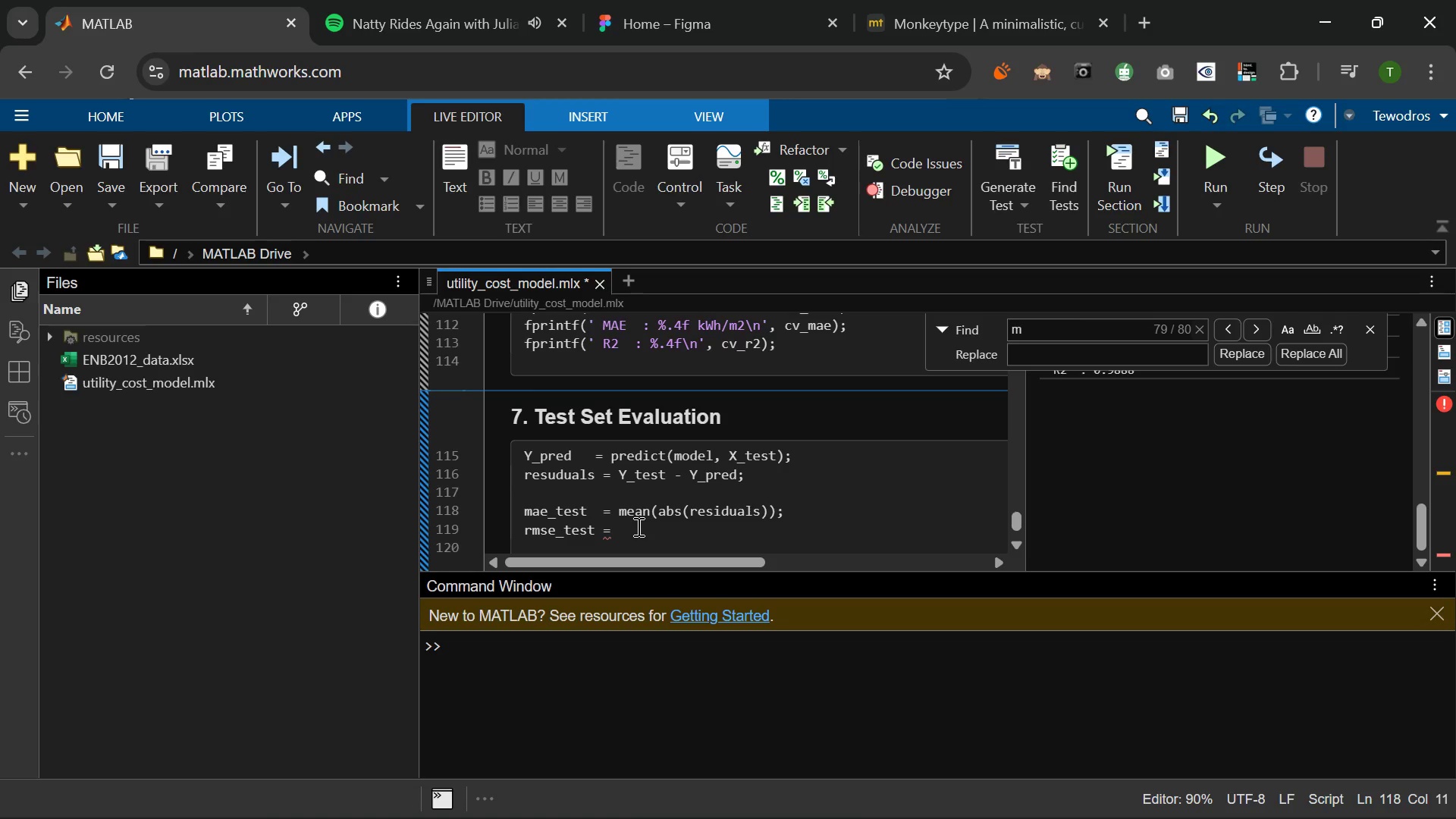 
left_click([637, 526])
 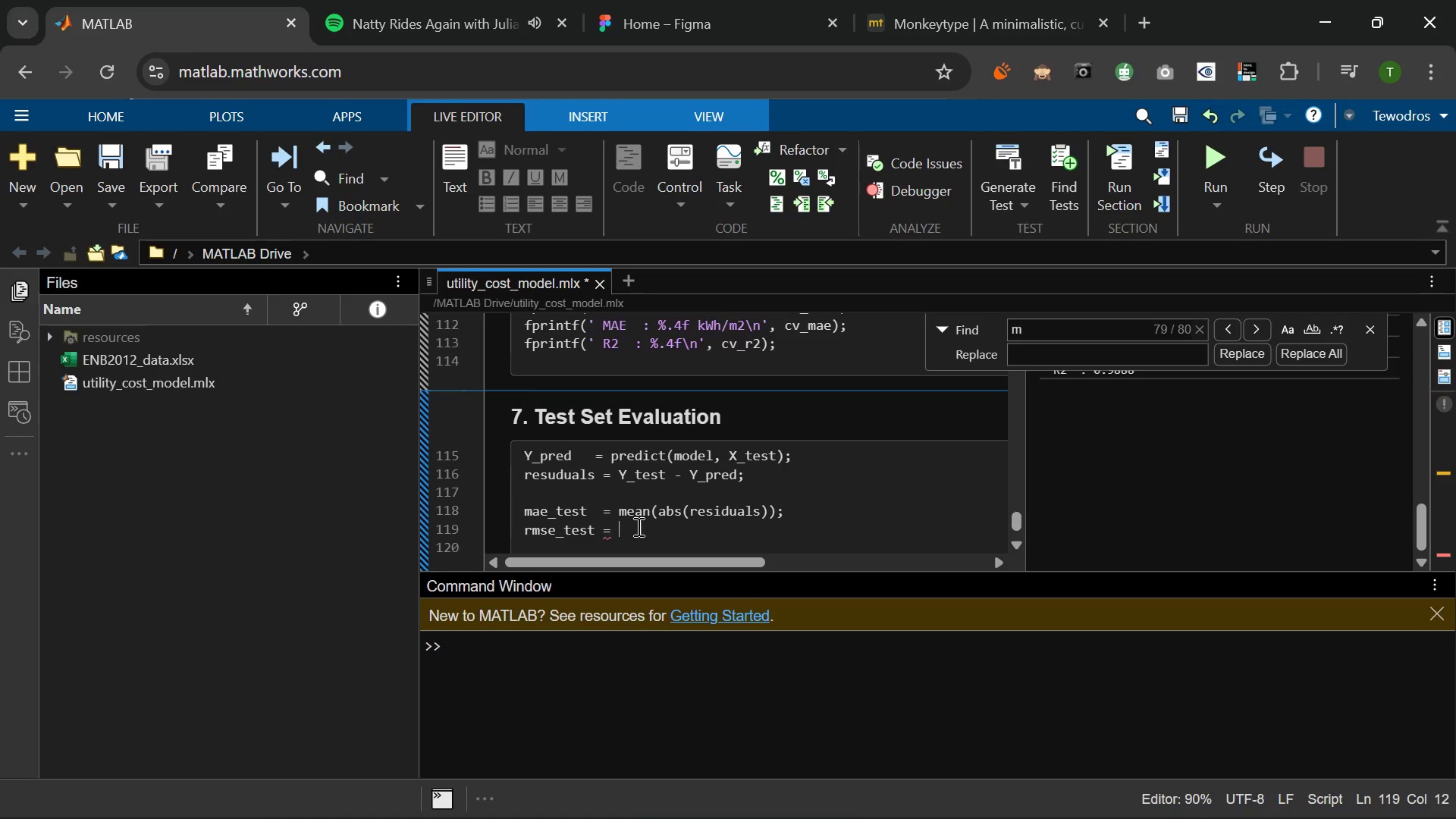 
type( sqrt(mean(residuals.^2)
 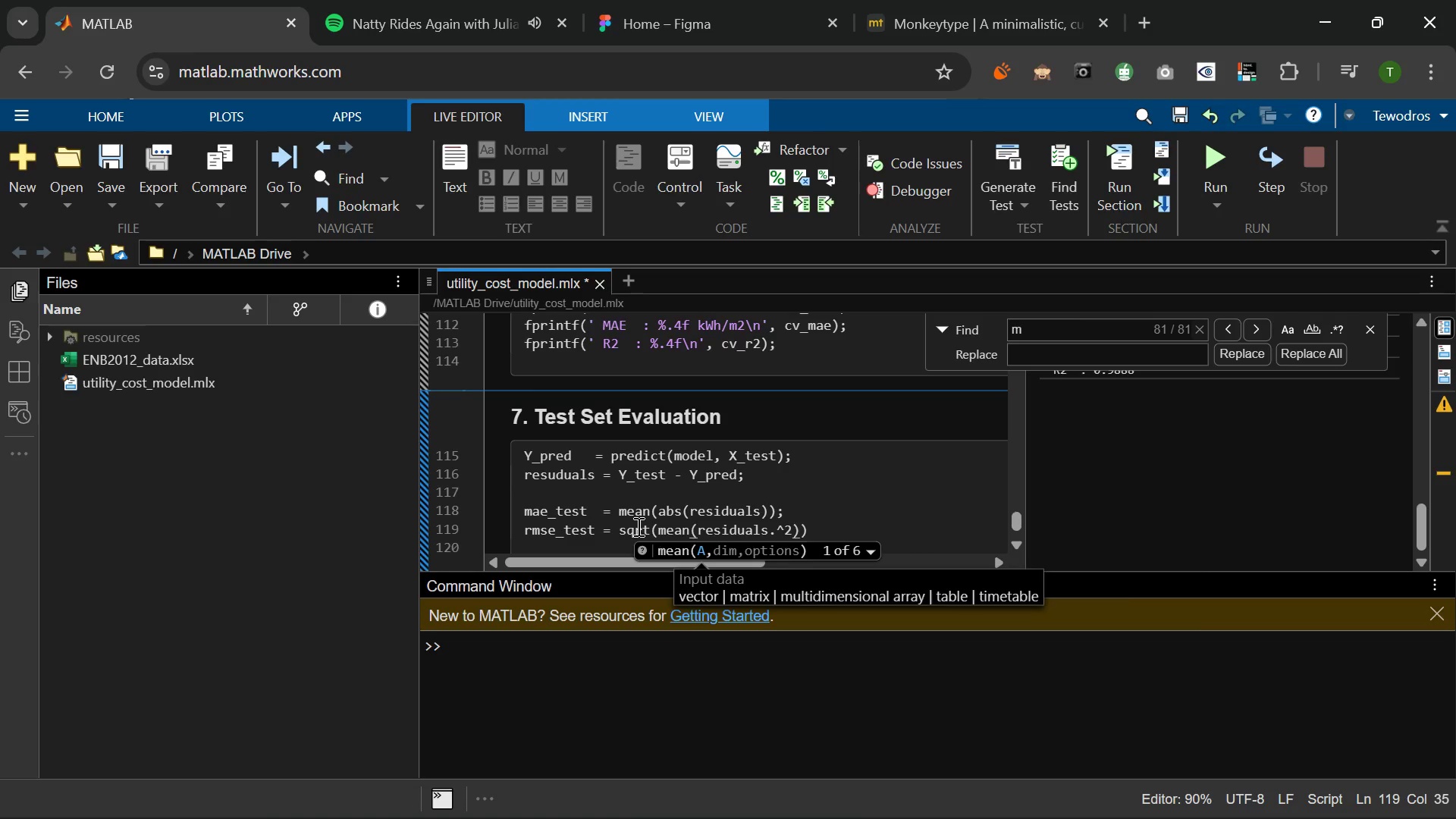 
wait(12.09)
 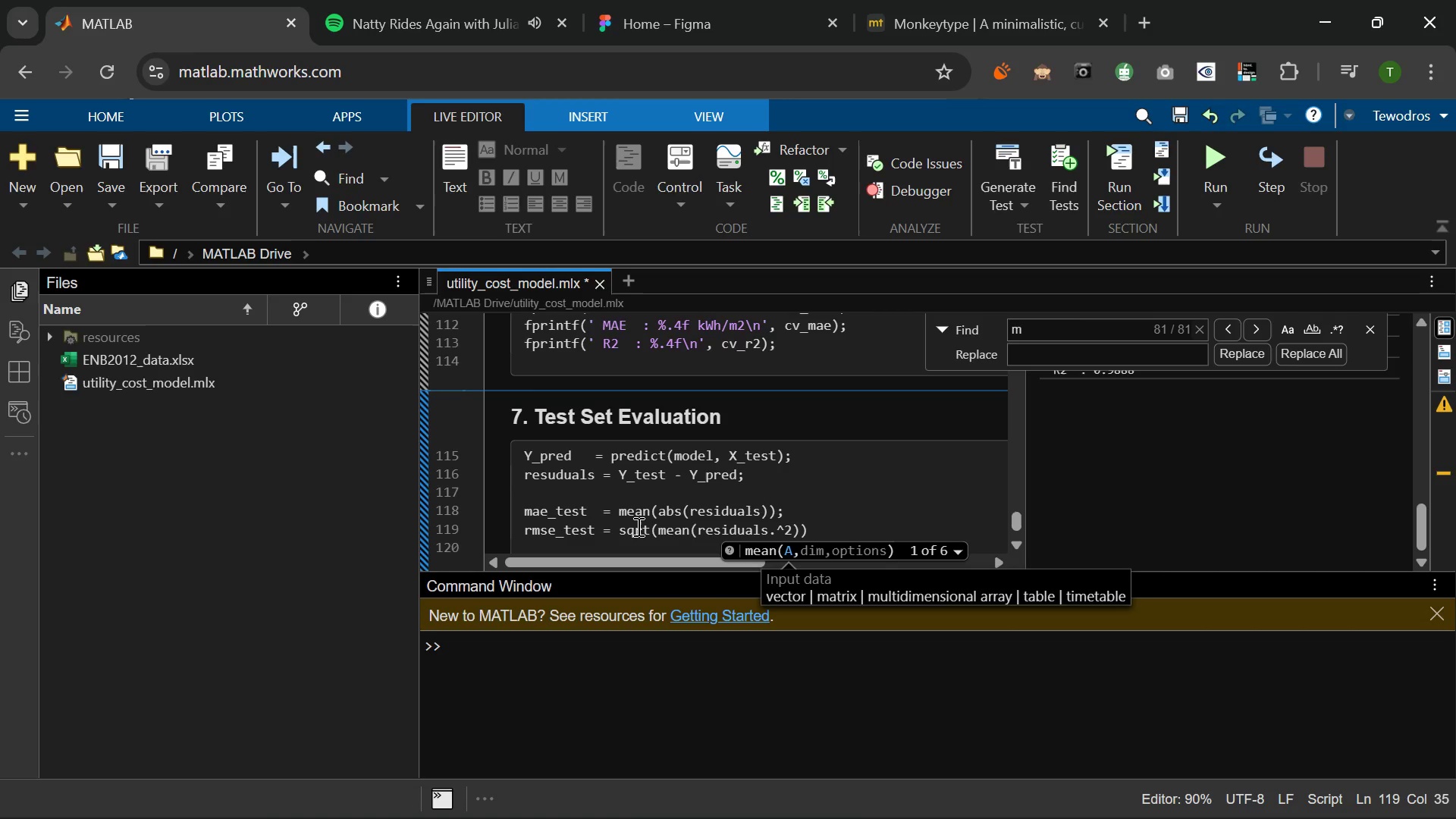 
key(ArrowRight)
 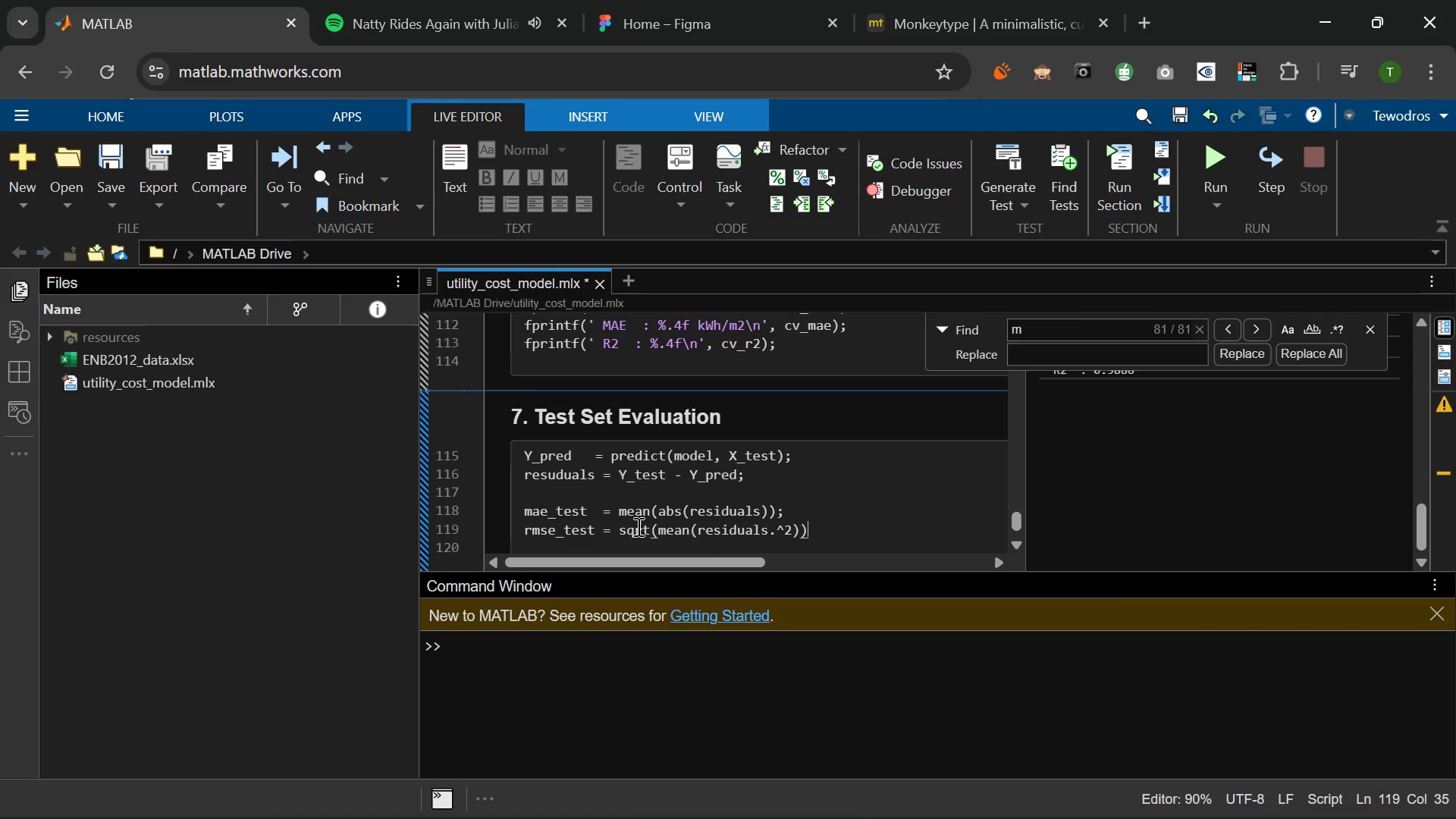 
key(ArrowRight)
 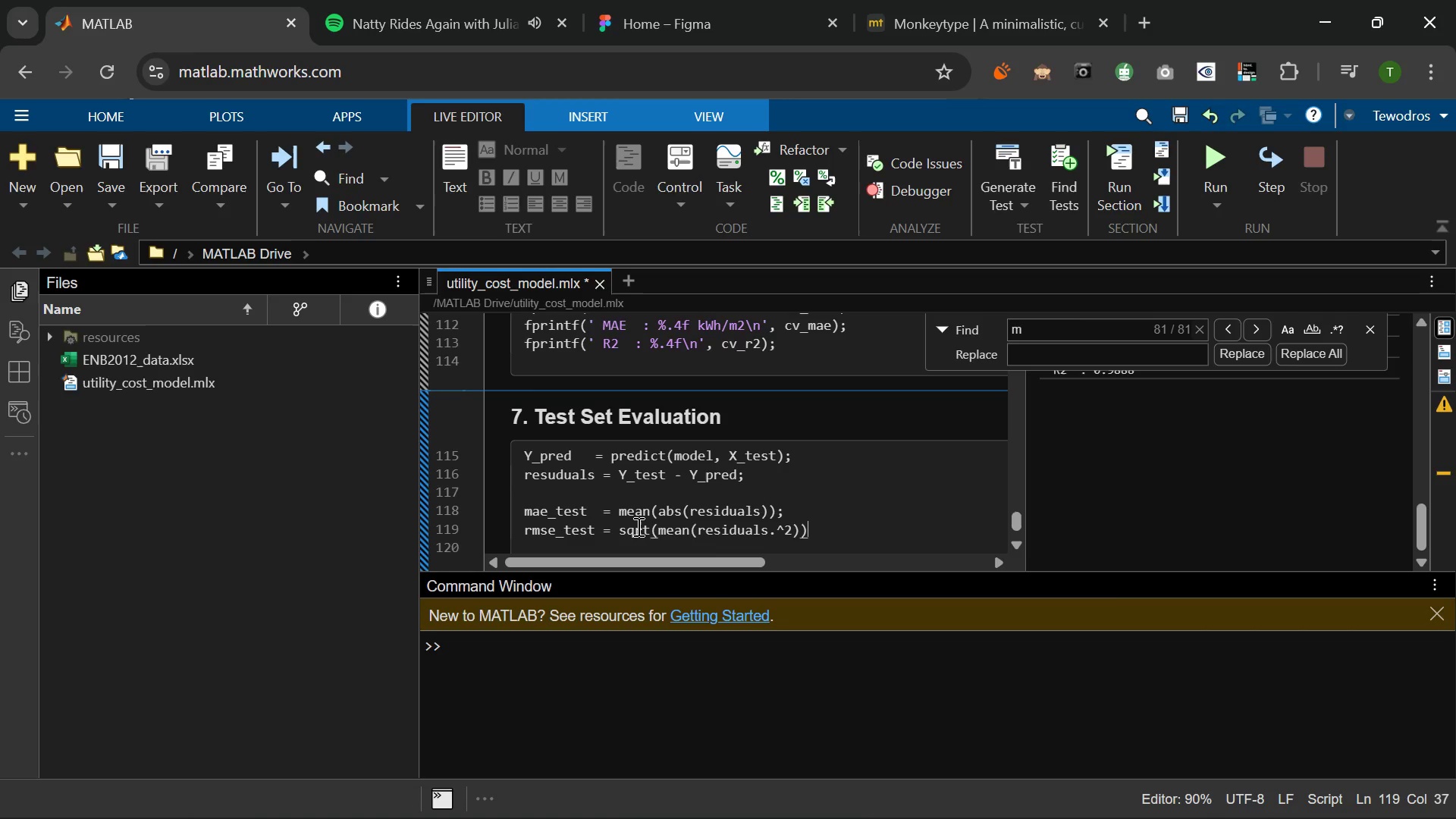 
key(Semicolon)
 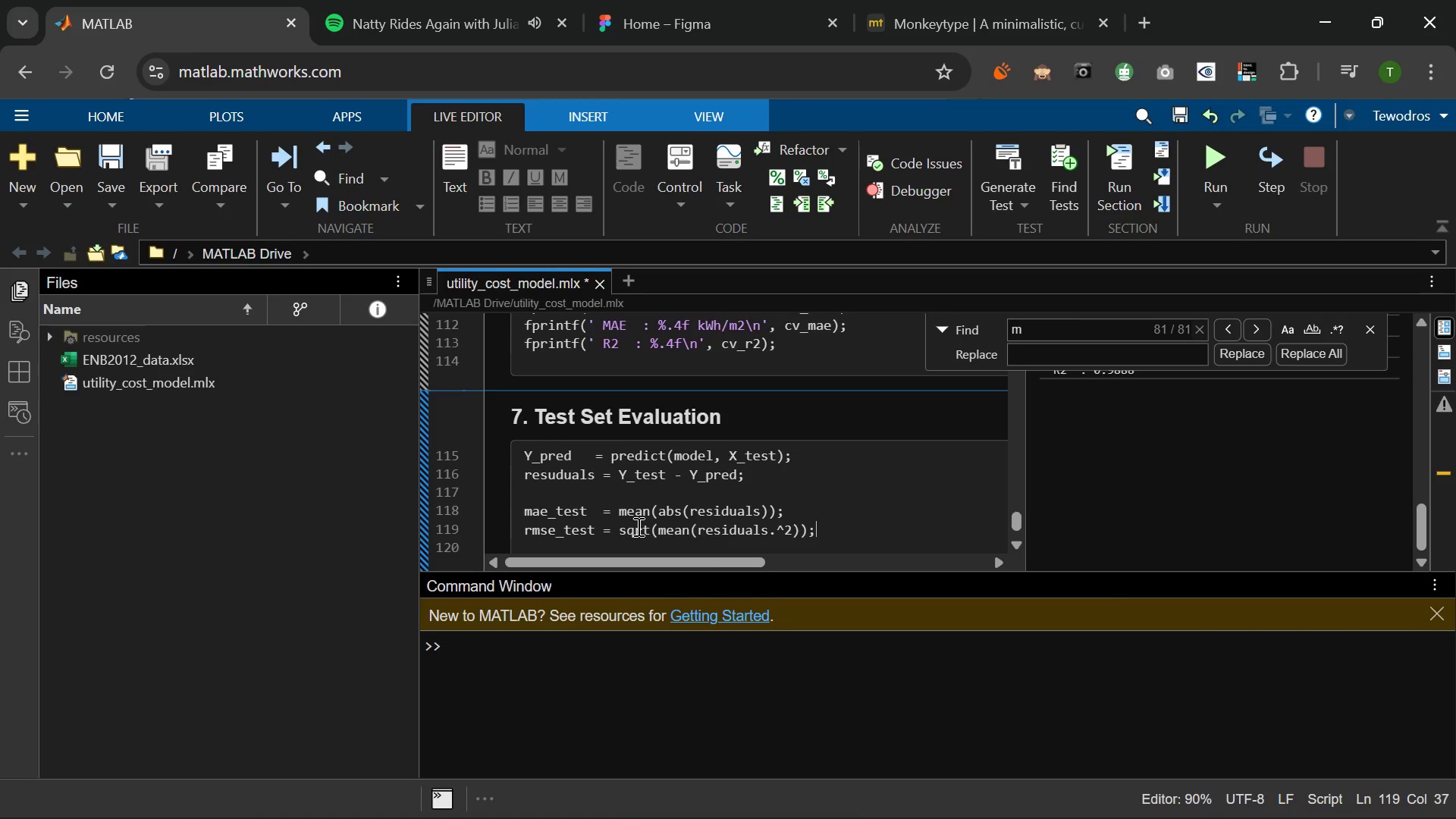 
key(Enter)
 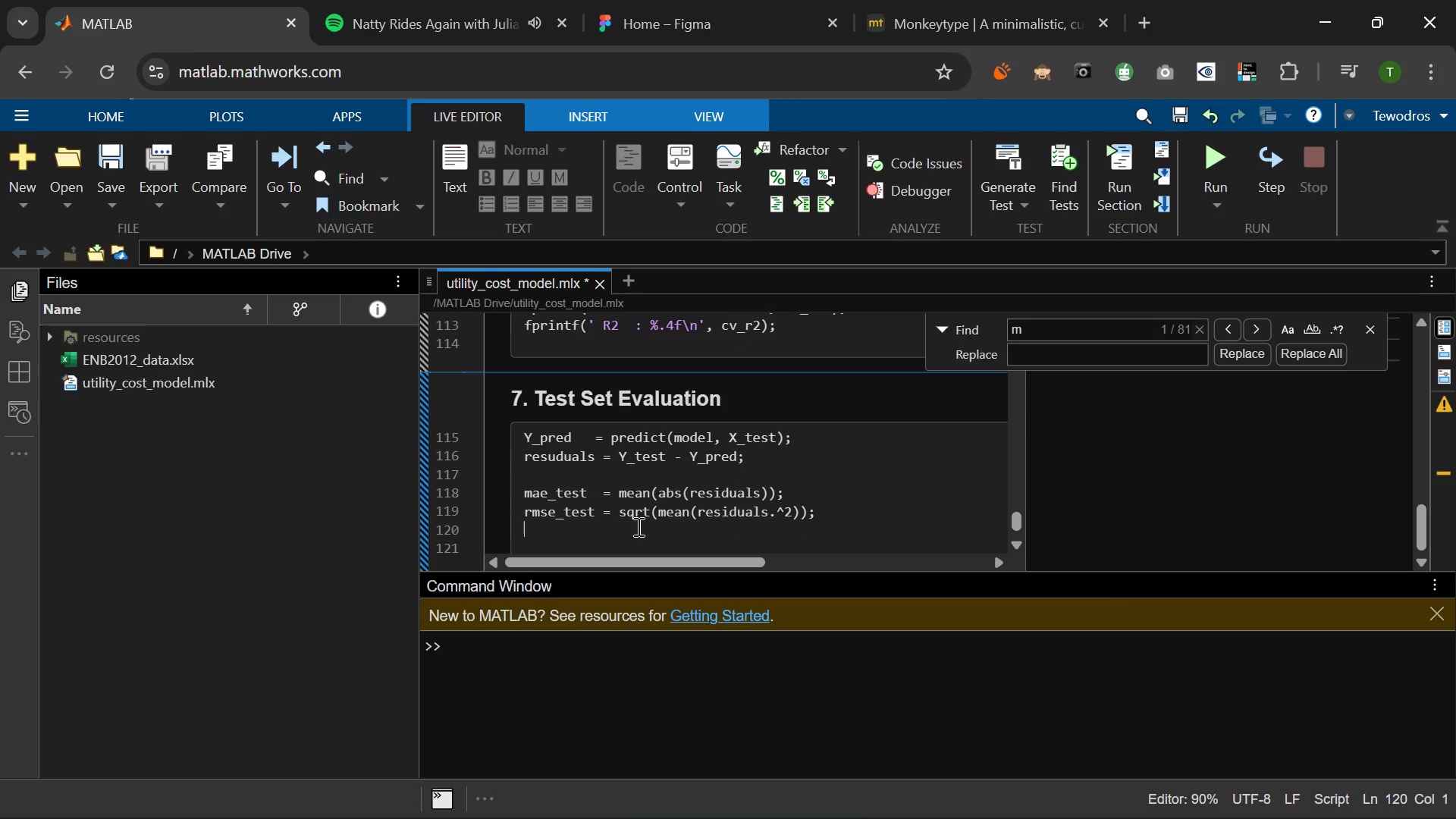 
type(ss_res    = sum(residuals)
 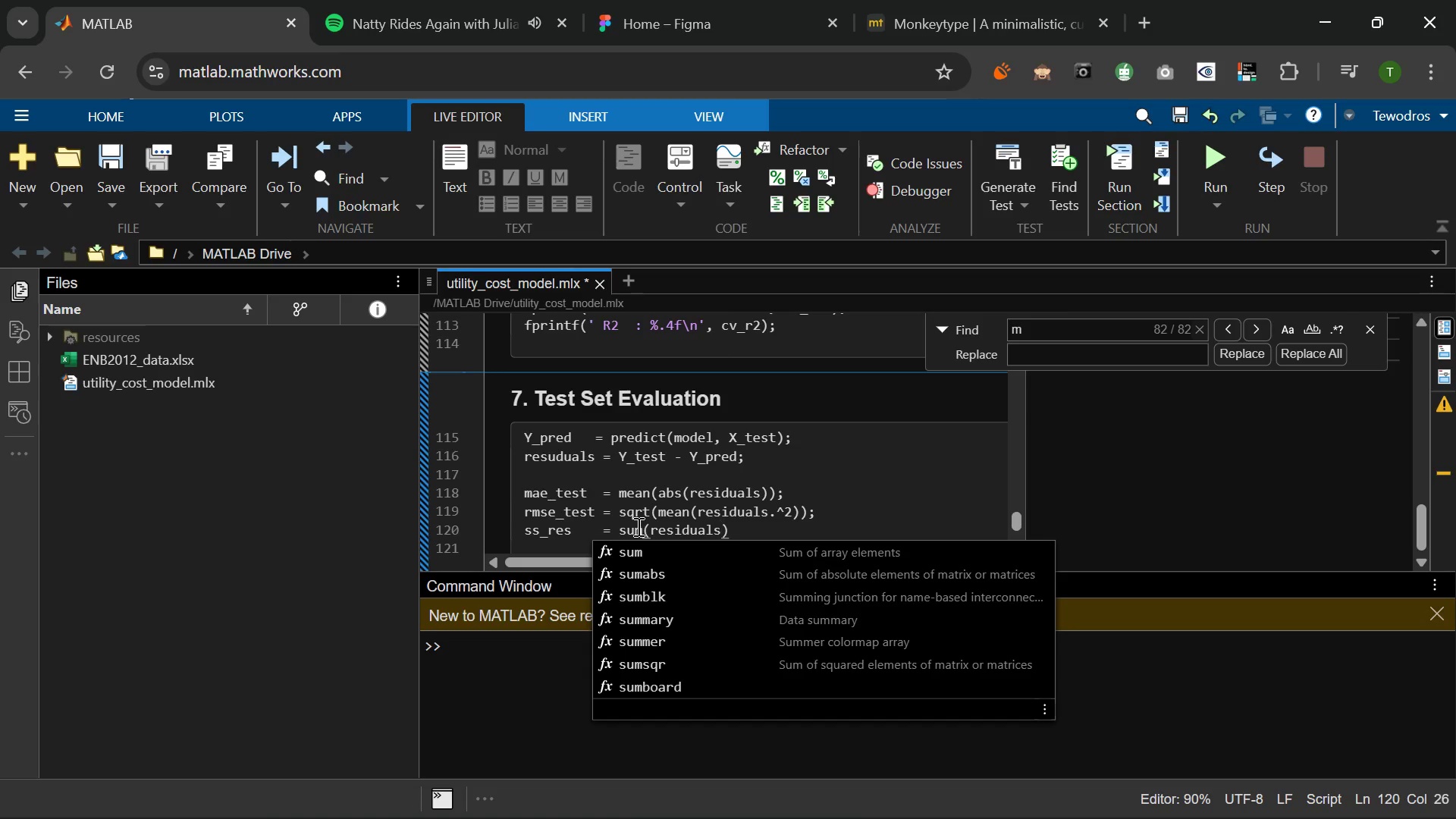 
type(.^2)
 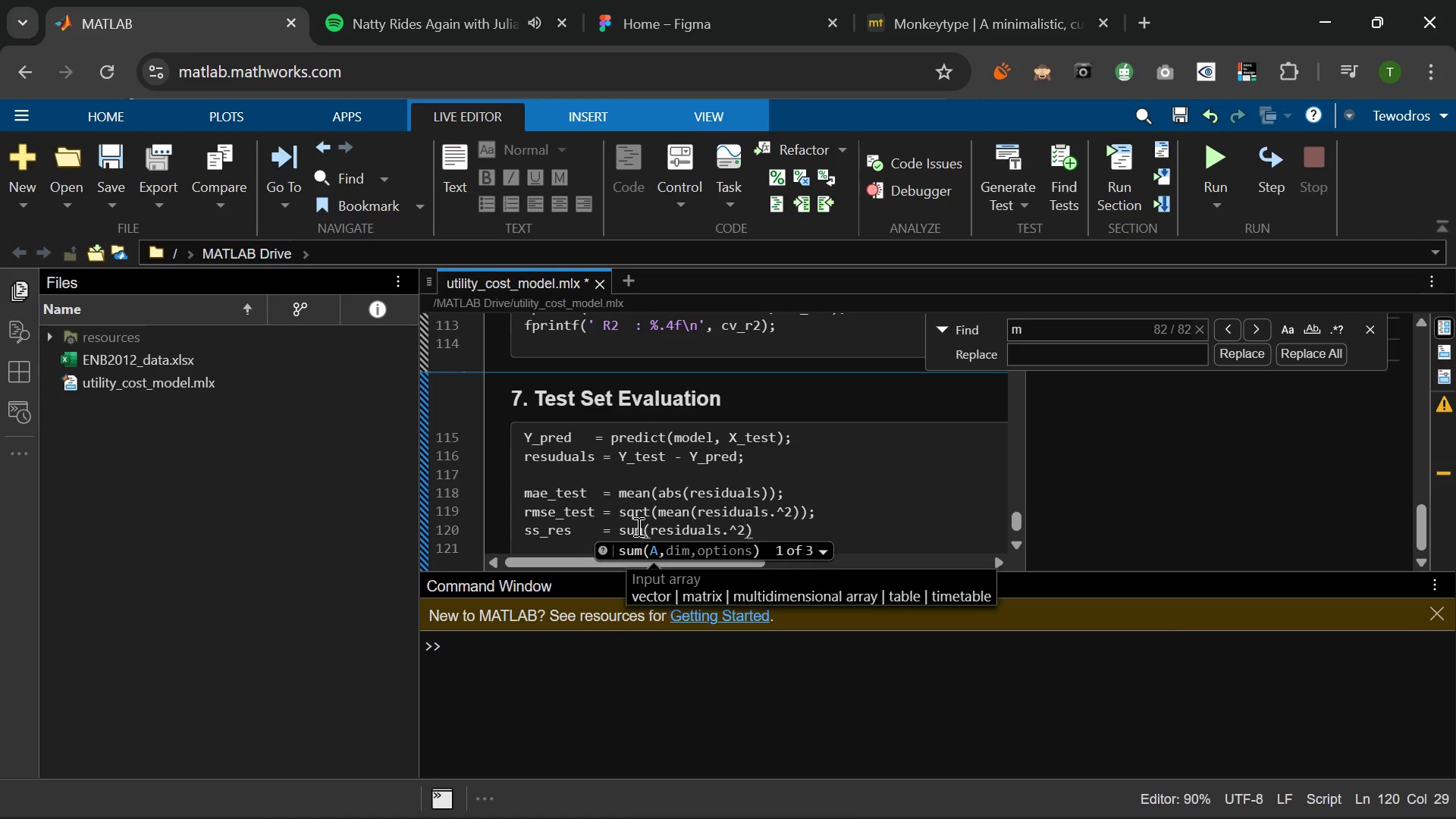 
key(ArrowRight)
 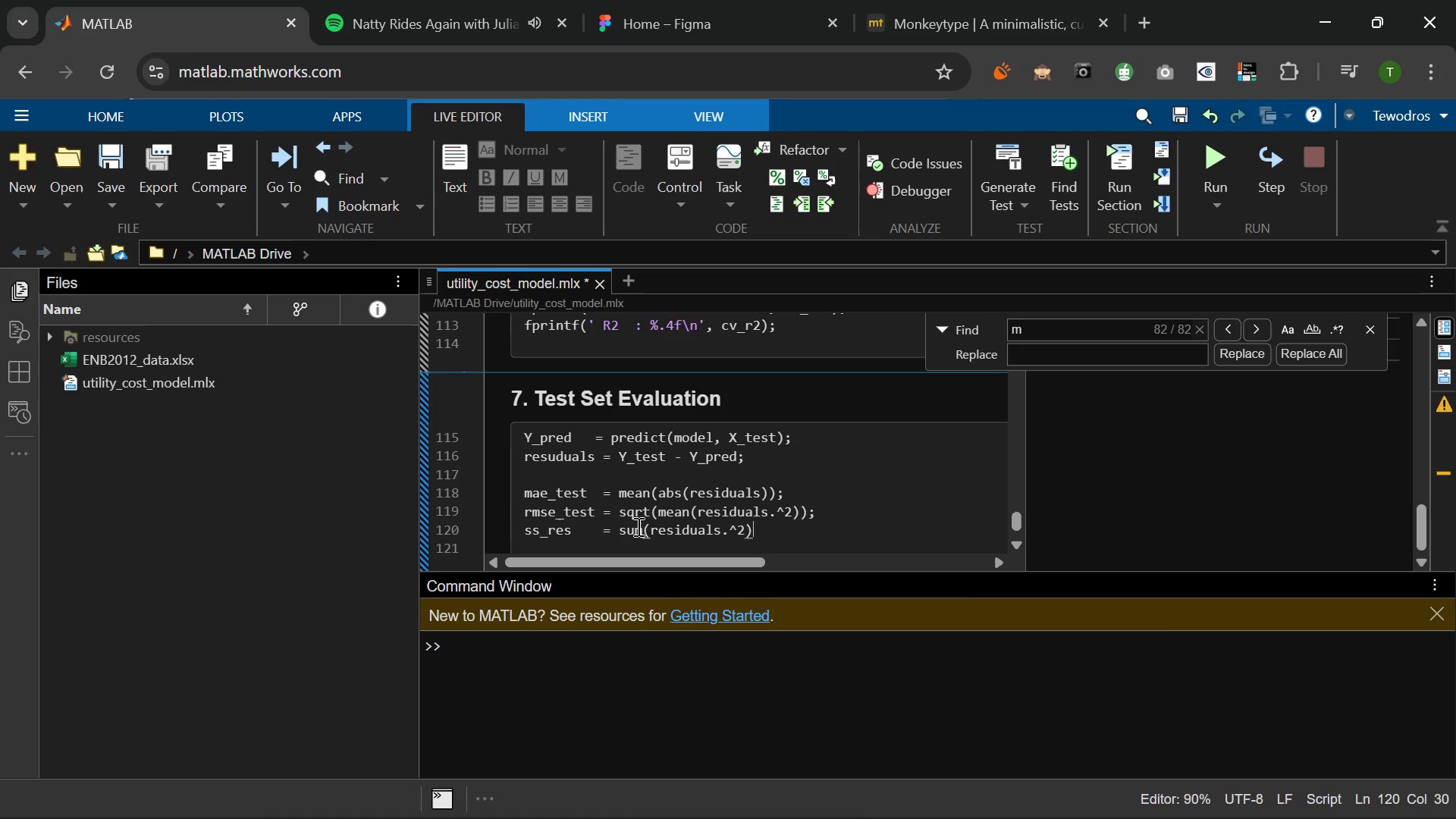 
key(Semicolon)
 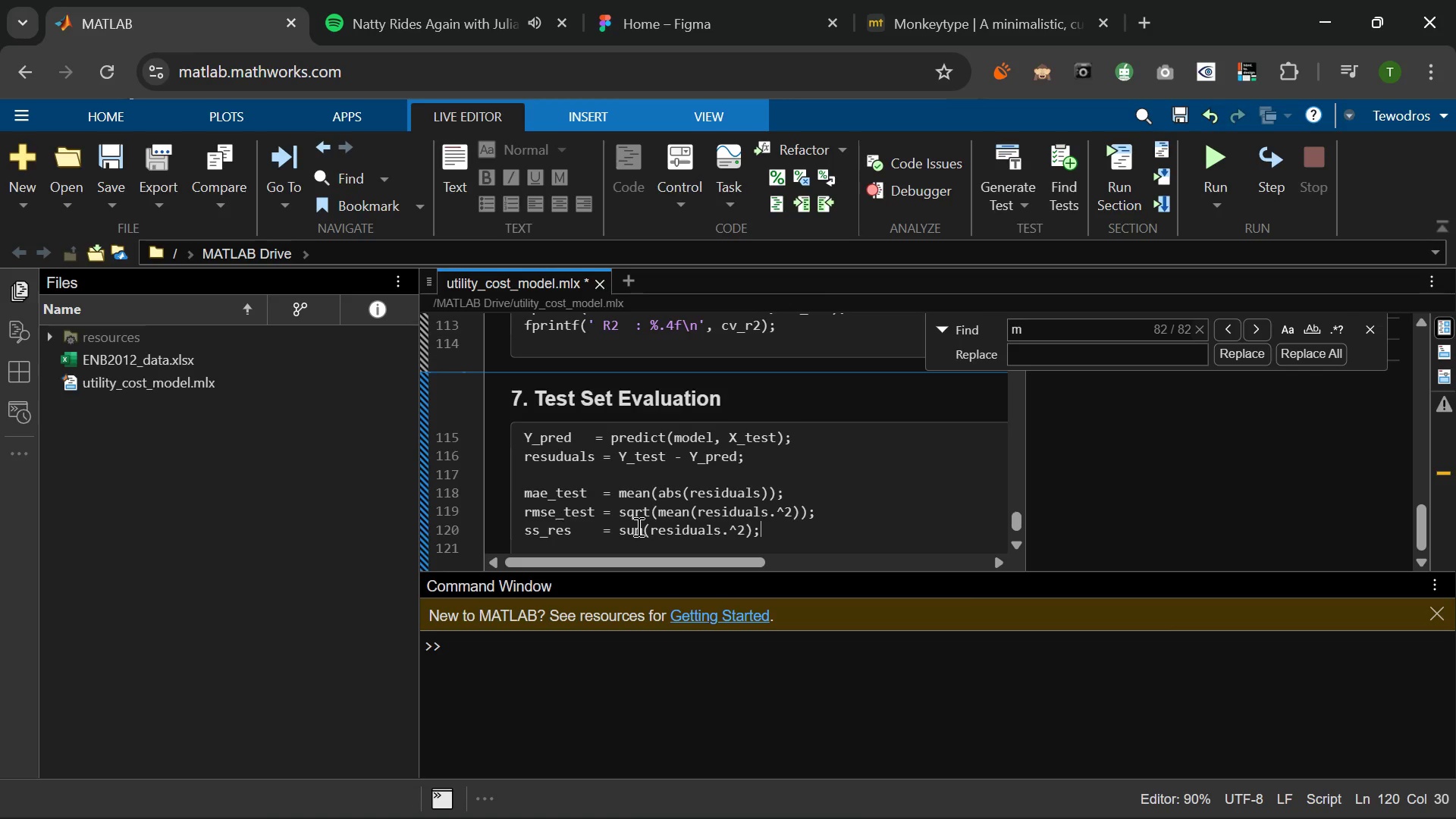 
key(Enter)
 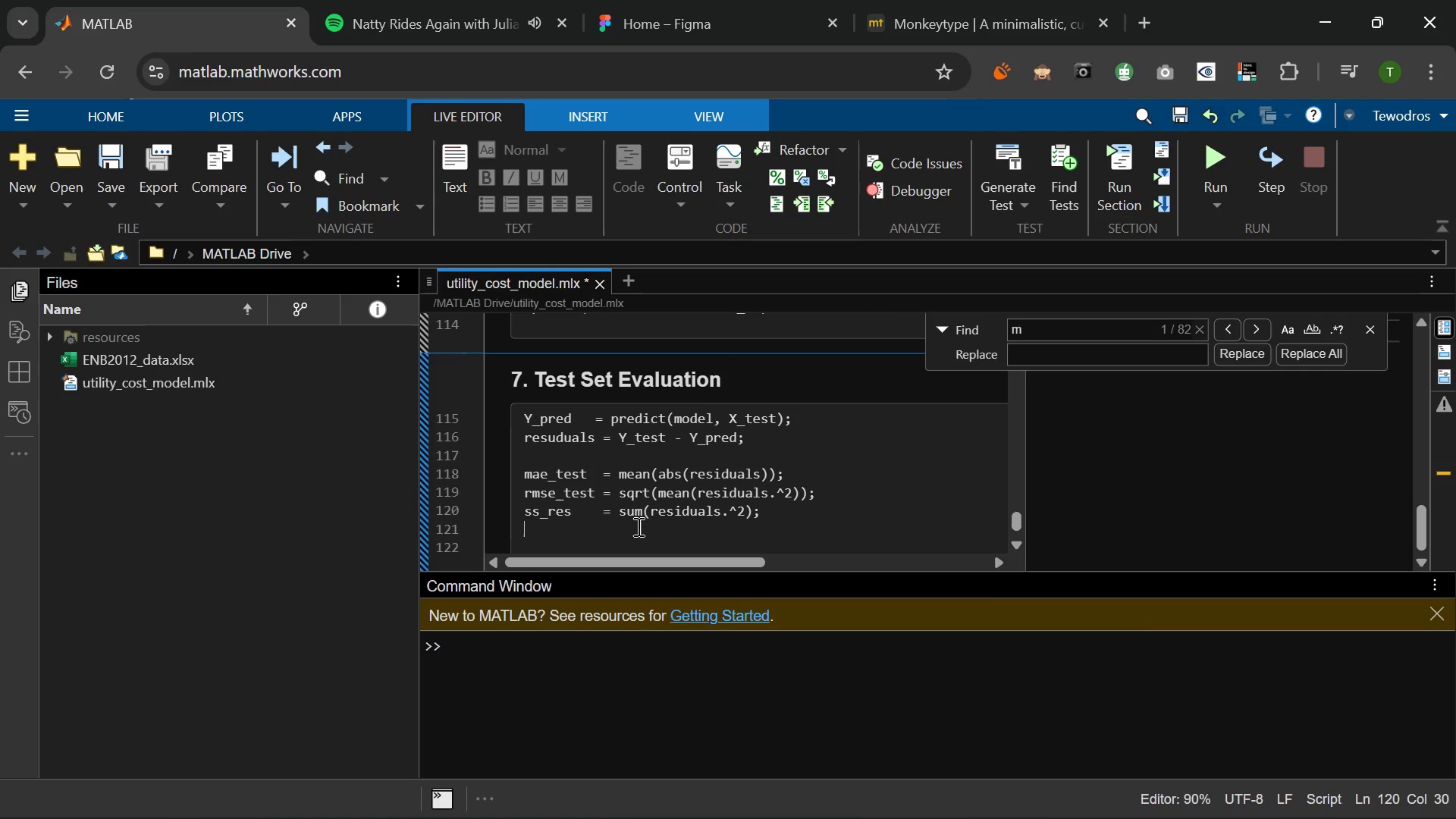 
type(ss-tot    = su )
key(Backspace)
type(m(()
 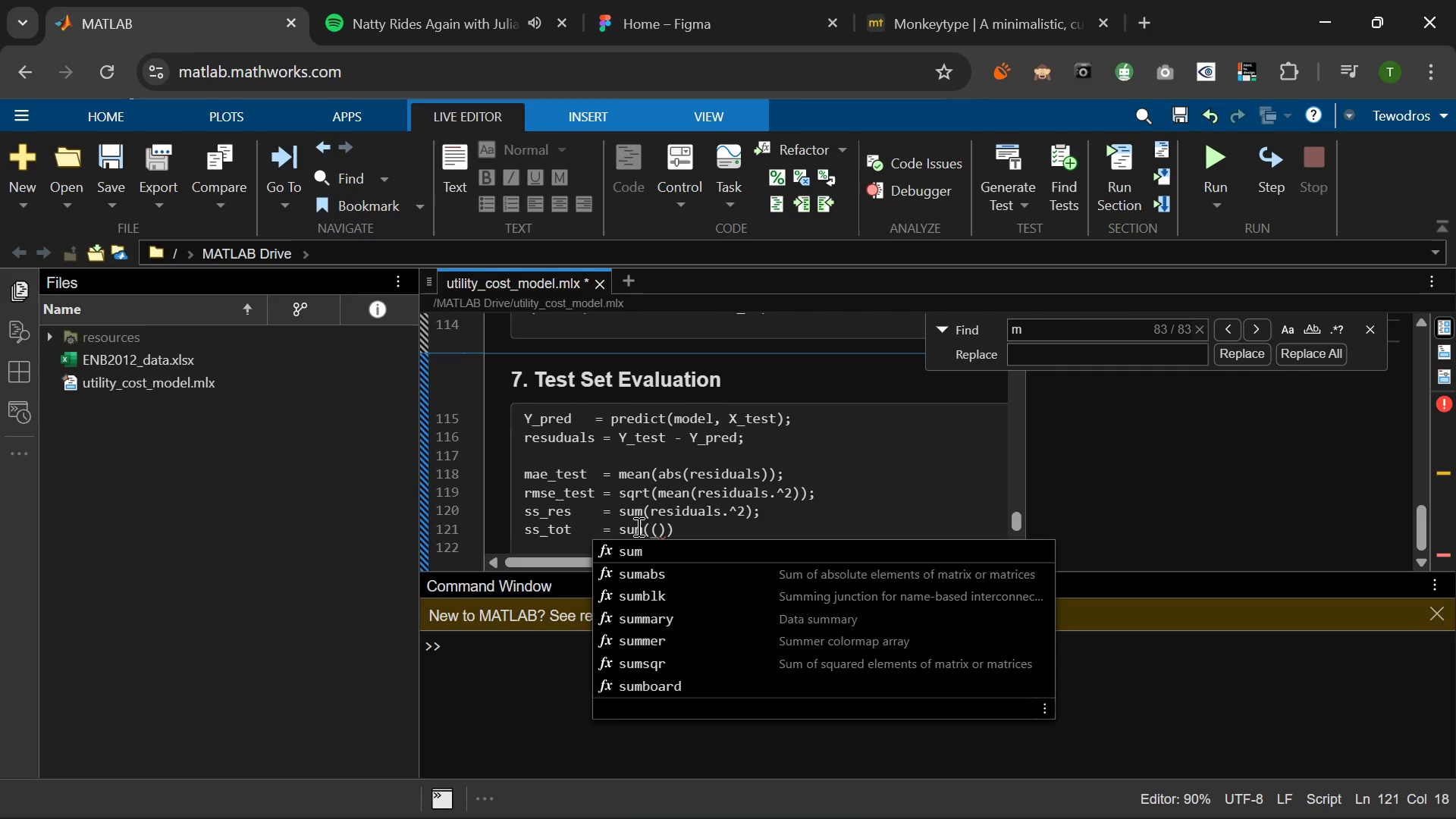 
type(Y_test - mean(Y_test)
 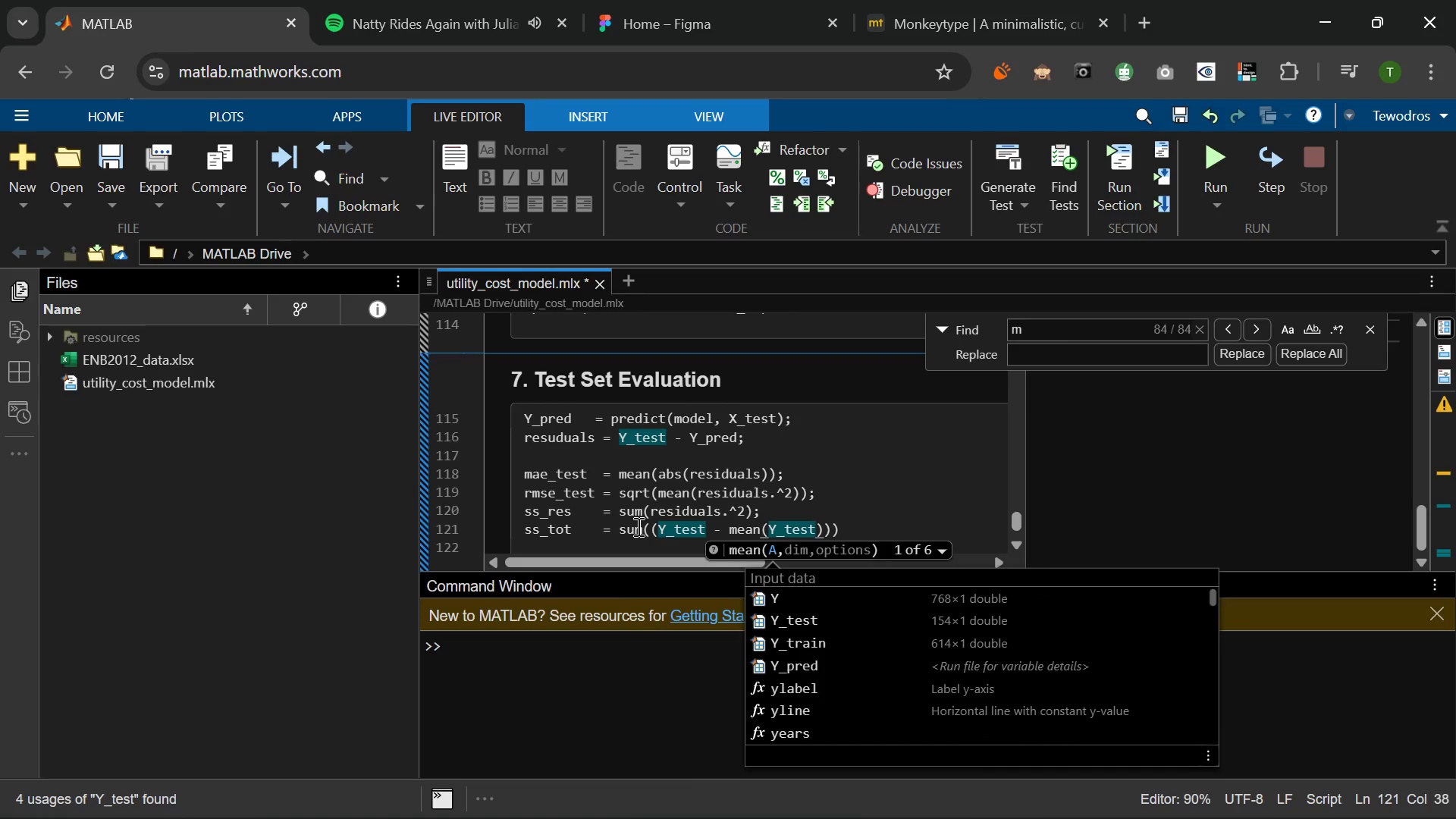 
key(ArrowRight)
 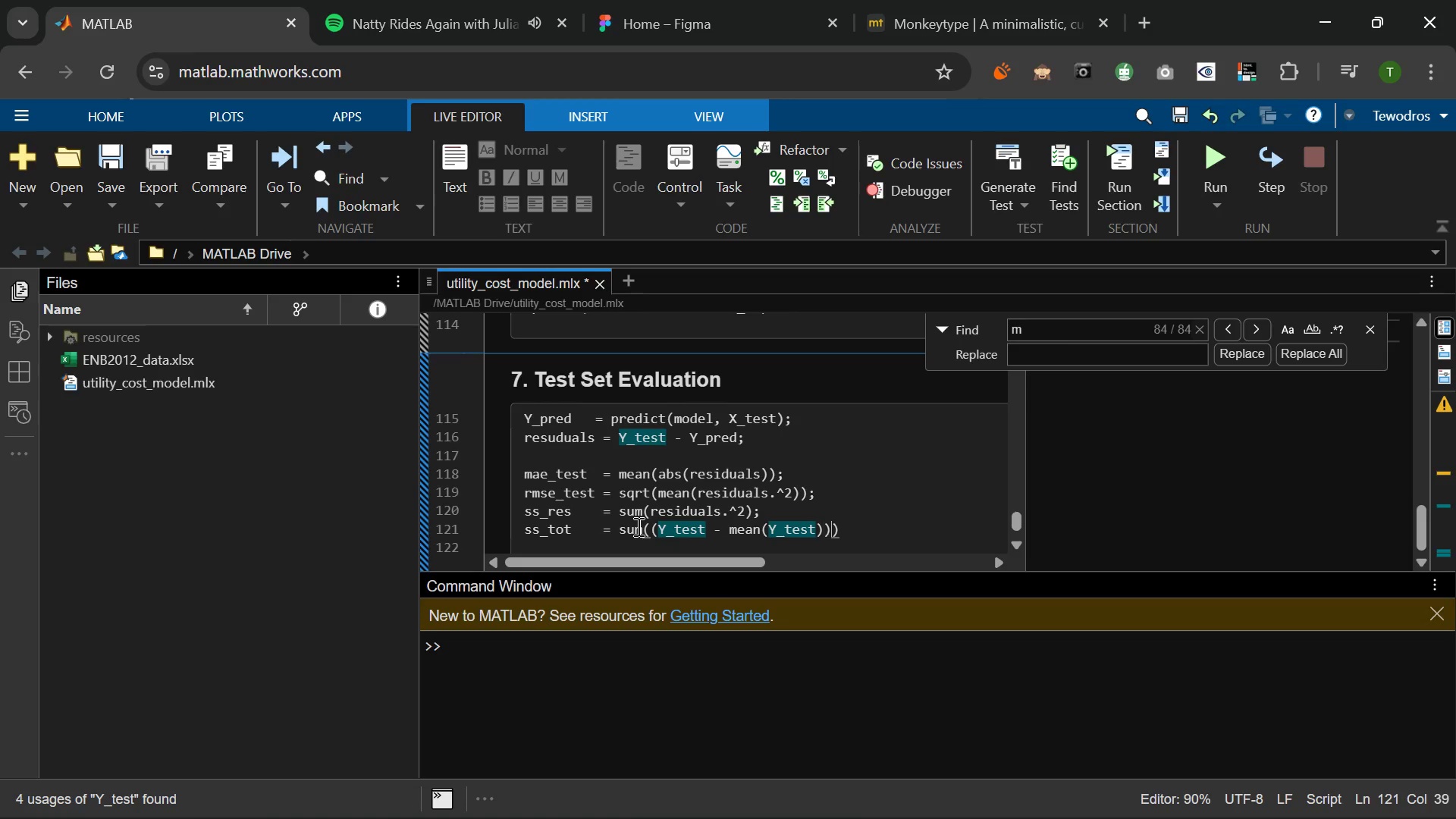 
key(ArrowRight)
 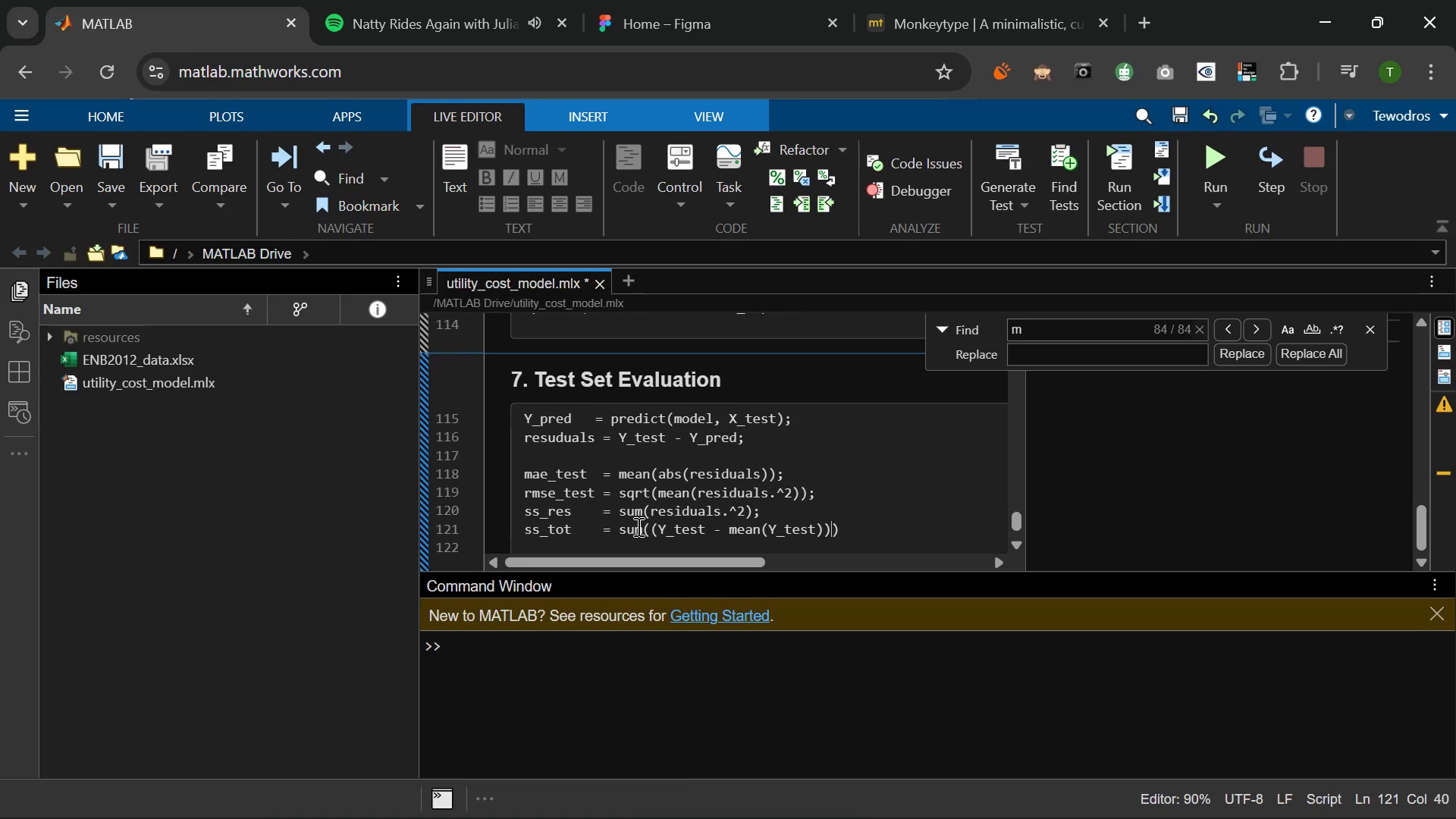 
type(.^2)
 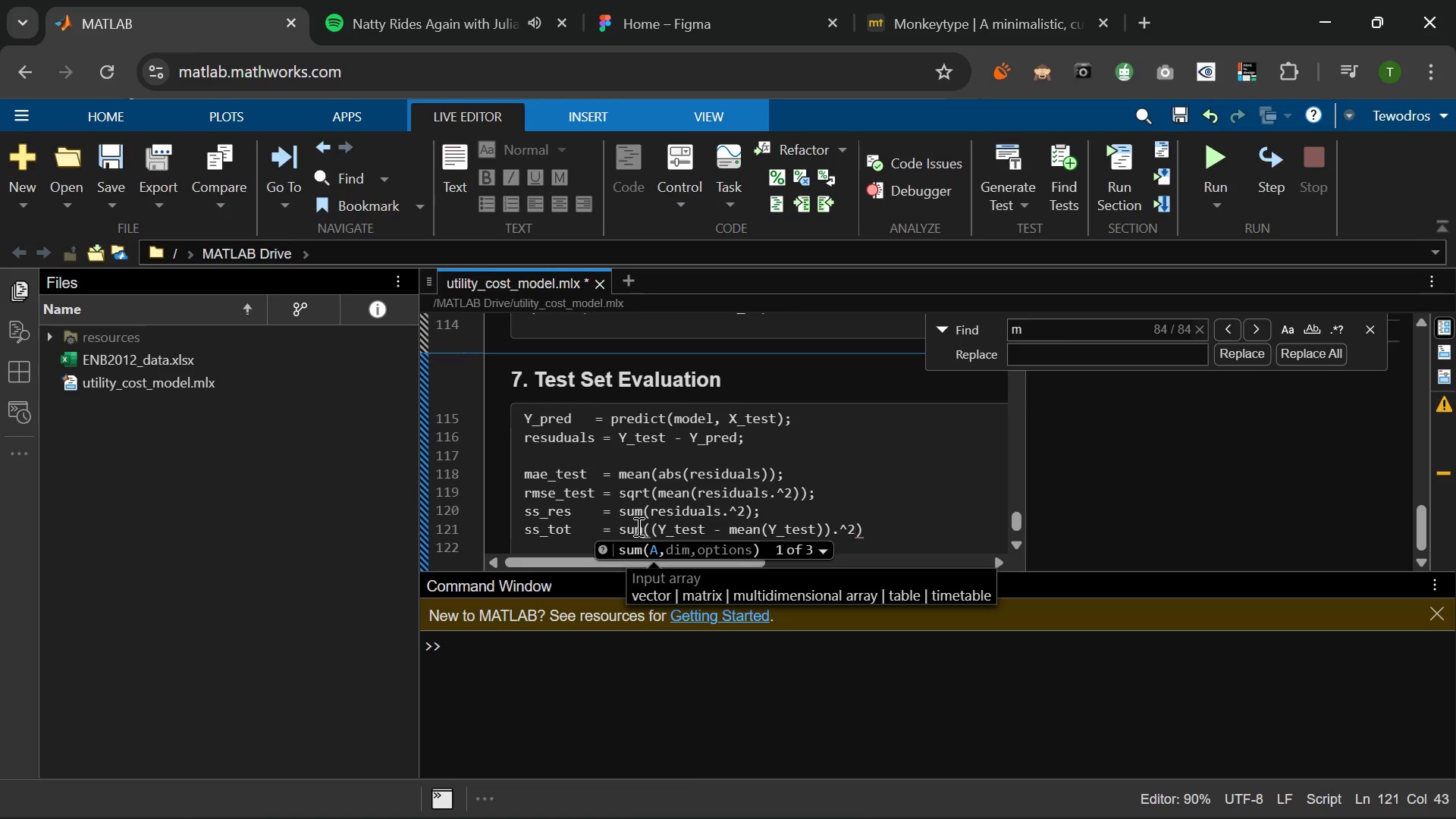 
key(ArrowRight)
 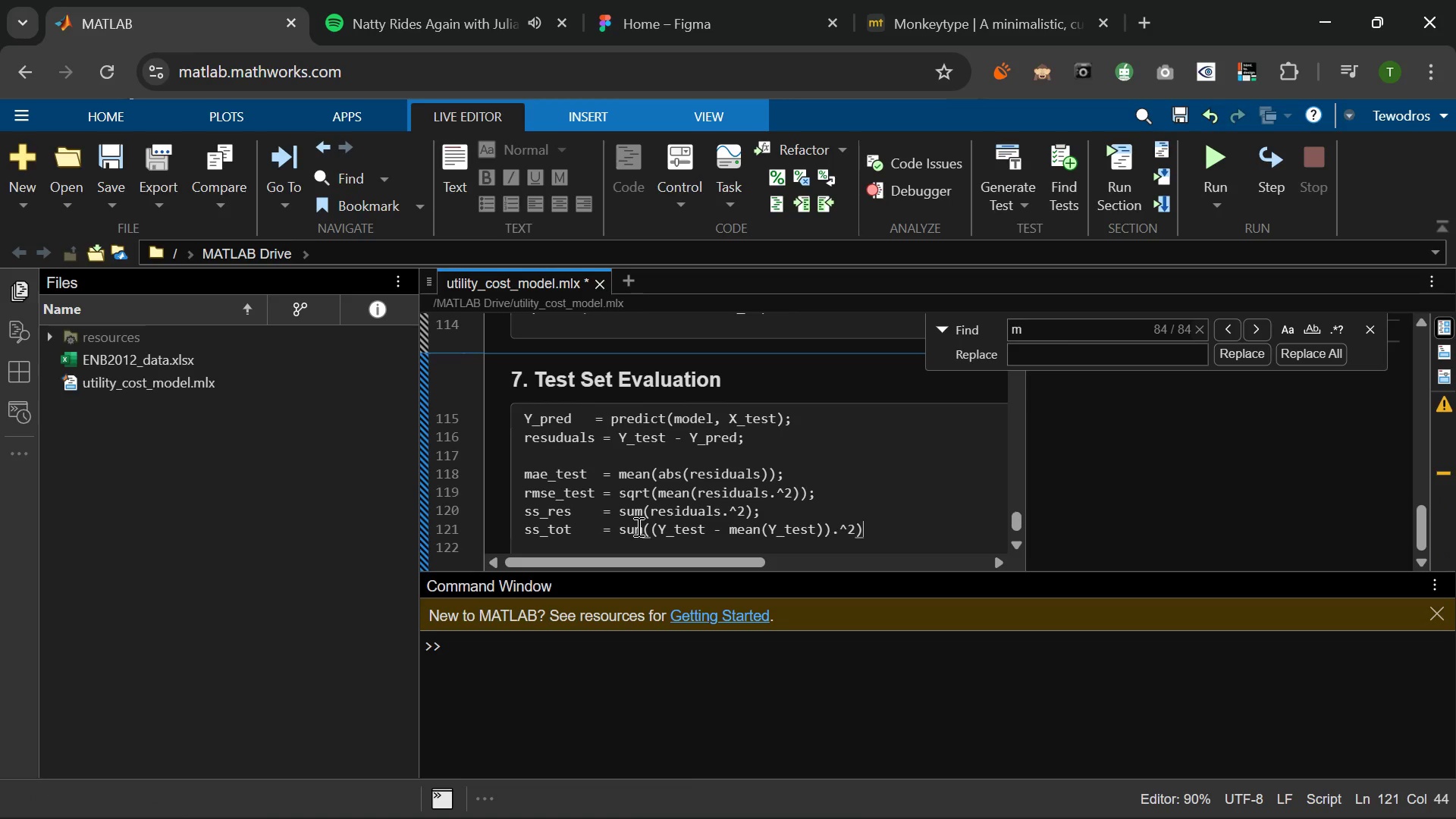 
key(Semicolon)
 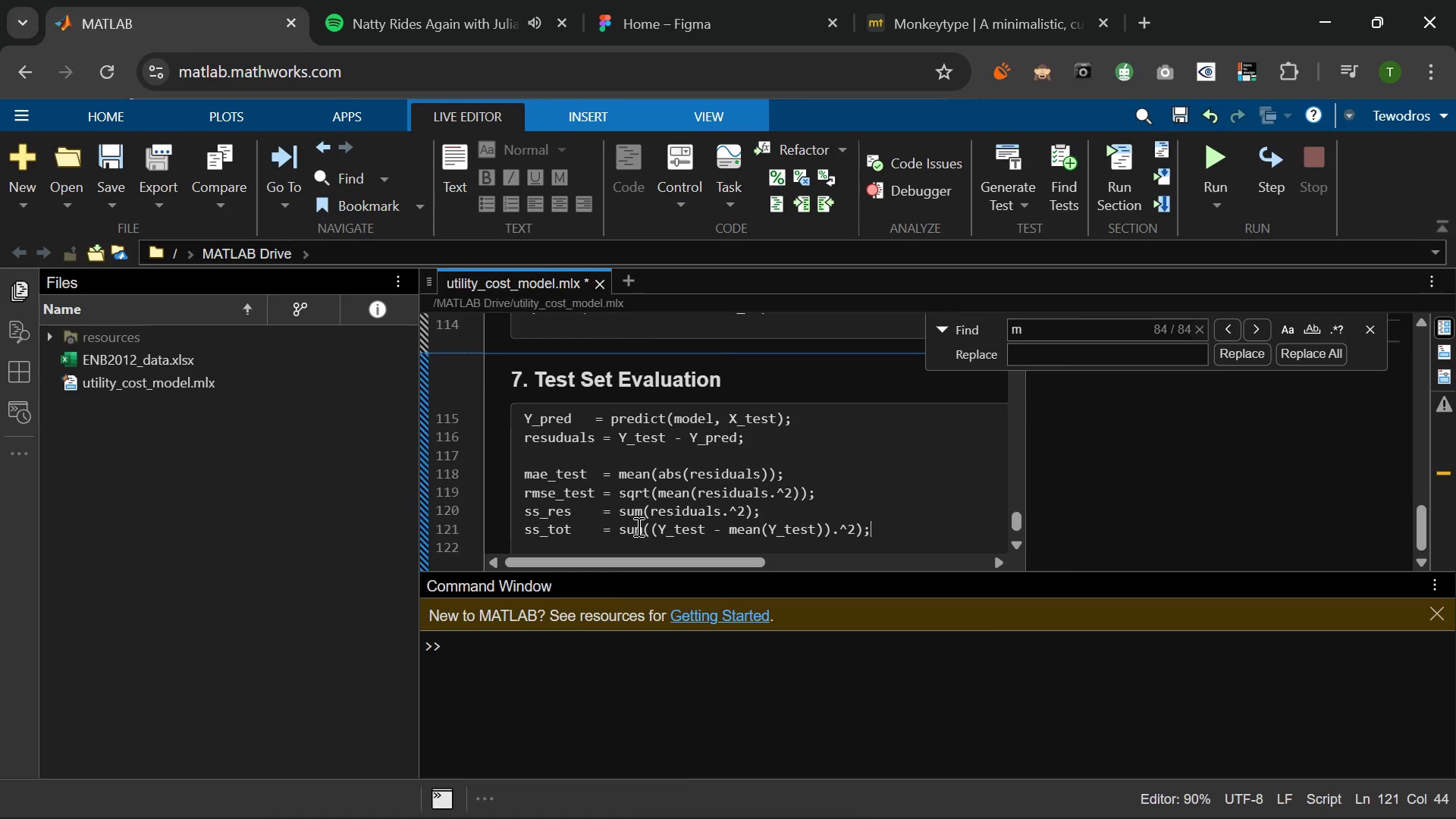 
key(Enter)
 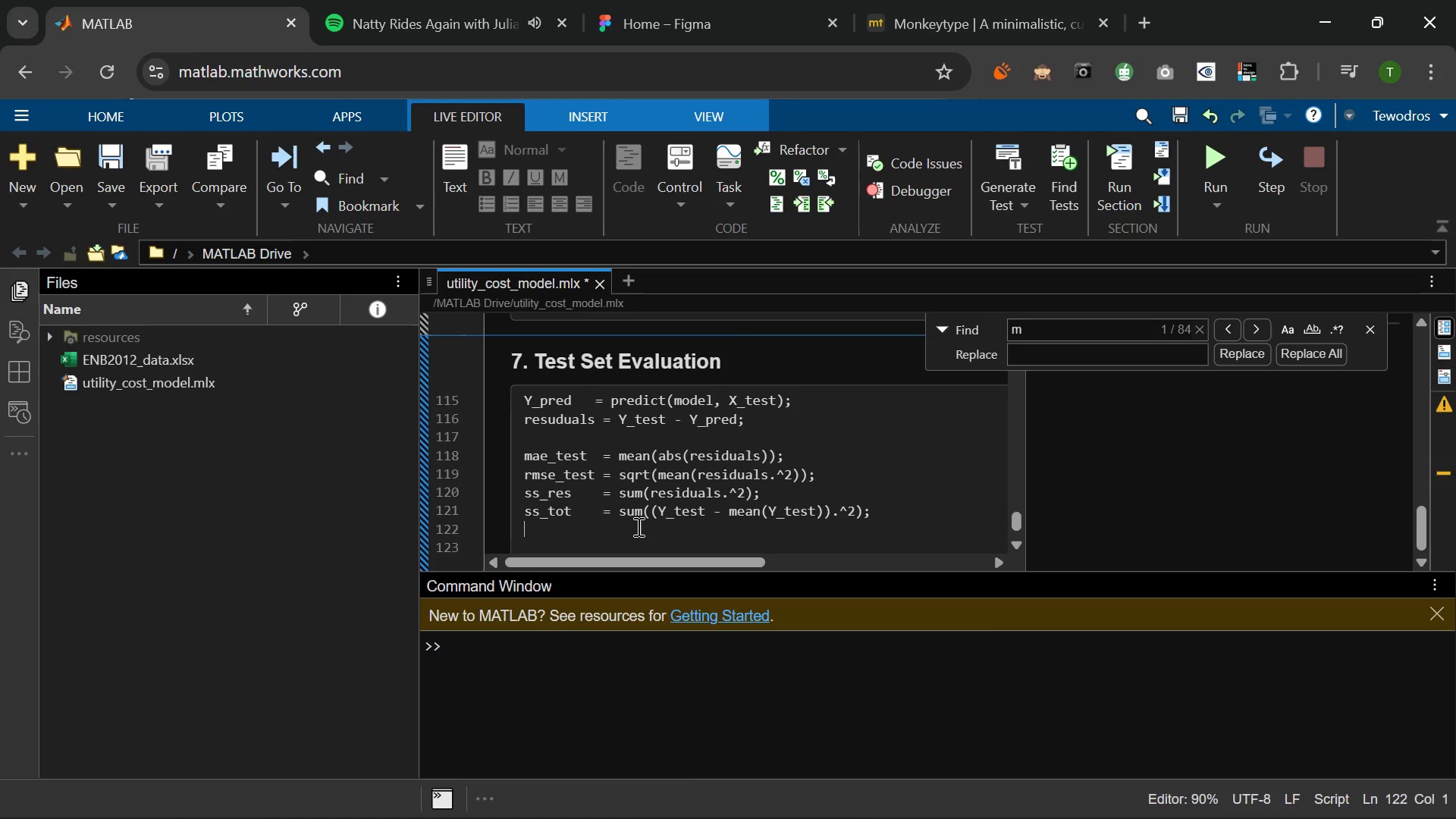 
type(r2-test   + )
key(Backspace)
type(= )
key(Backspace)
key(Backspace)
key(Backspace)
type(= 1 - ss_res ?)
key(Backspace)
type(>)
key(Backspace)
type(?)
key(Backspace)
type(/ ss_tor)
key(Backspace)
type(t;)
 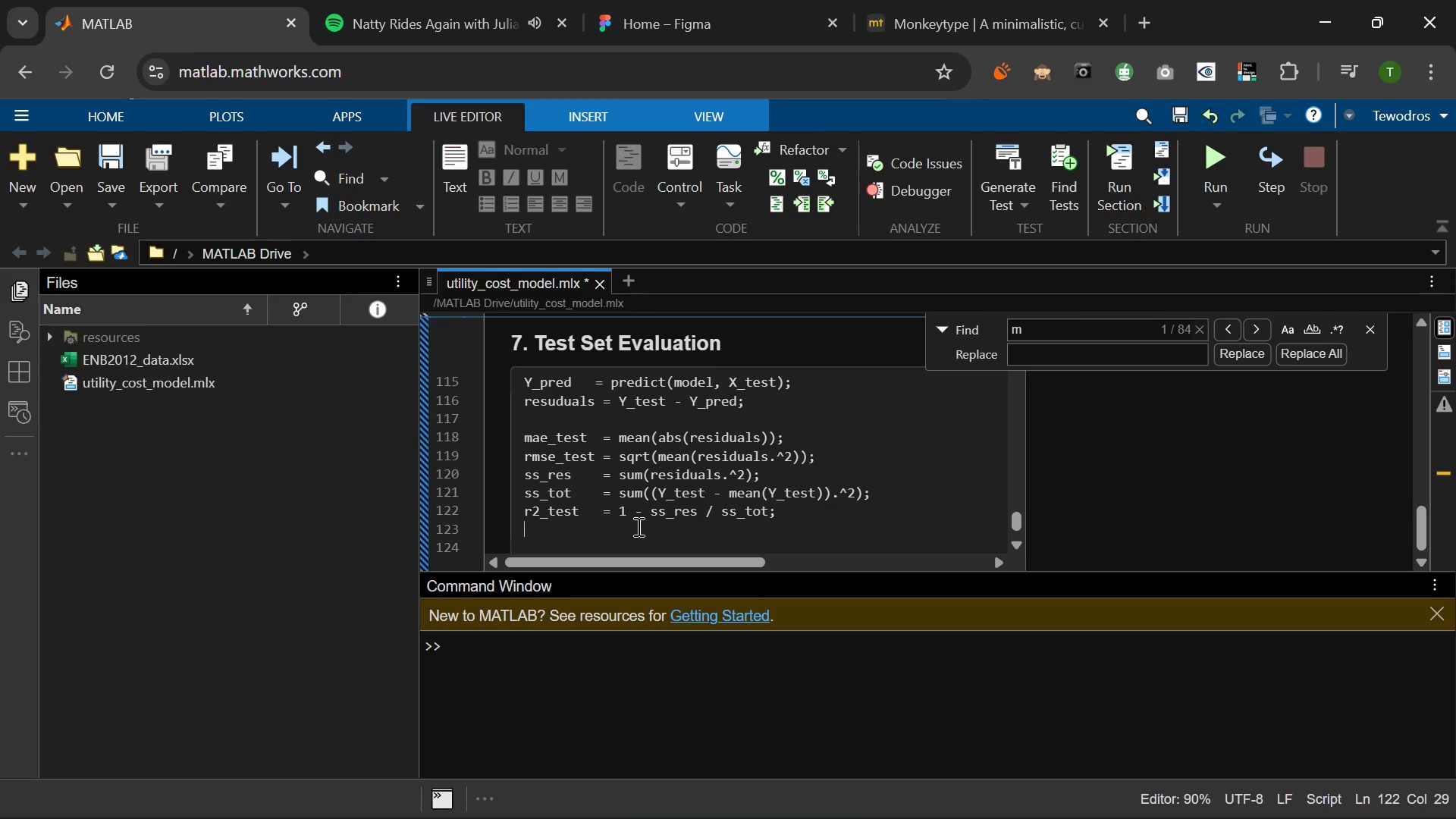 
 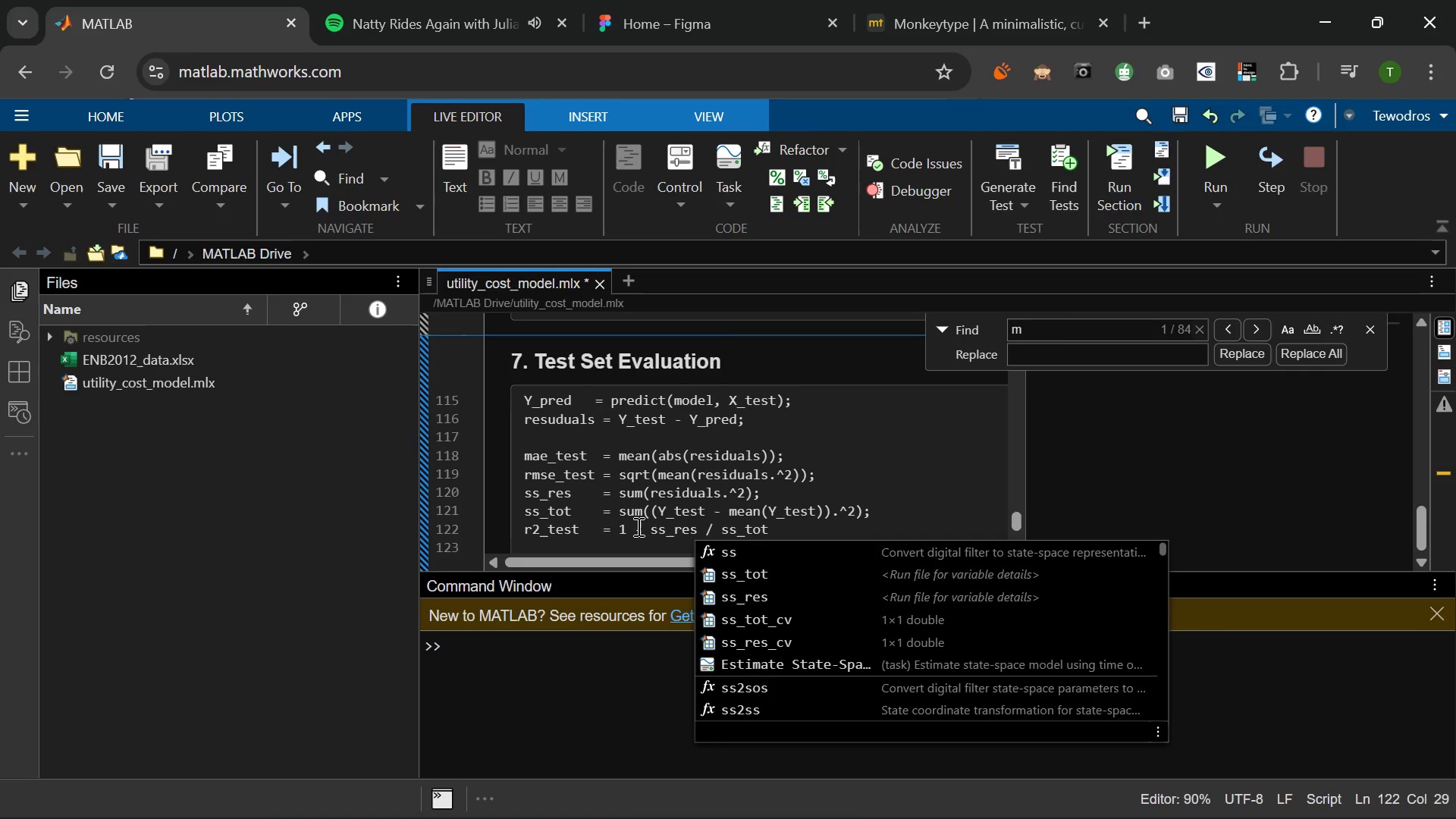 
key(Enter)
 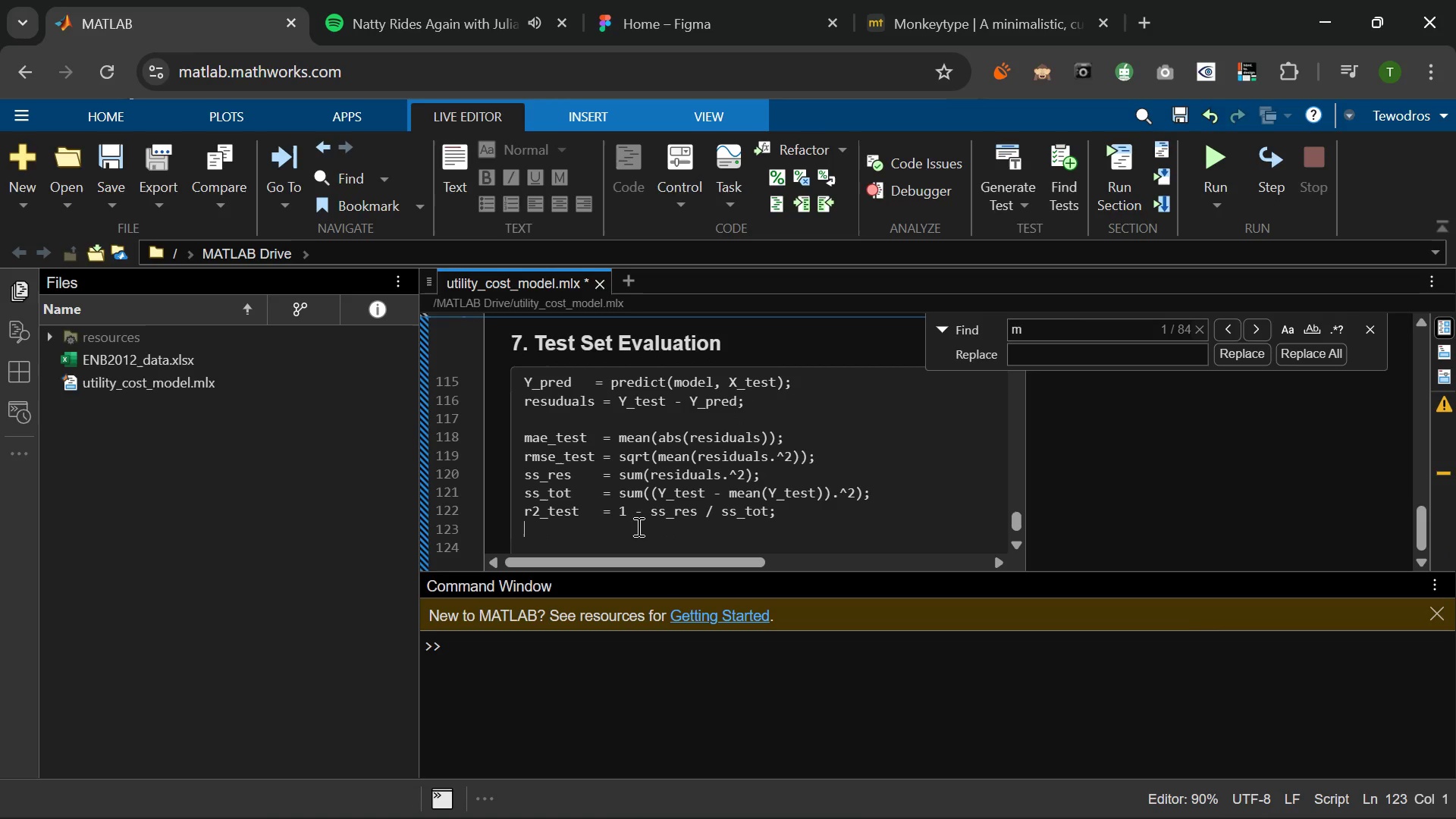 
key(Enter)
 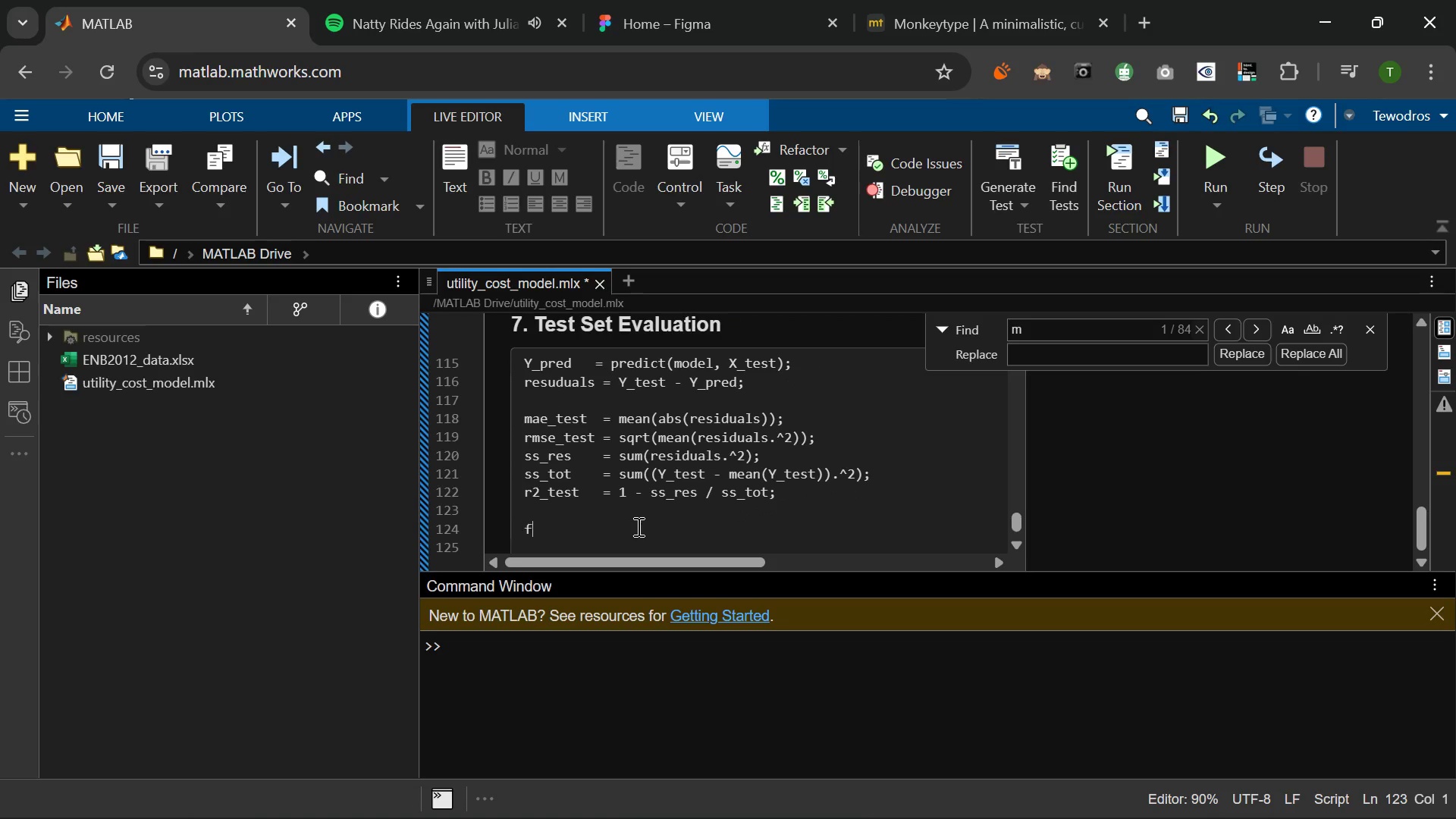 
type(fplr)
key(Backspace)
key(Backspace)
type(rintf()
 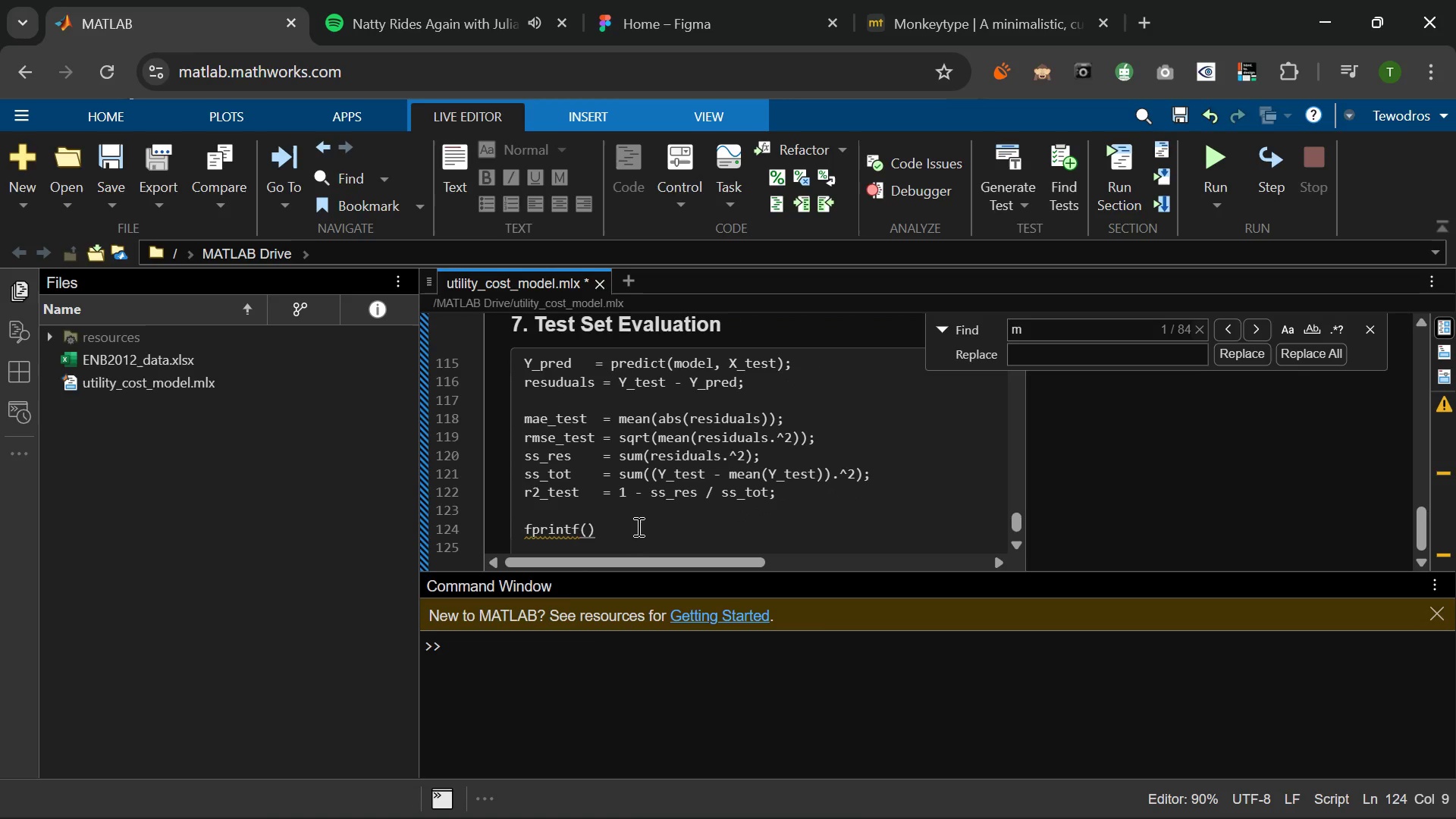 
wait(5.05)
 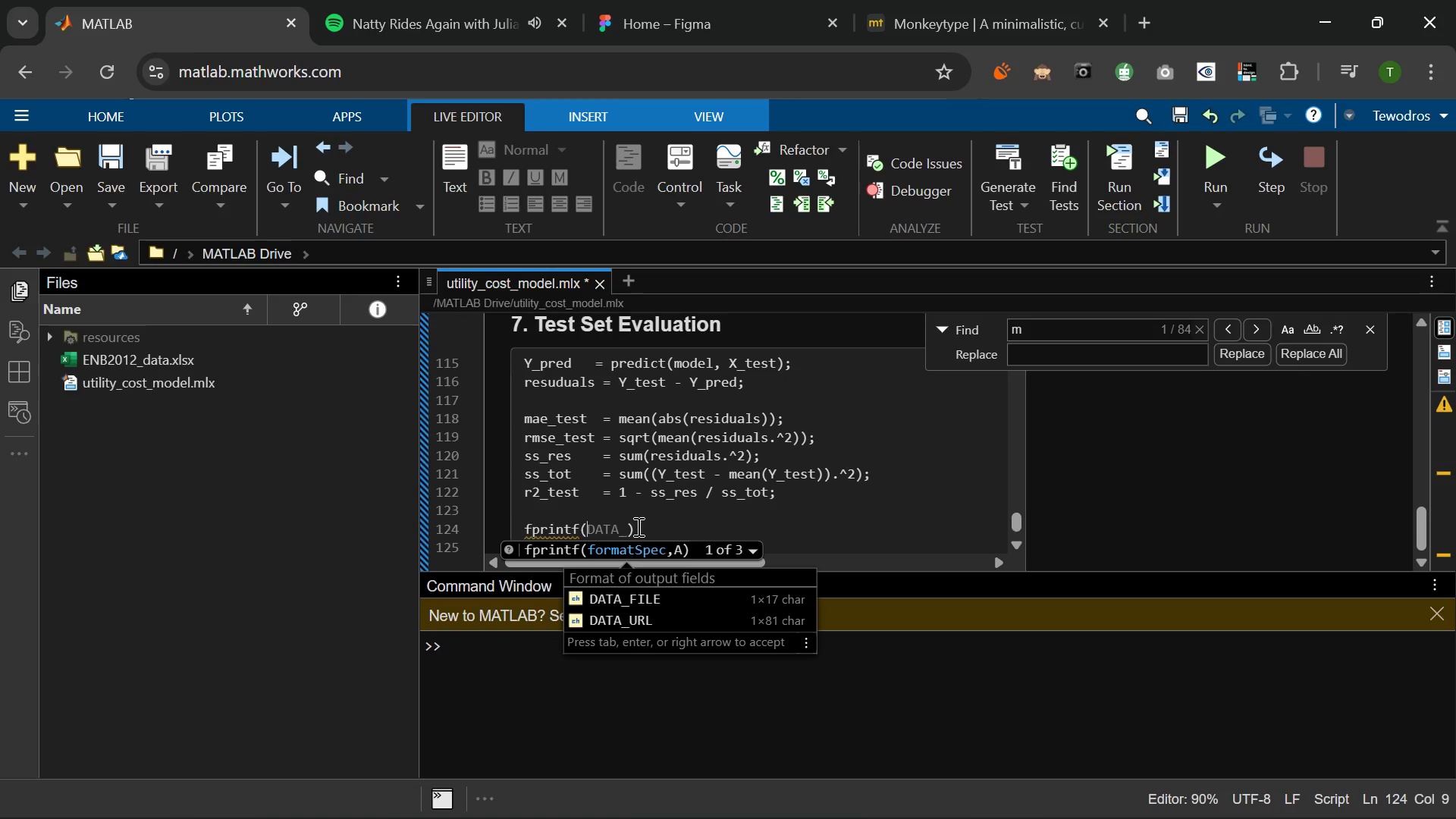 
type('\n---- Test Set Results ---p)
key(Backspace)
type(\m)
key(Backspace)
type(m)
key(Backspace)
type(n)
 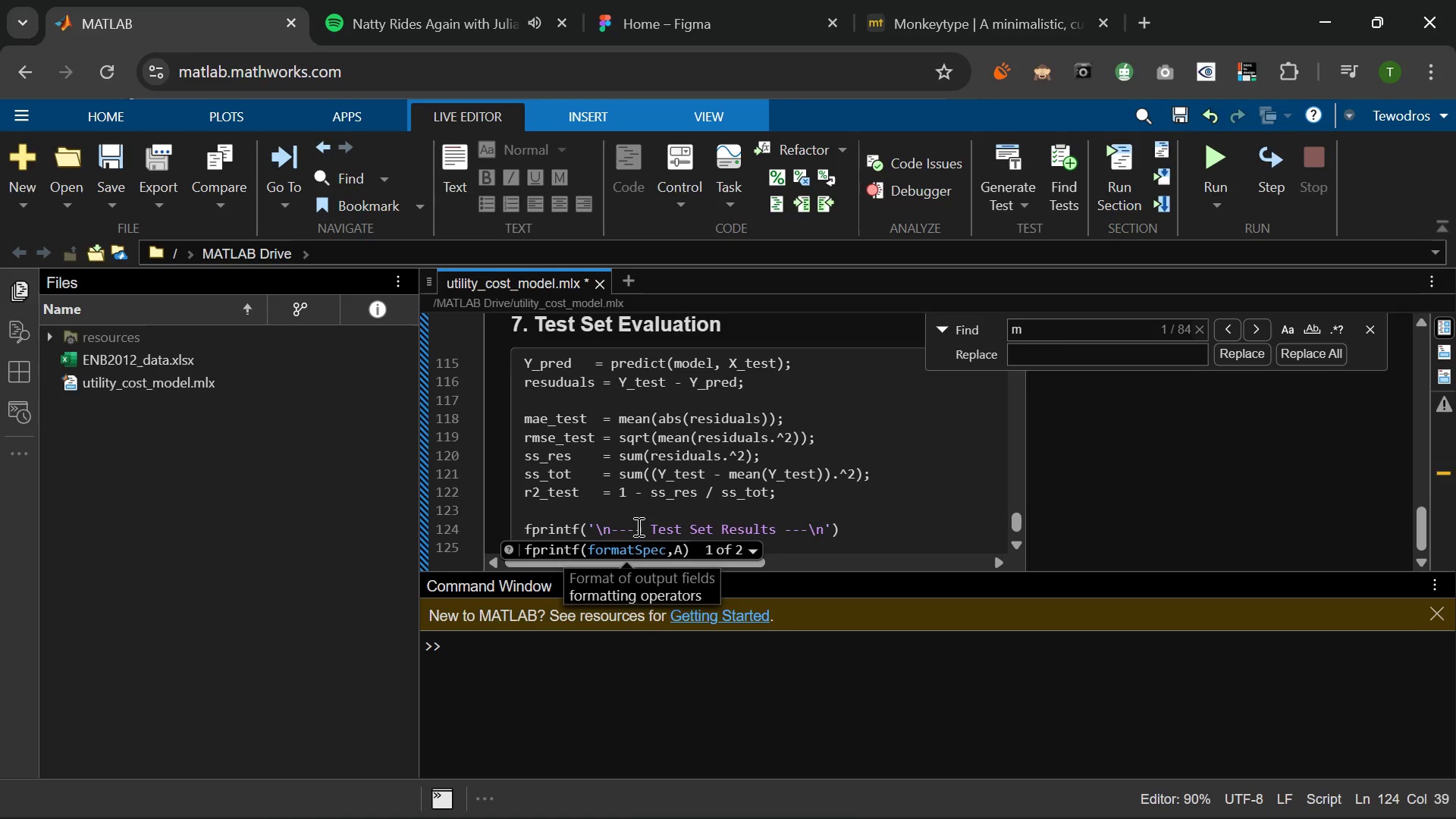 
key(ArrowRight)
 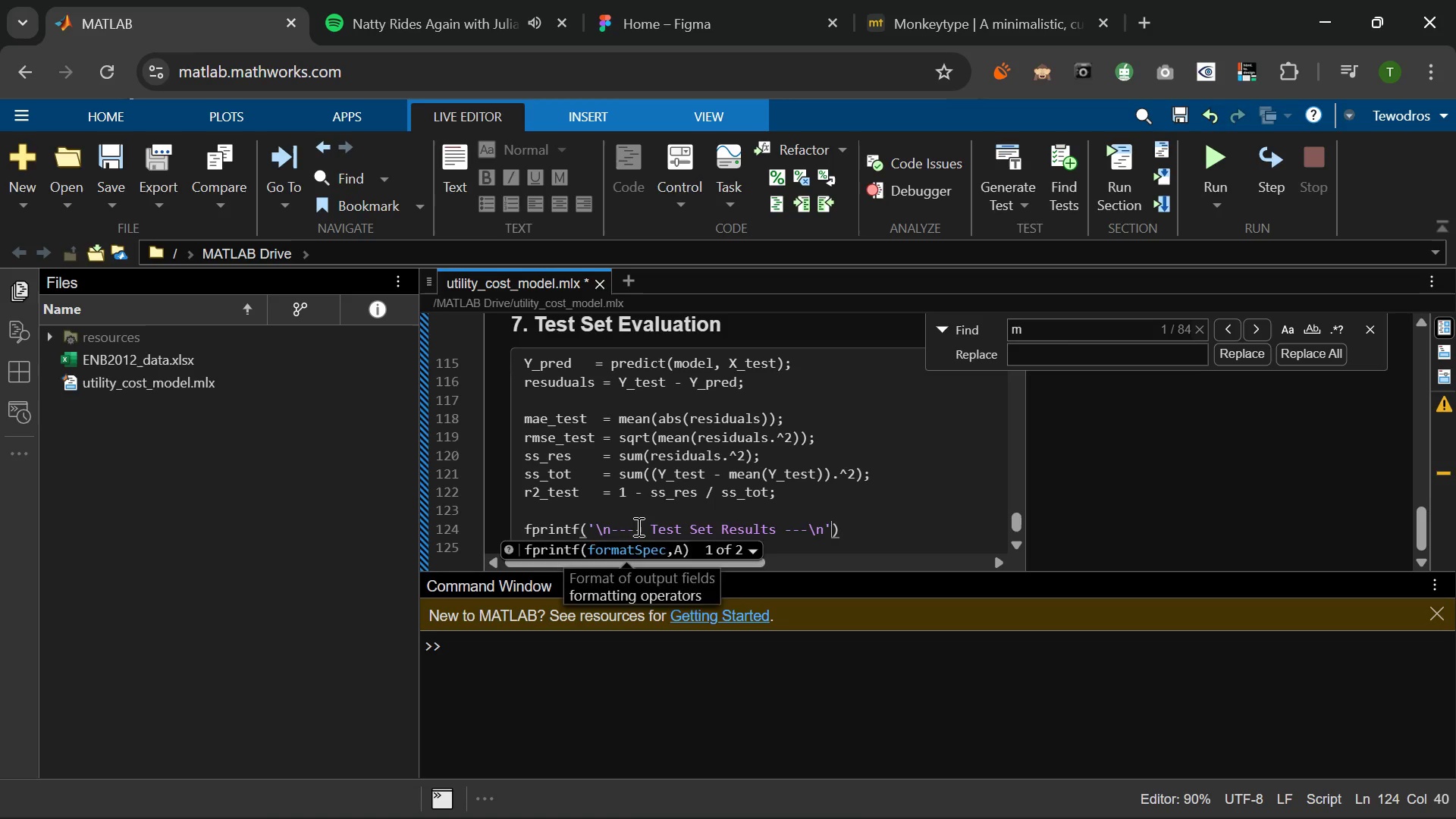 
key(ArrowRight)
 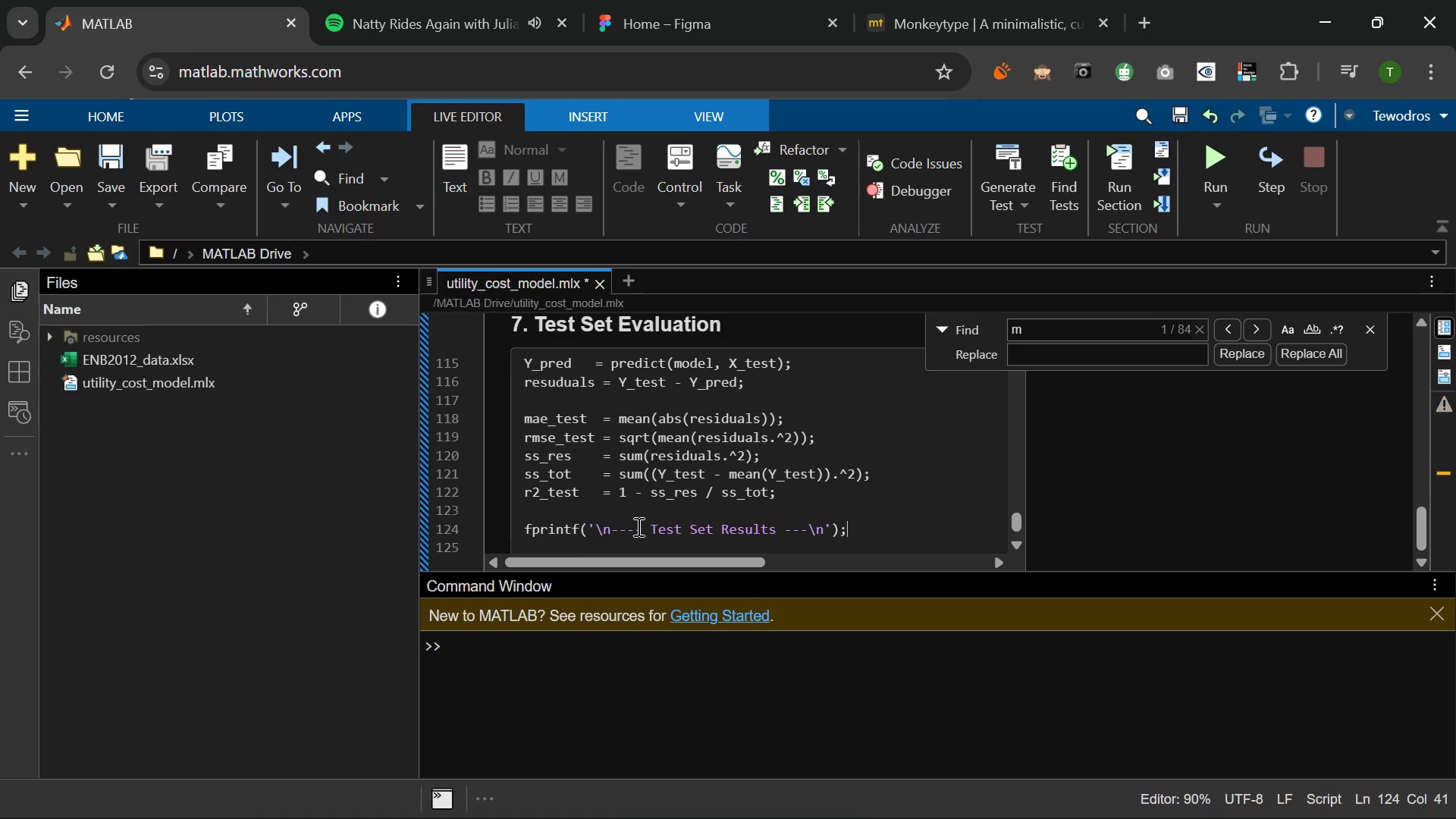 
key(Semicolon)
 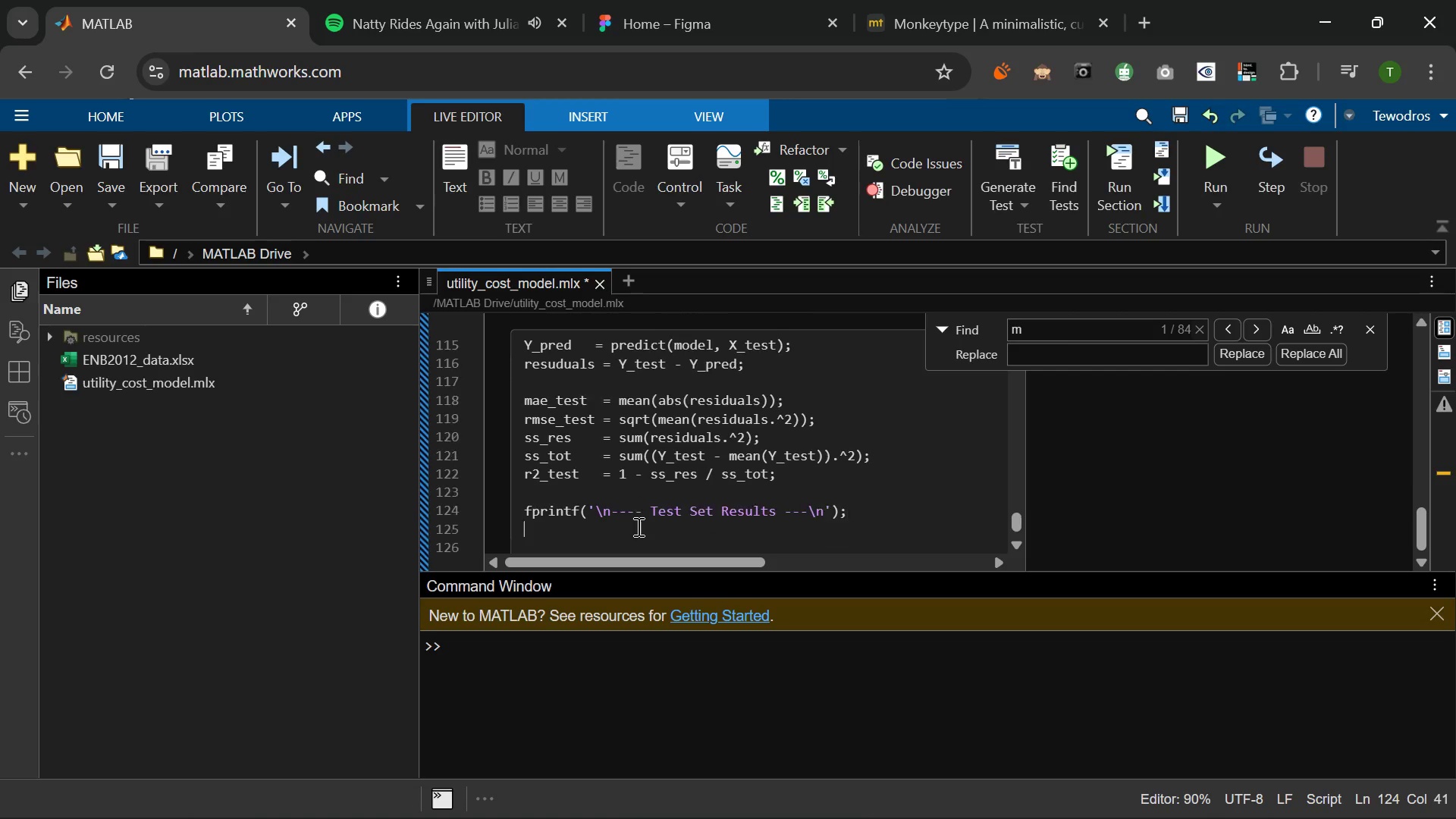 
key(Enter)
 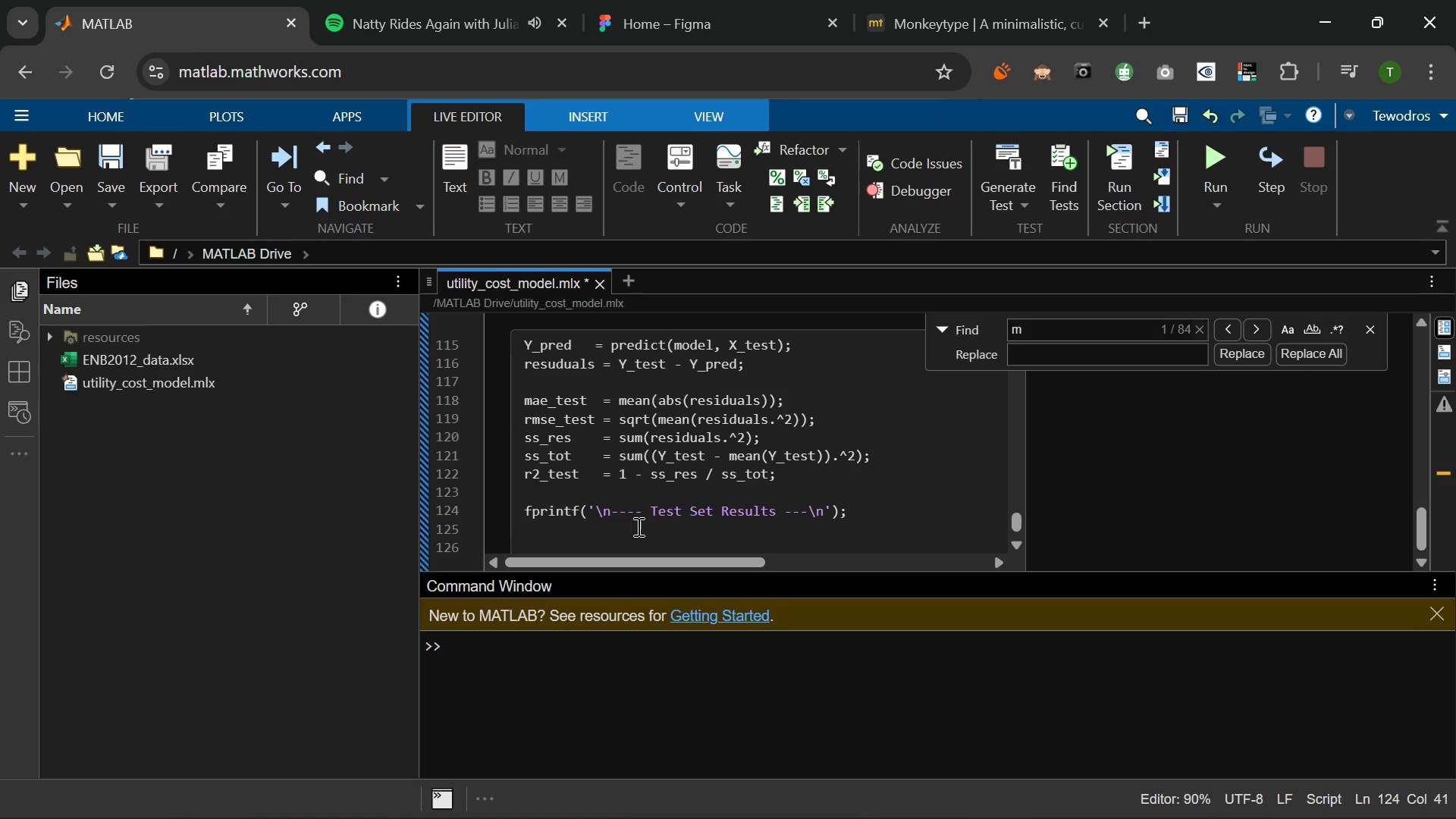 
type(fprintf('rmse  : )
 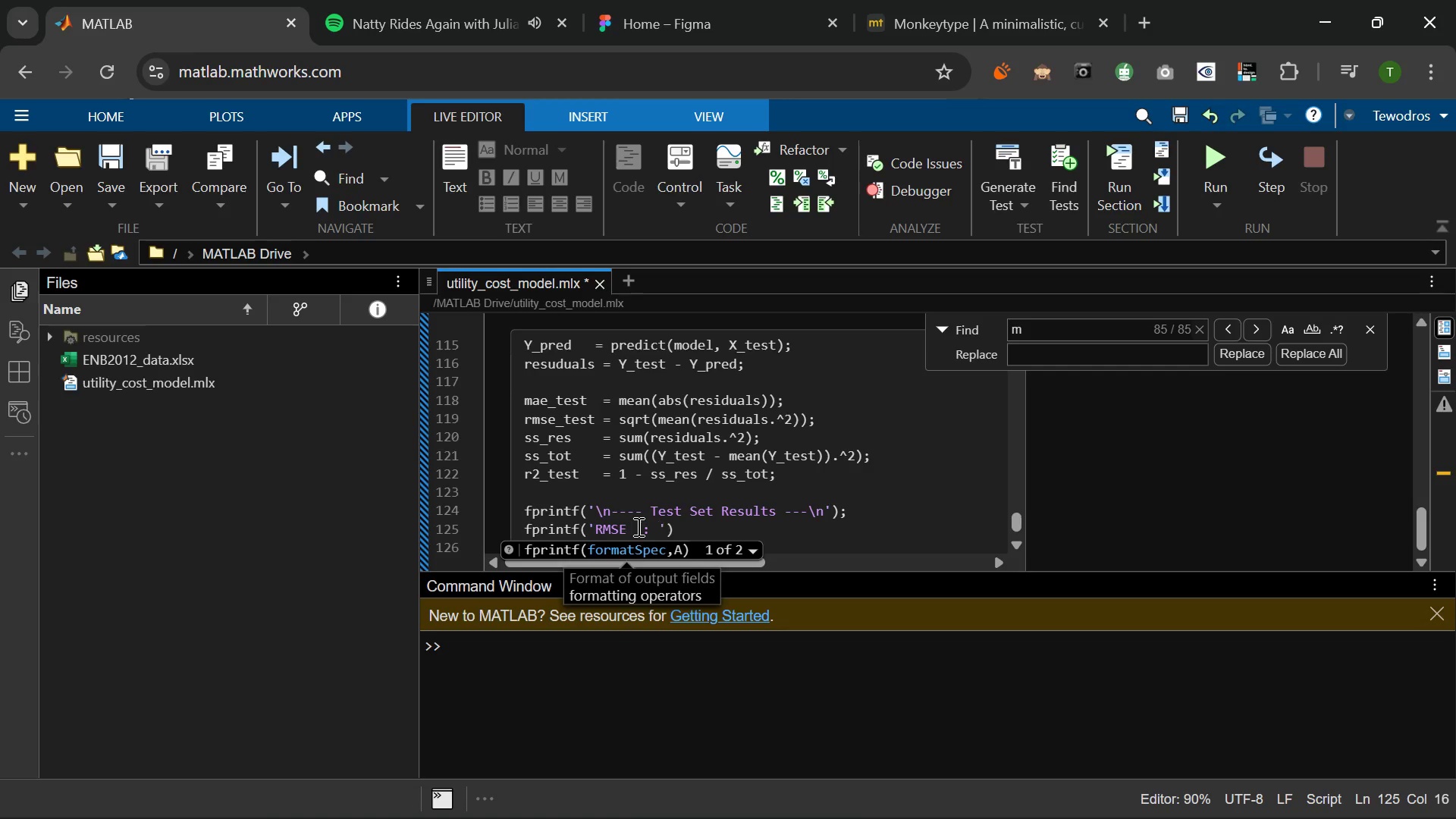 
left_click([637, 526])
 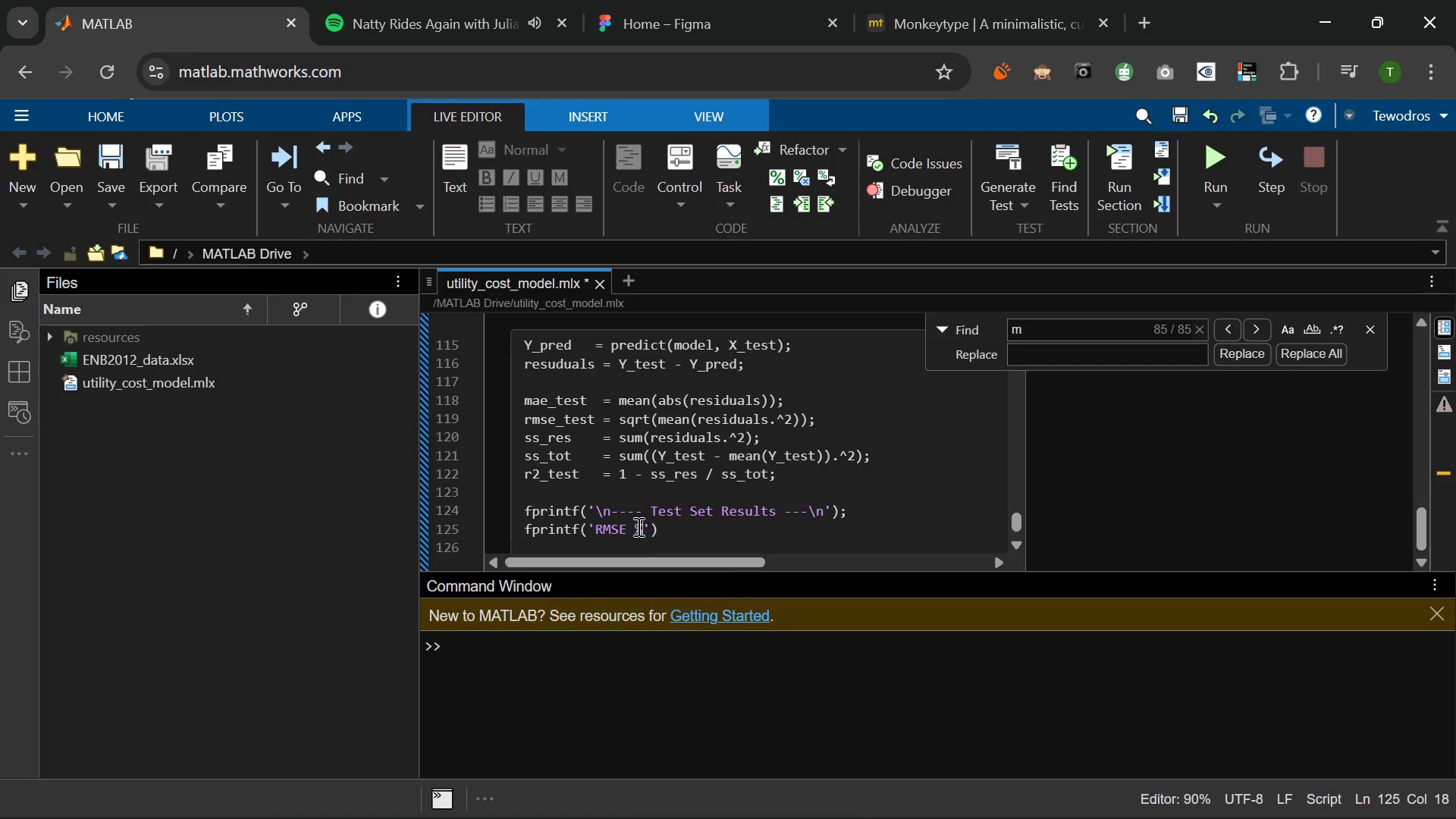 
key(Shift+5)
 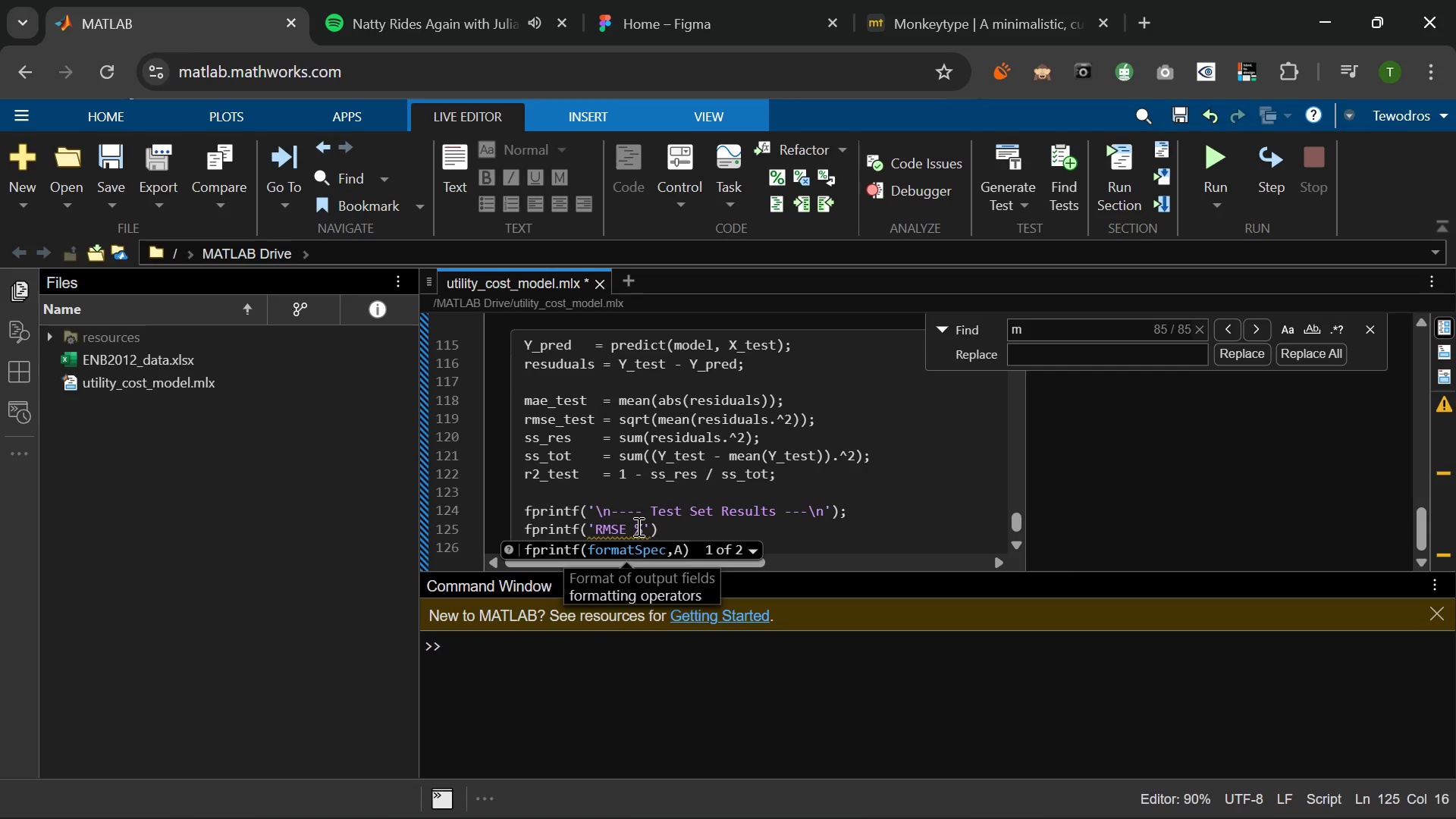 
key(Period)
 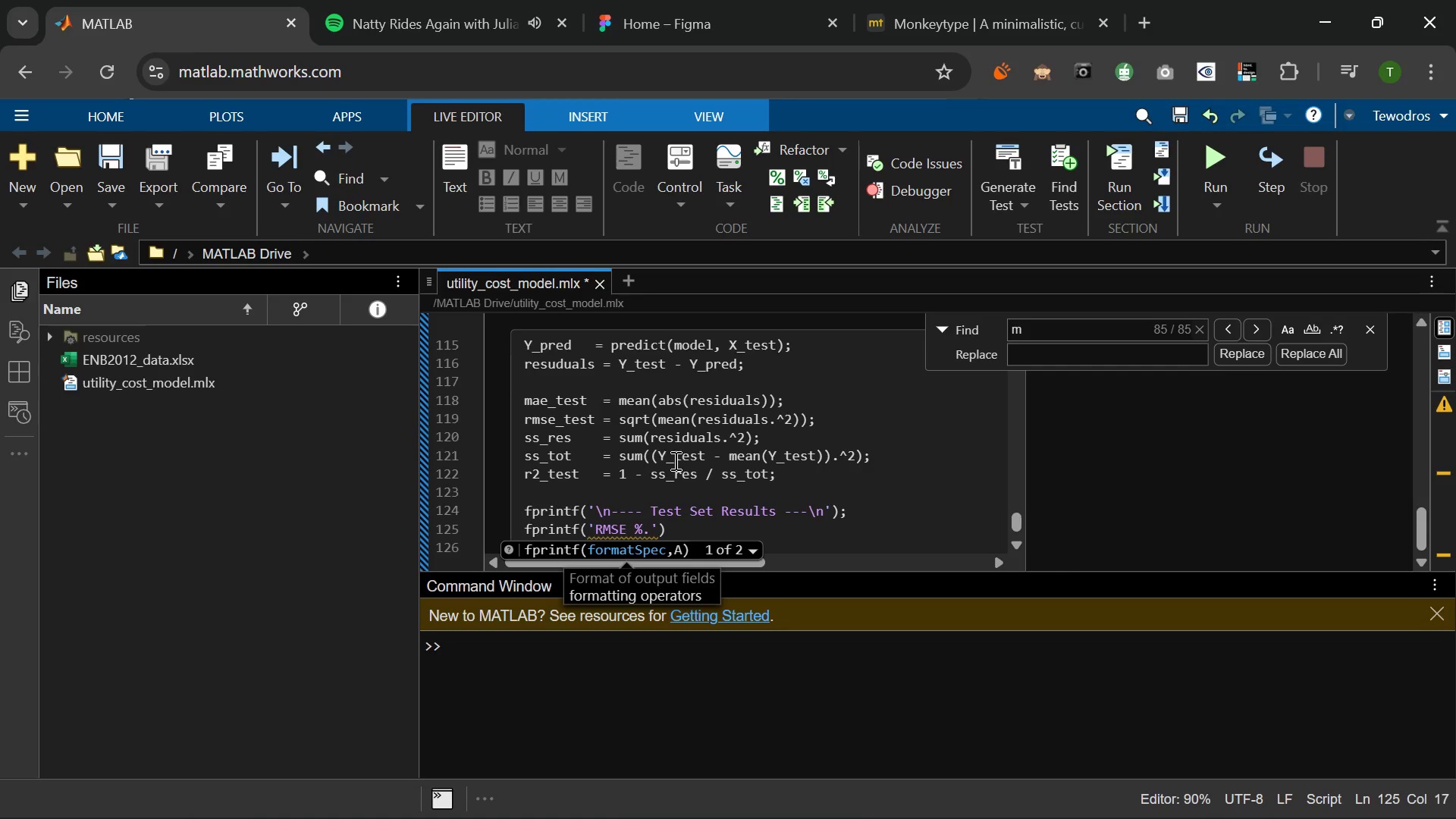 
type(4f k#)
key(Backspace)
type(#)
key(Backspace)
type(W)
 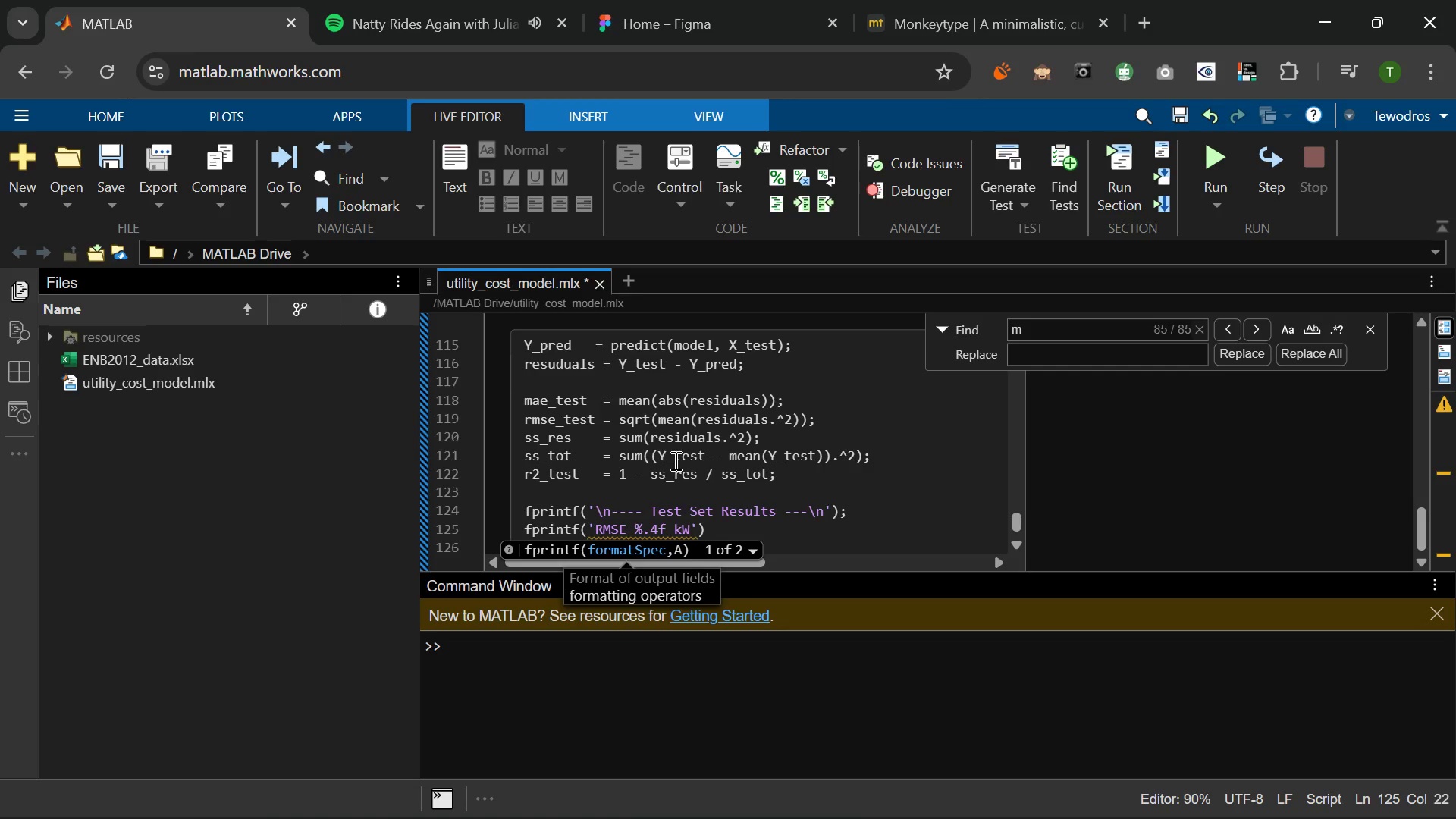 
type(h/m2)
 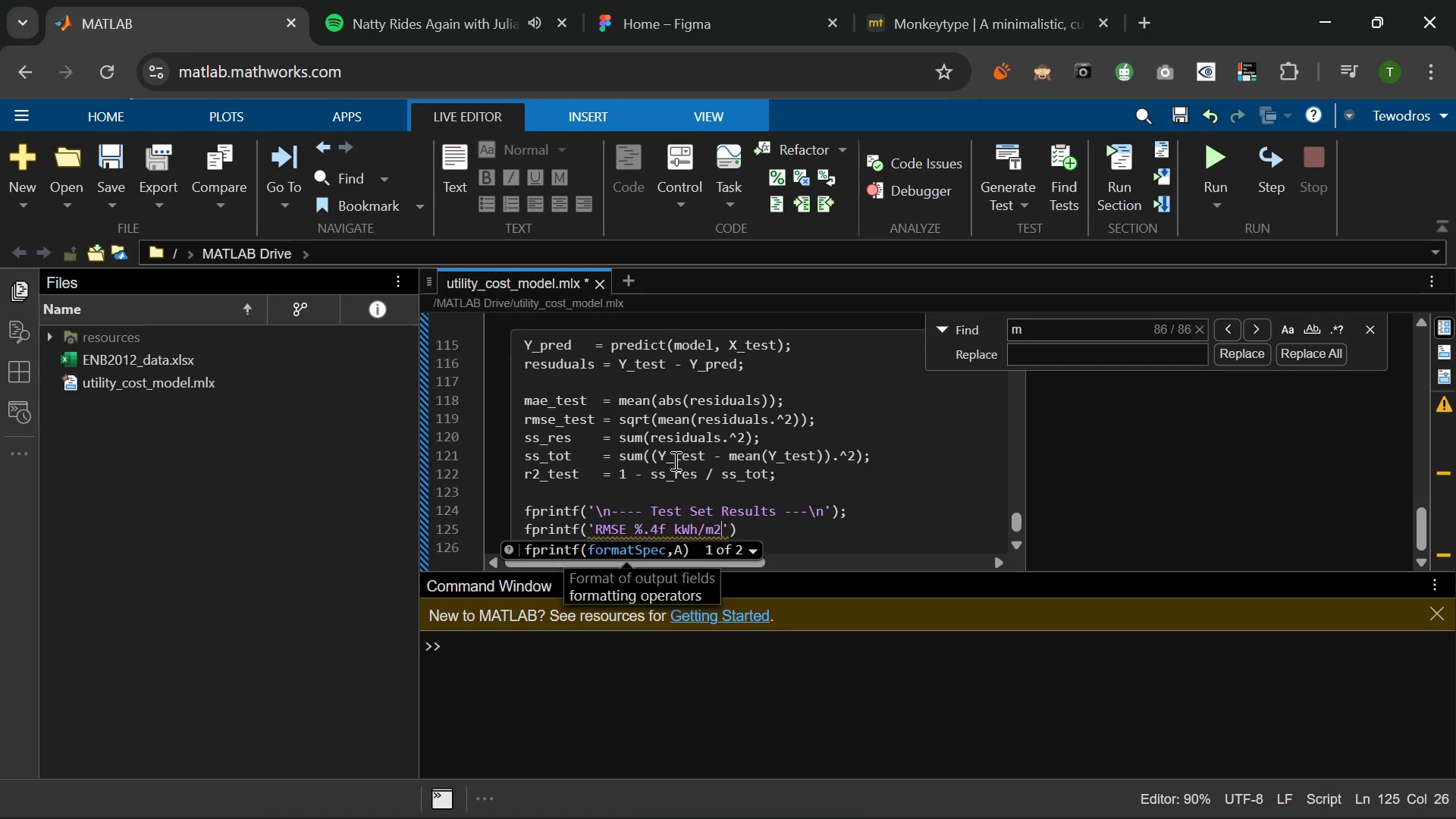 
key(Backslash)
 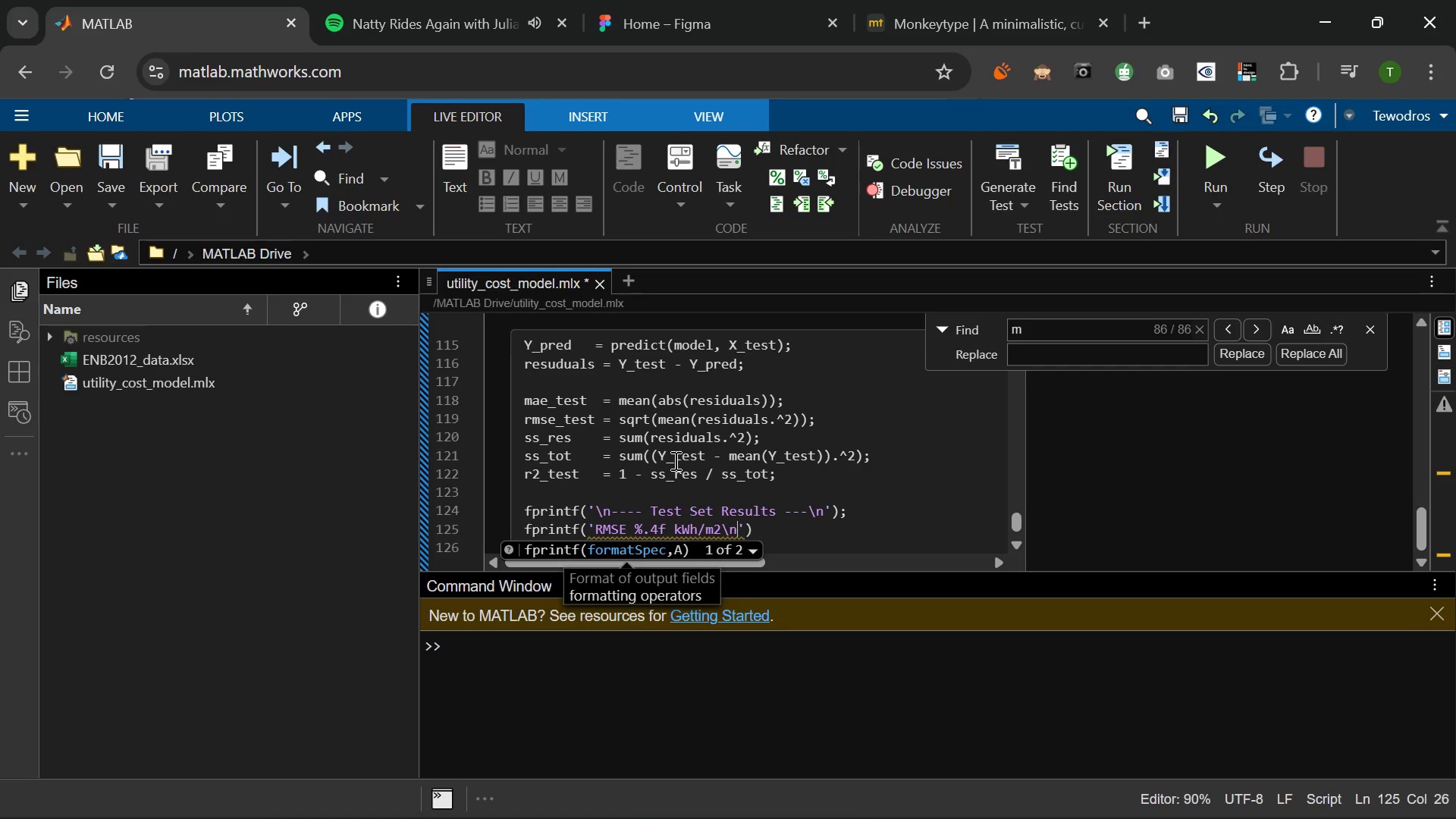 
key(N)
 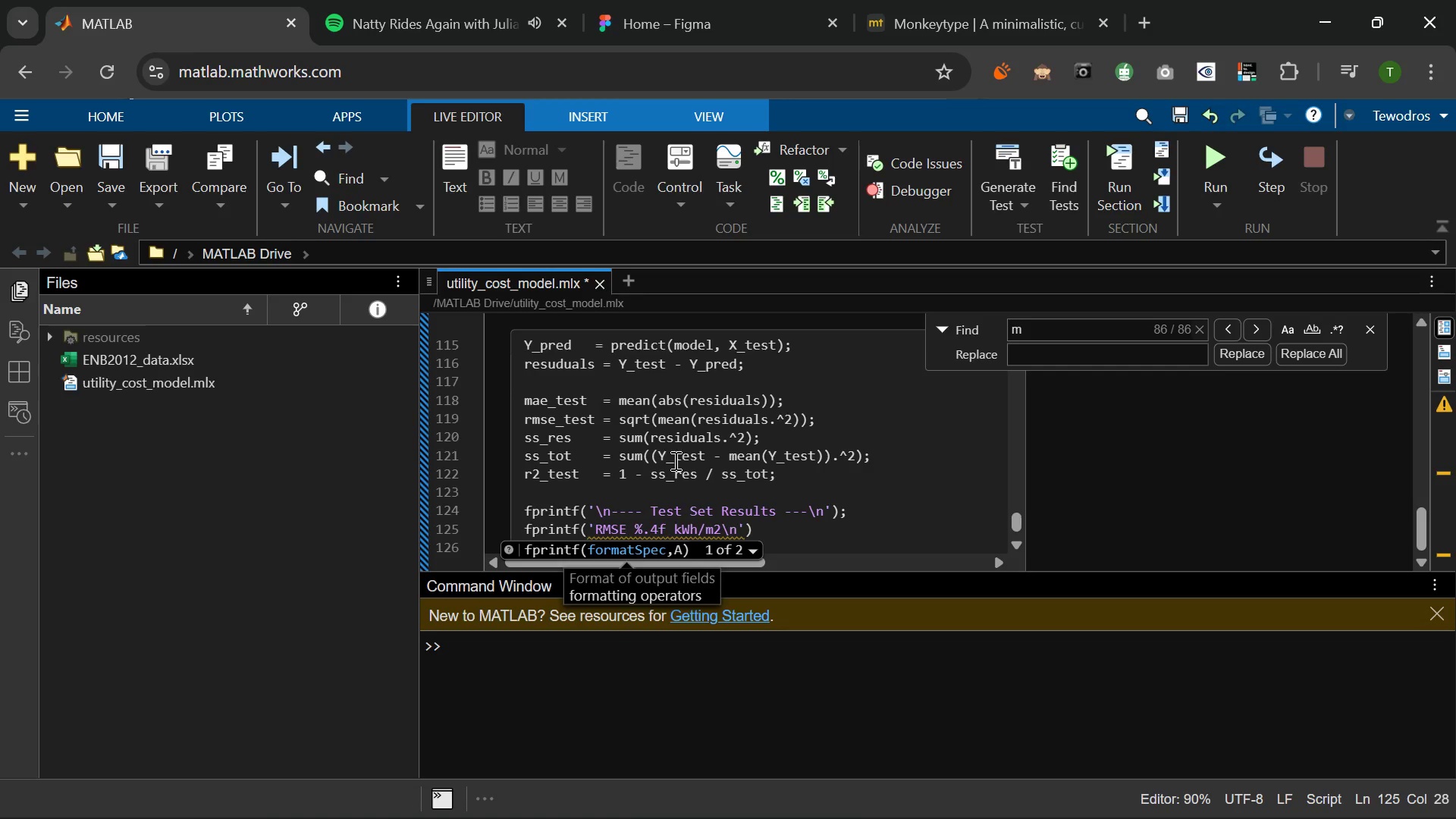 
key(ArrowRight)
 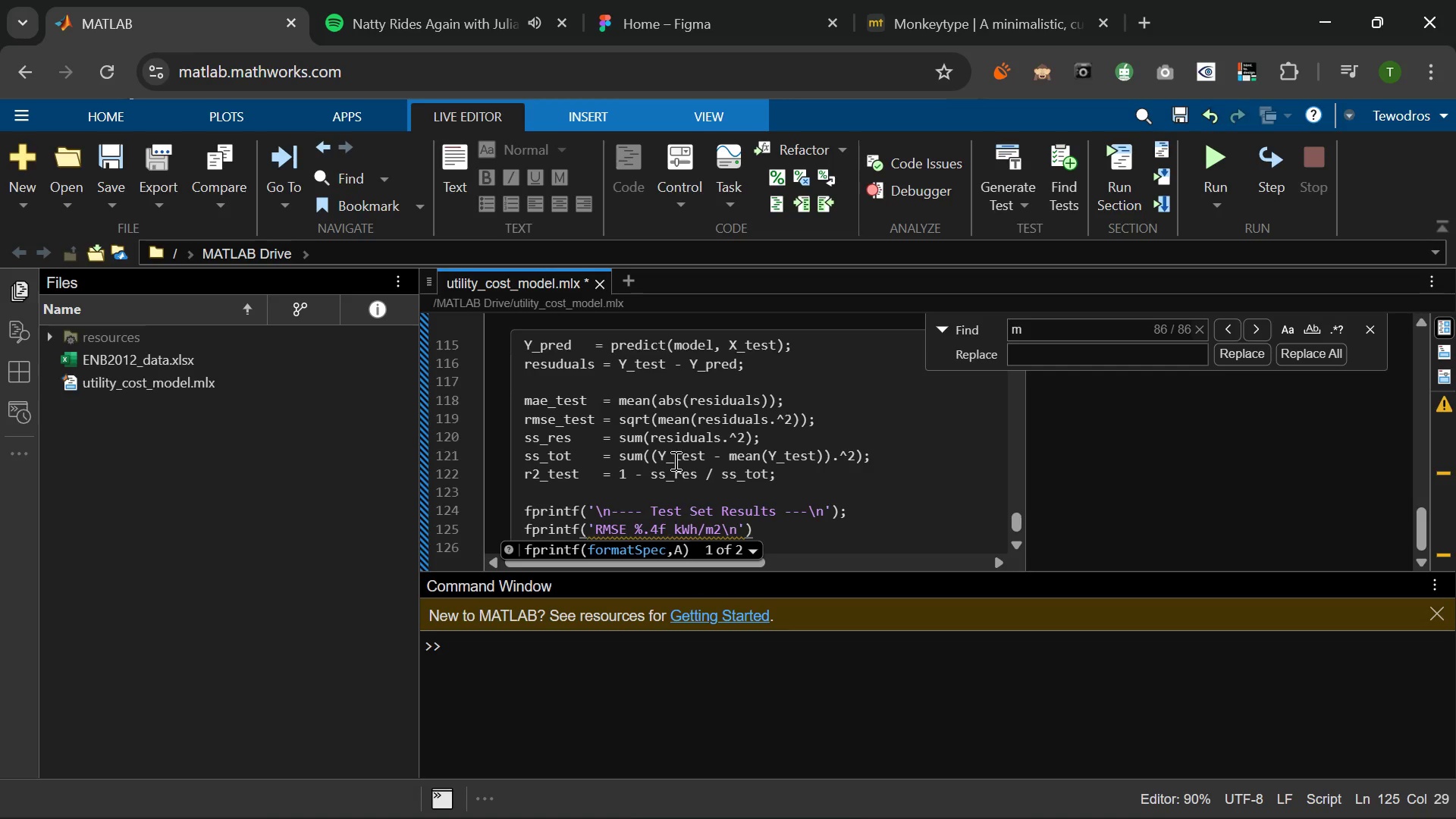 
type(, rmse_test)
 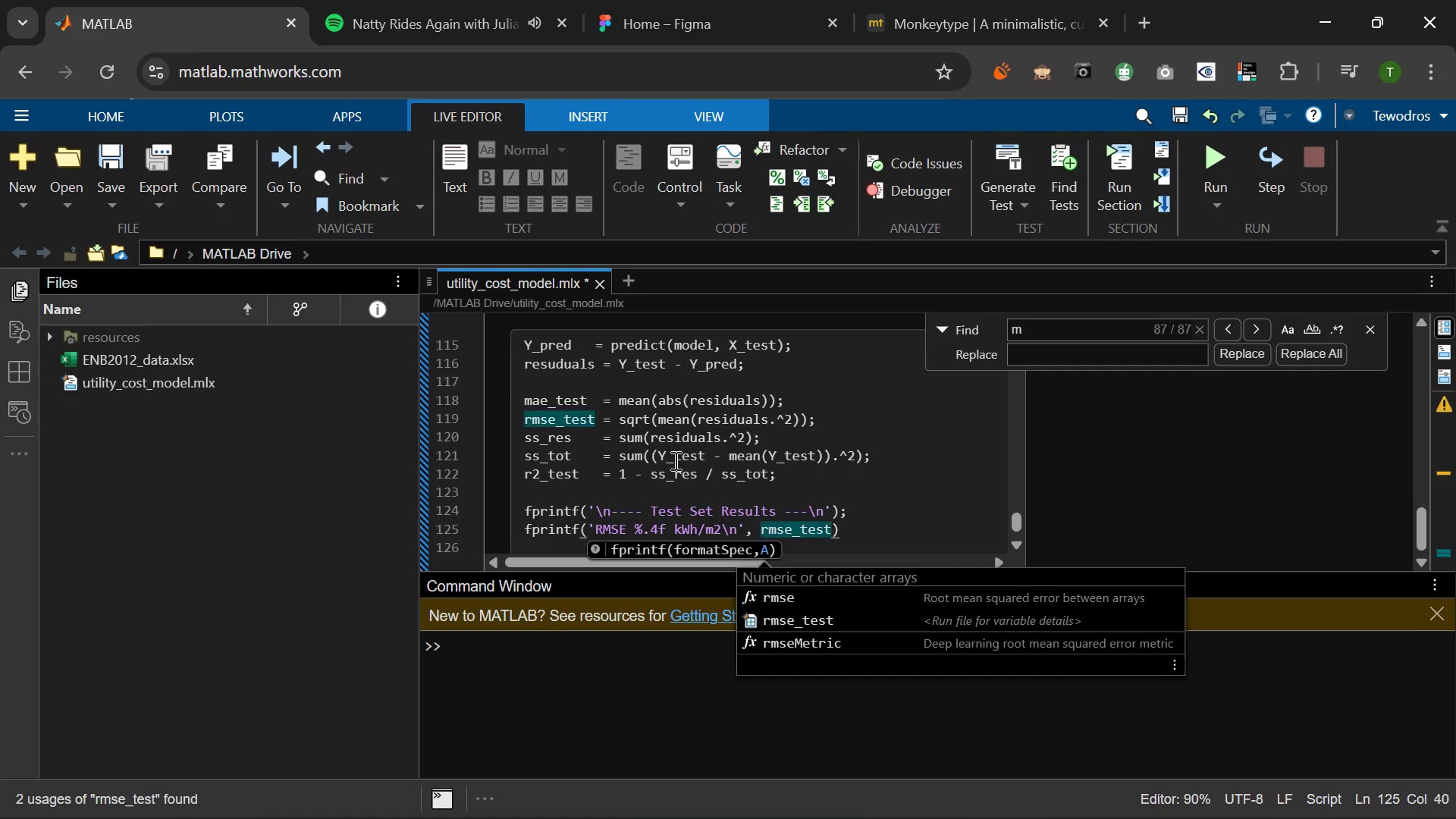 
key(ArrowRight)
 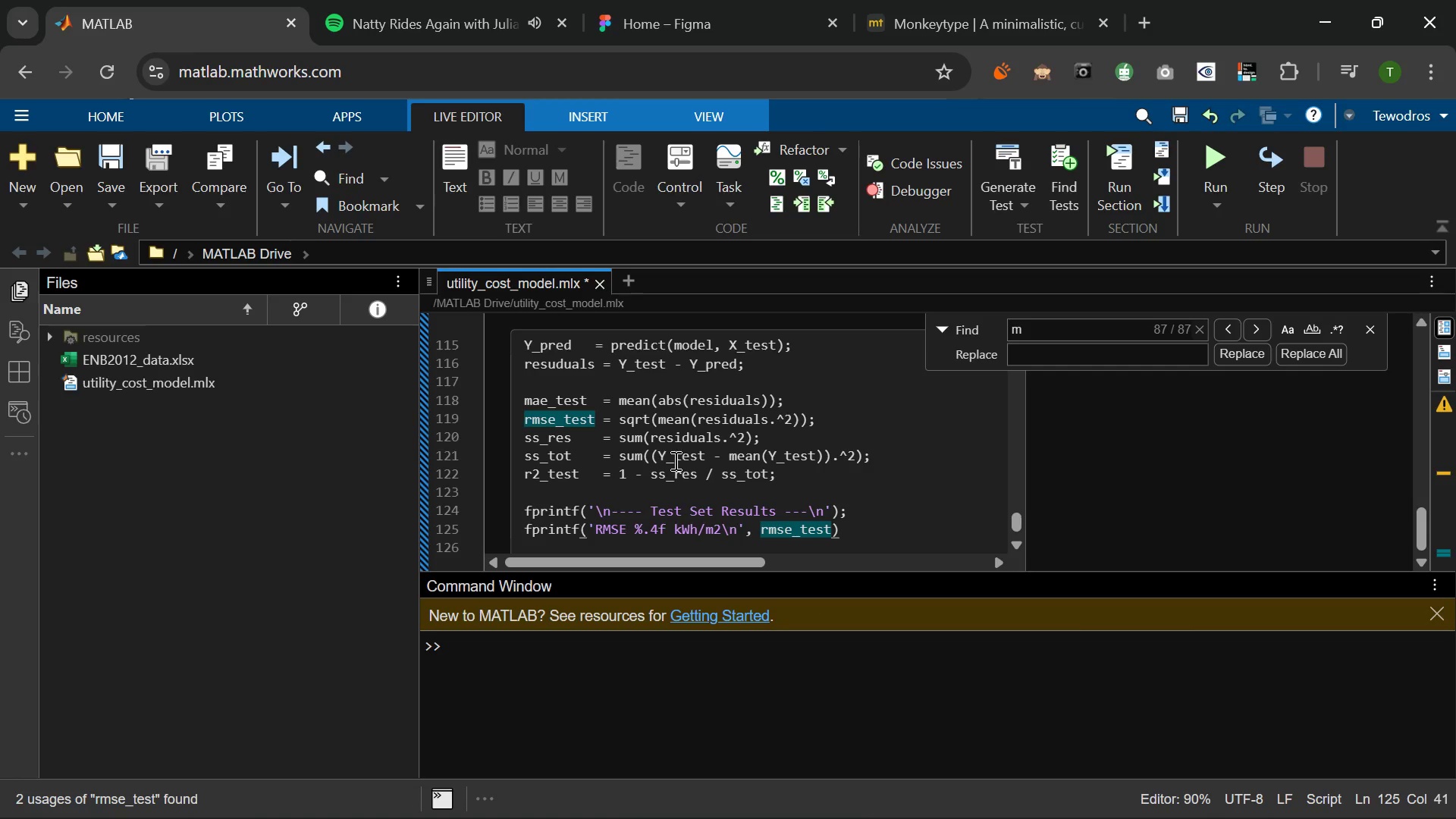 
key(Semicolon)
 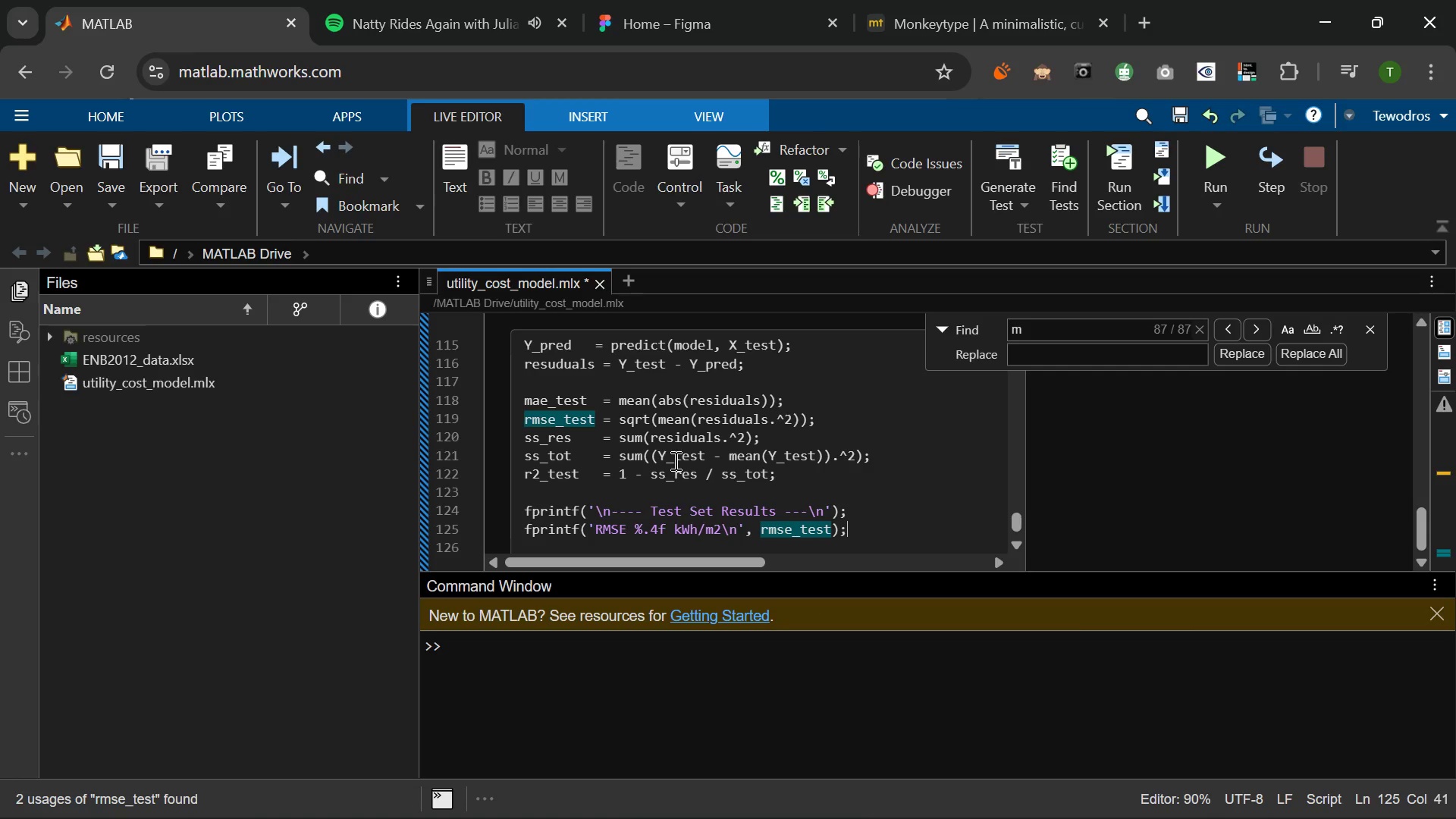 
key(Enter)
 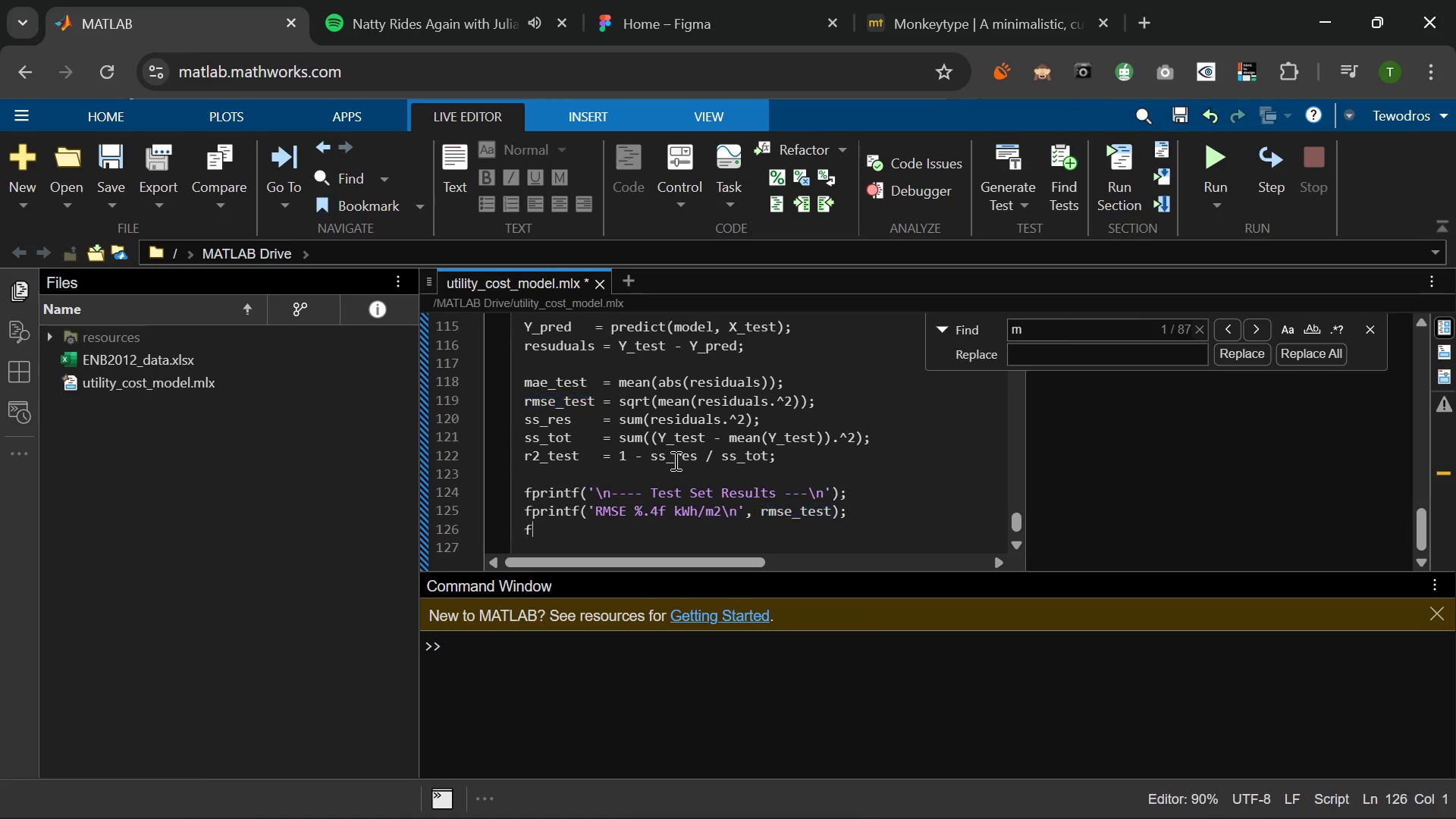 
type(fprintf(' )
 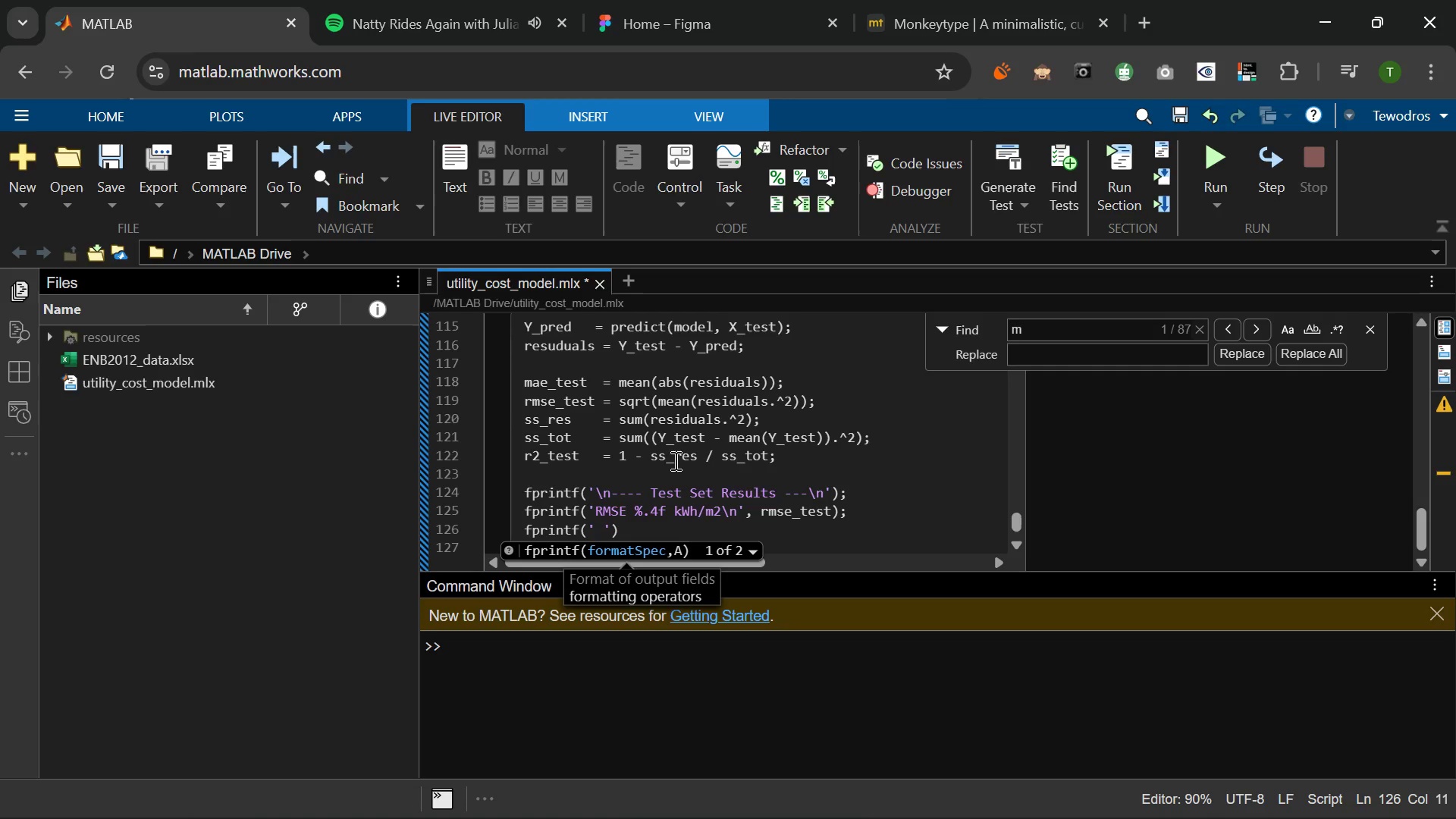 
left_click([597, 504])
 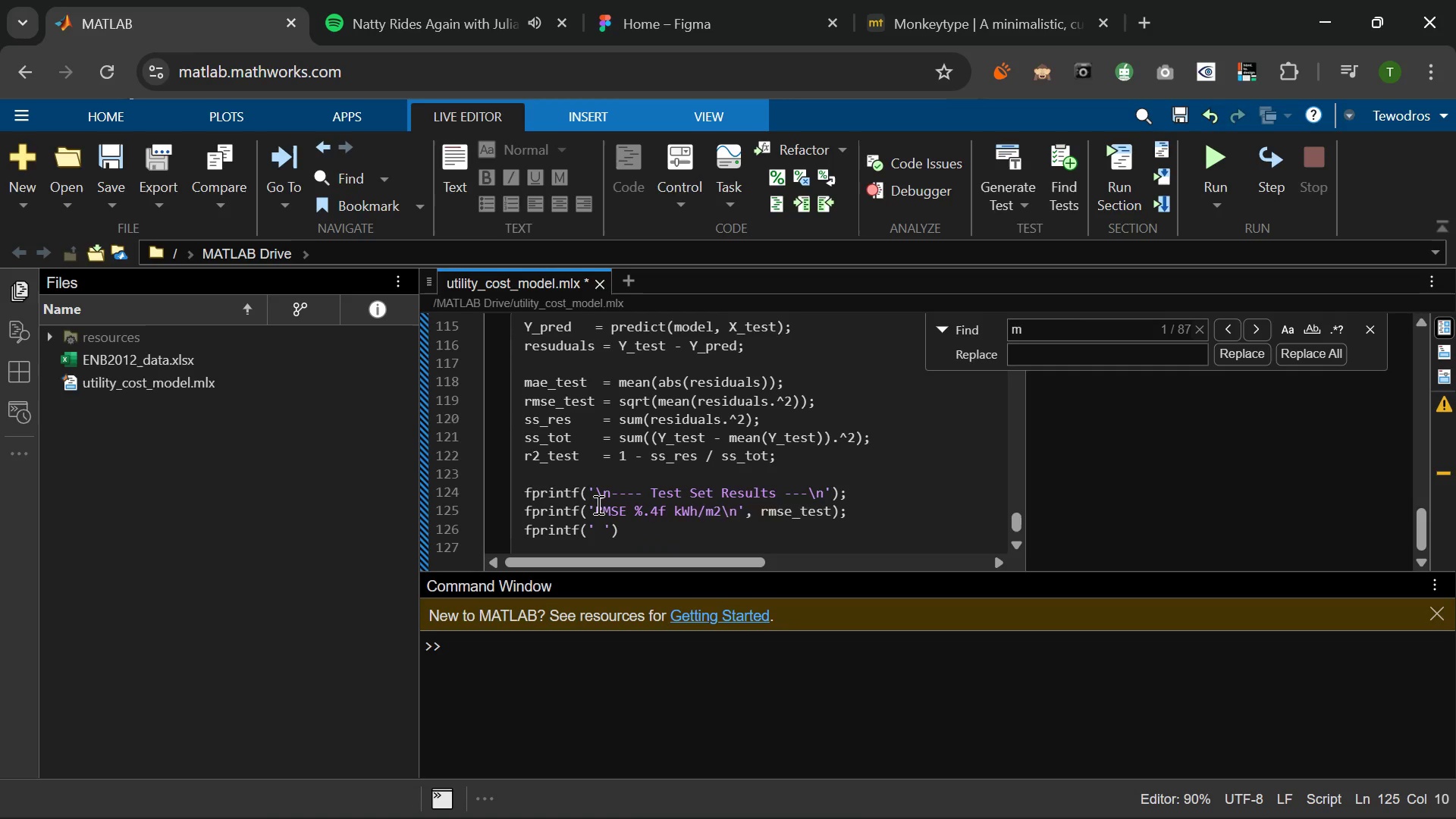 
key(Space)
 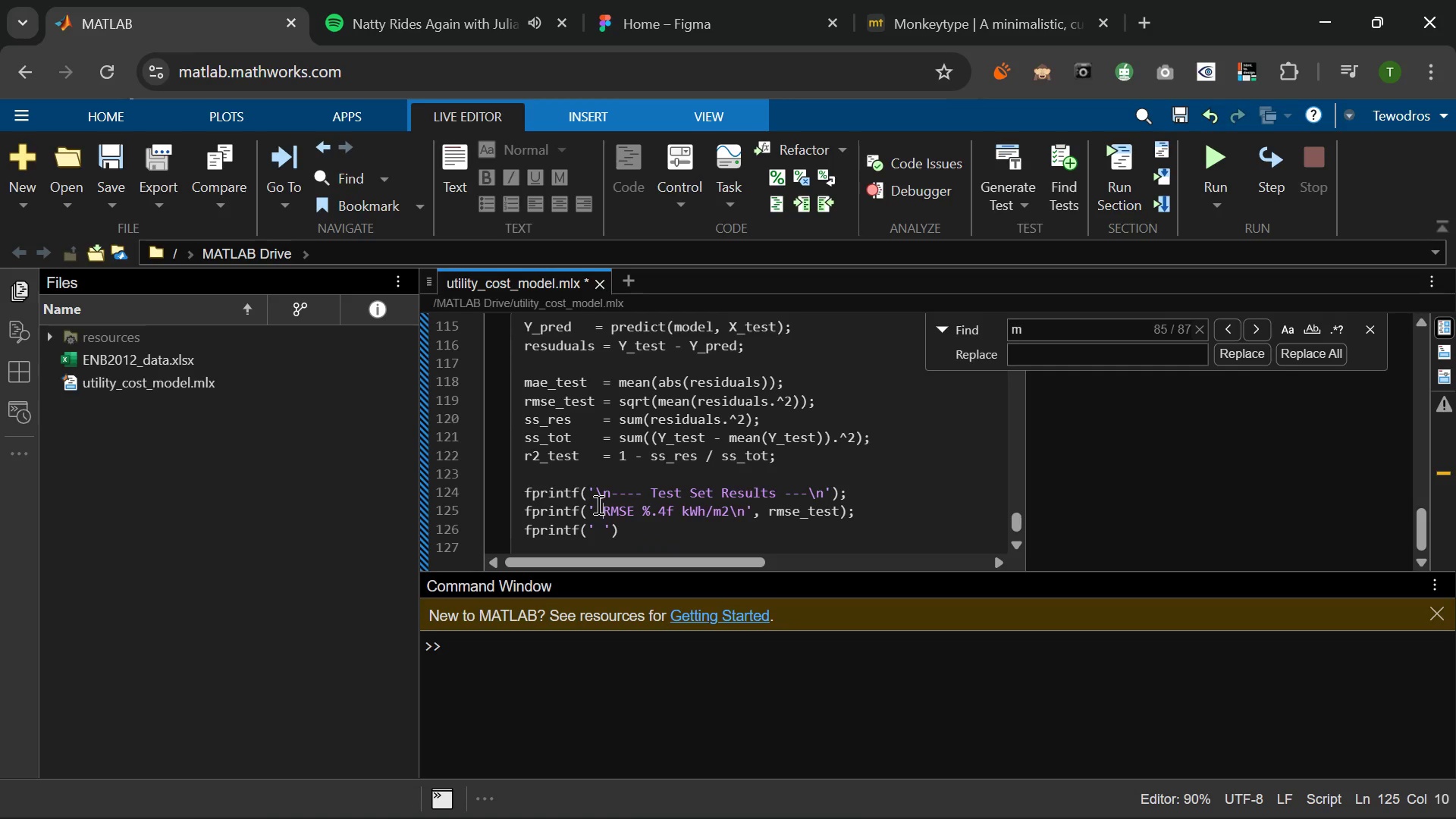 
key(Space)
 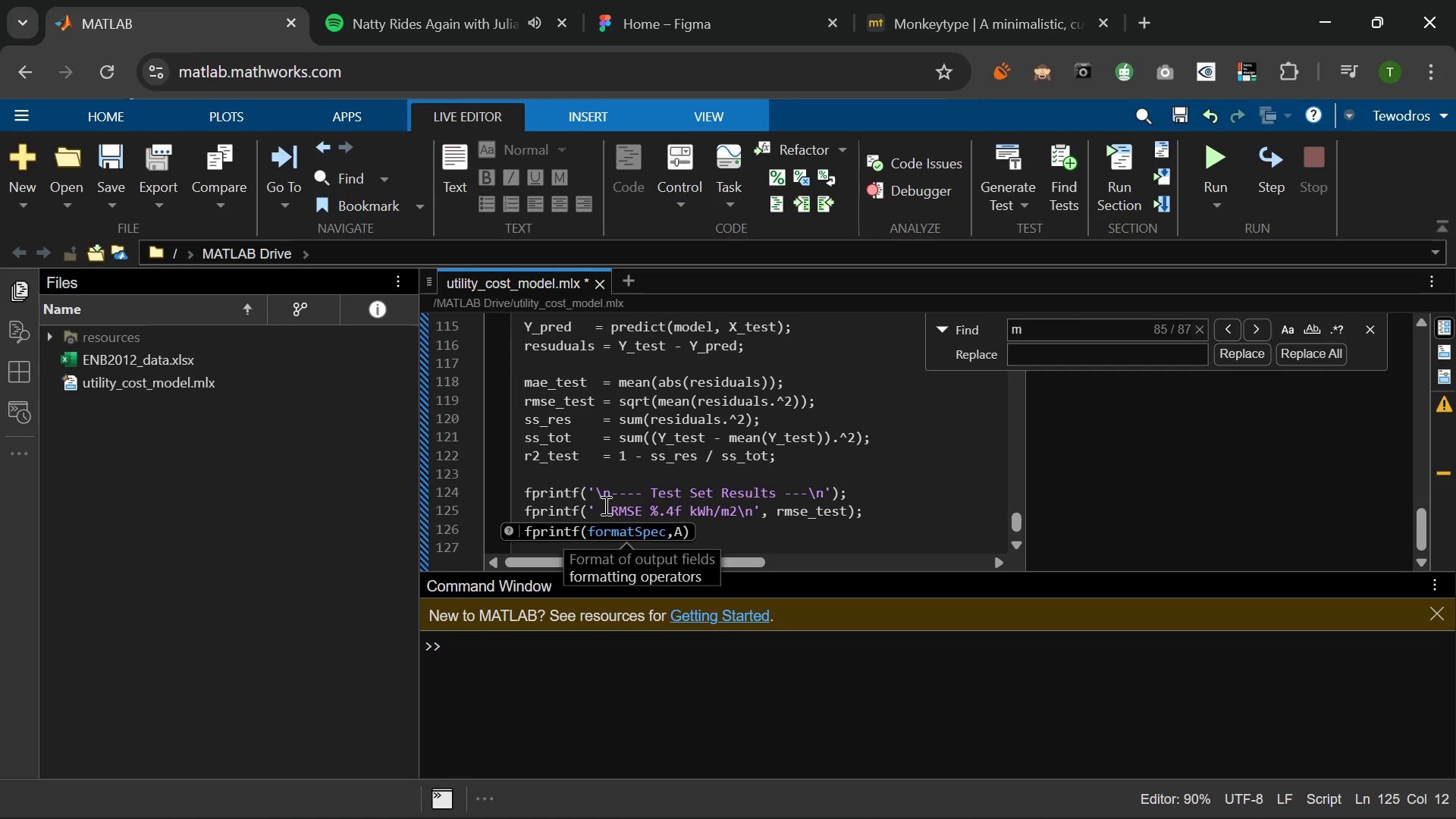 
left_click([604, 505])
 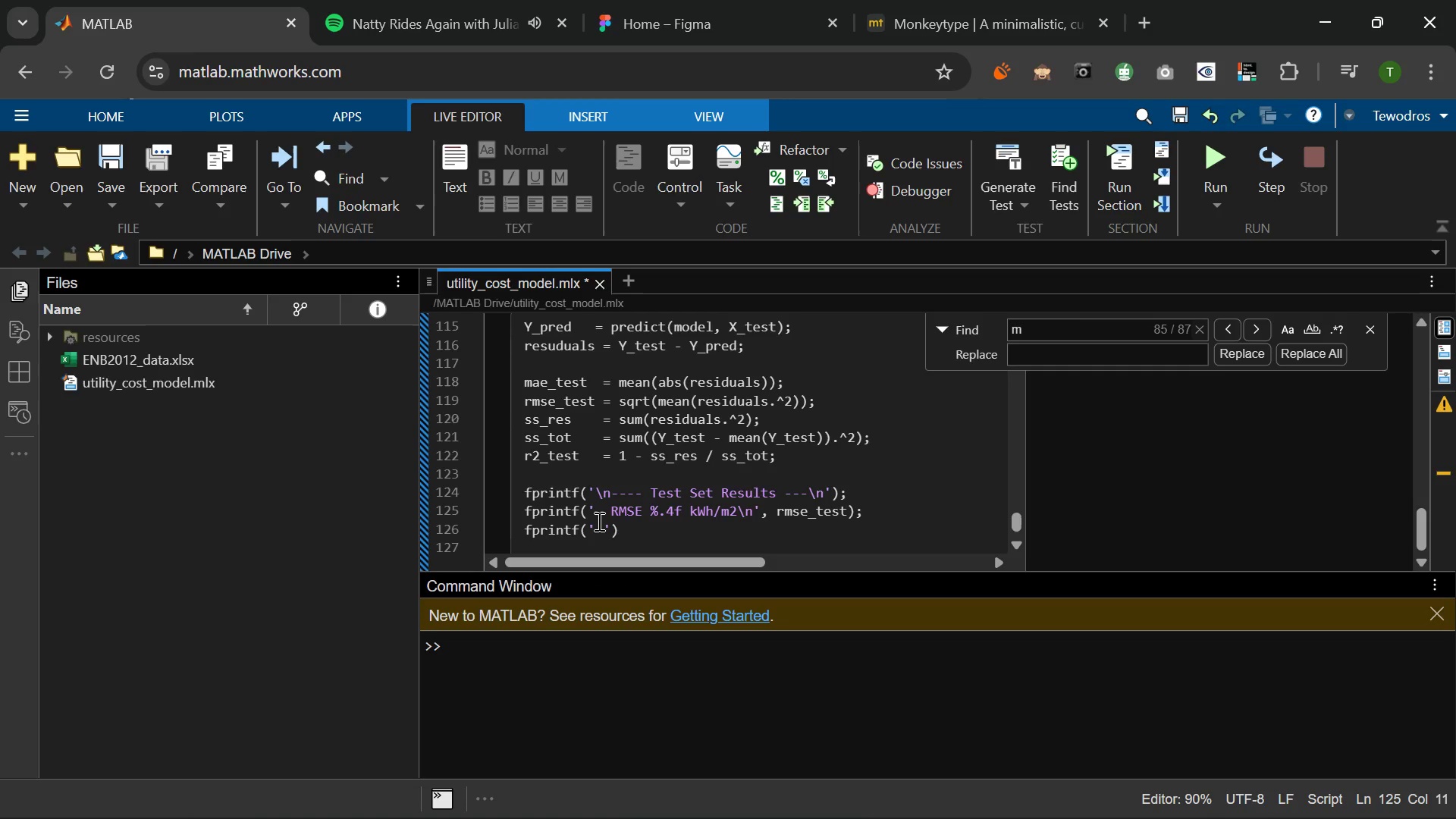 
left_click([598, 521])
 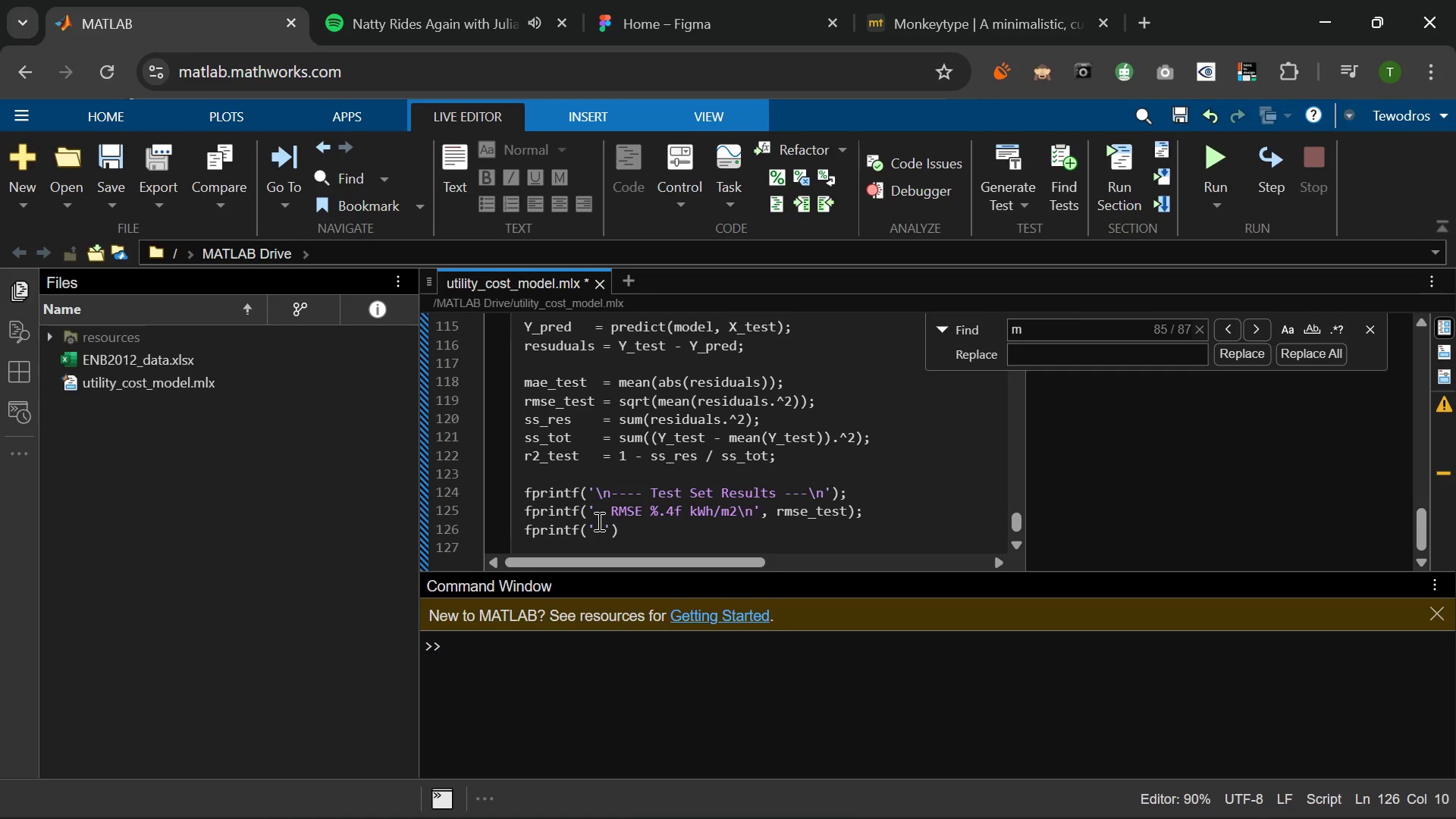 
key(Space)
 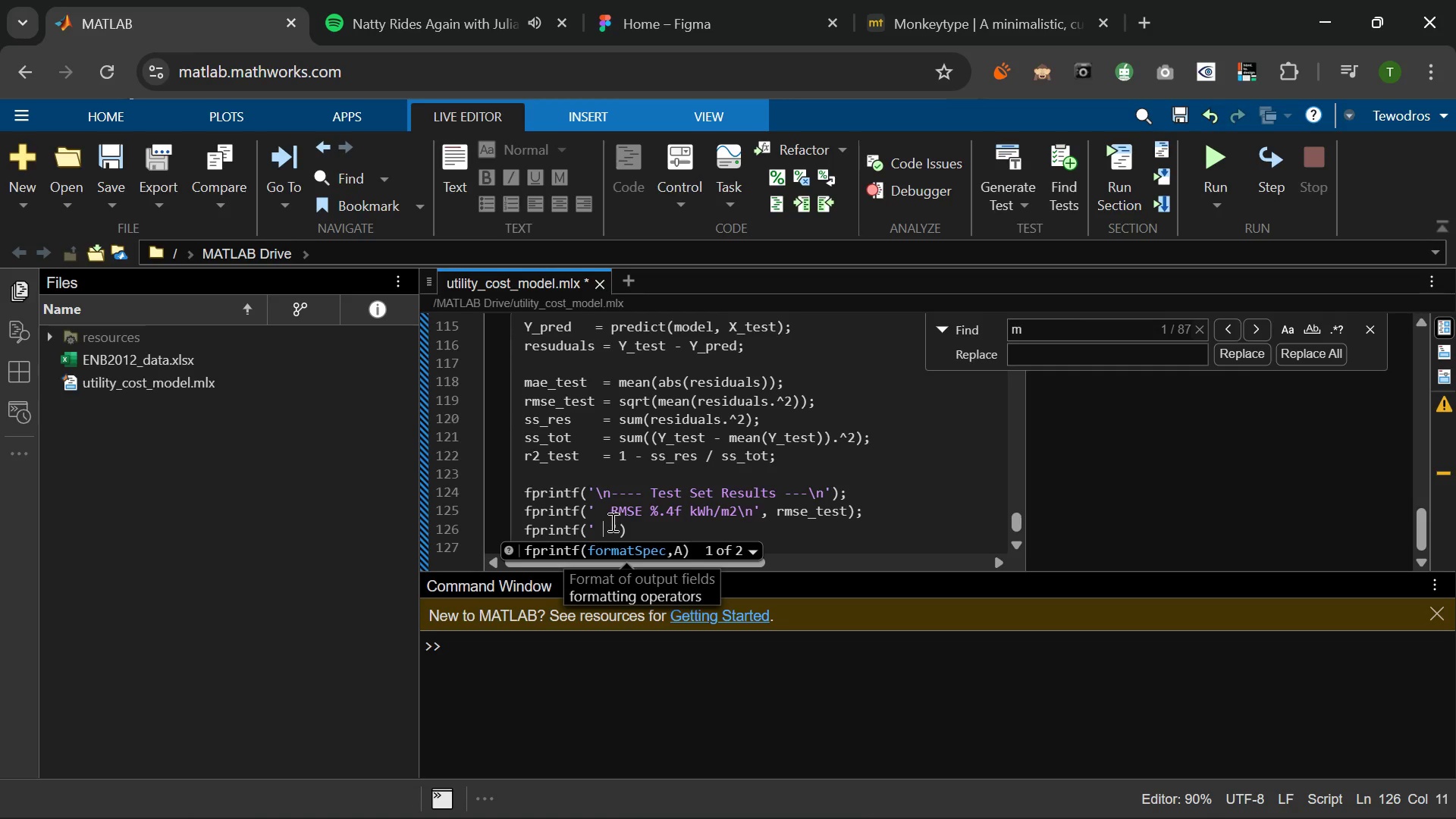 
left_click([611, 522])
 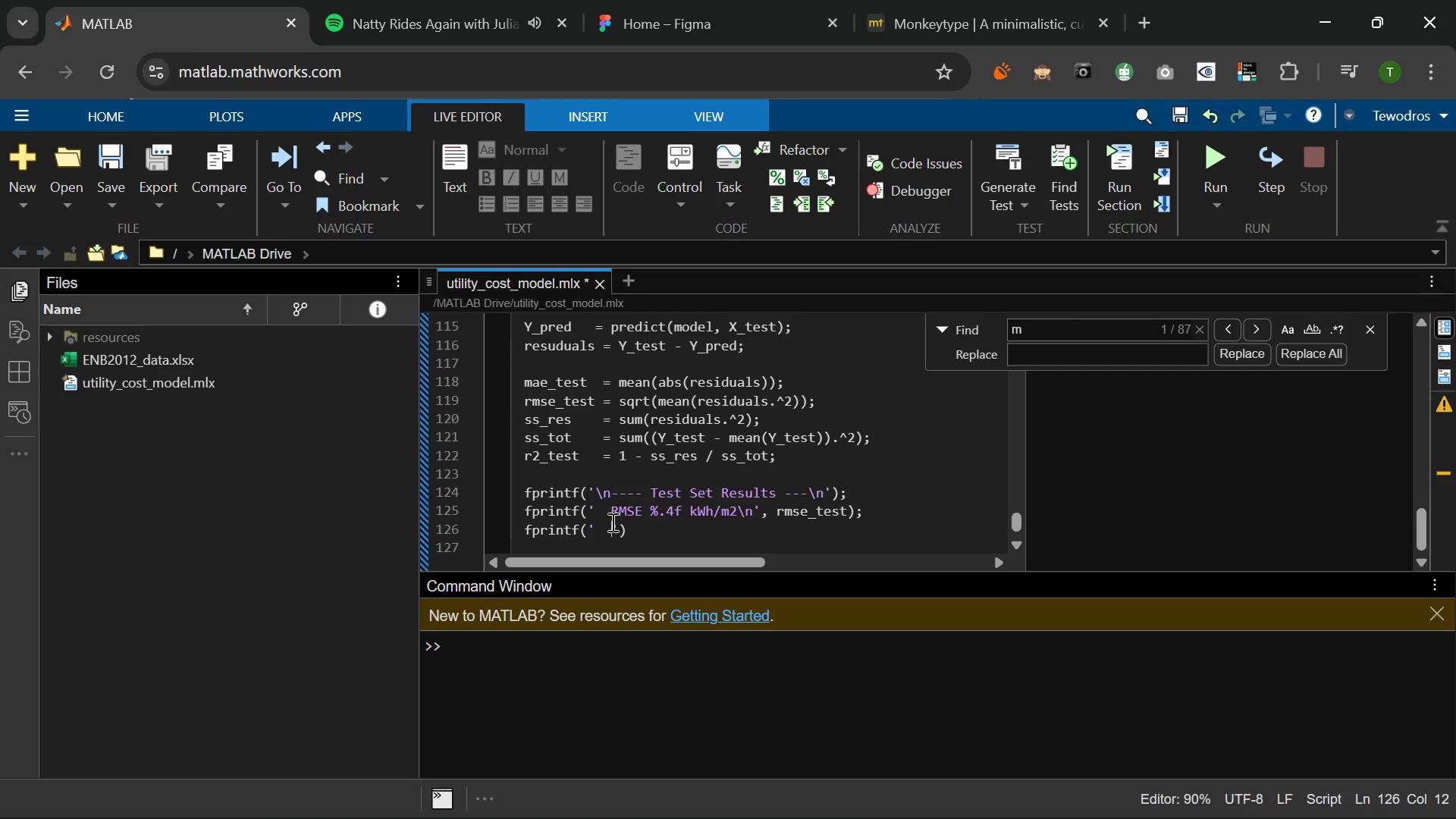 
type(MAE)
 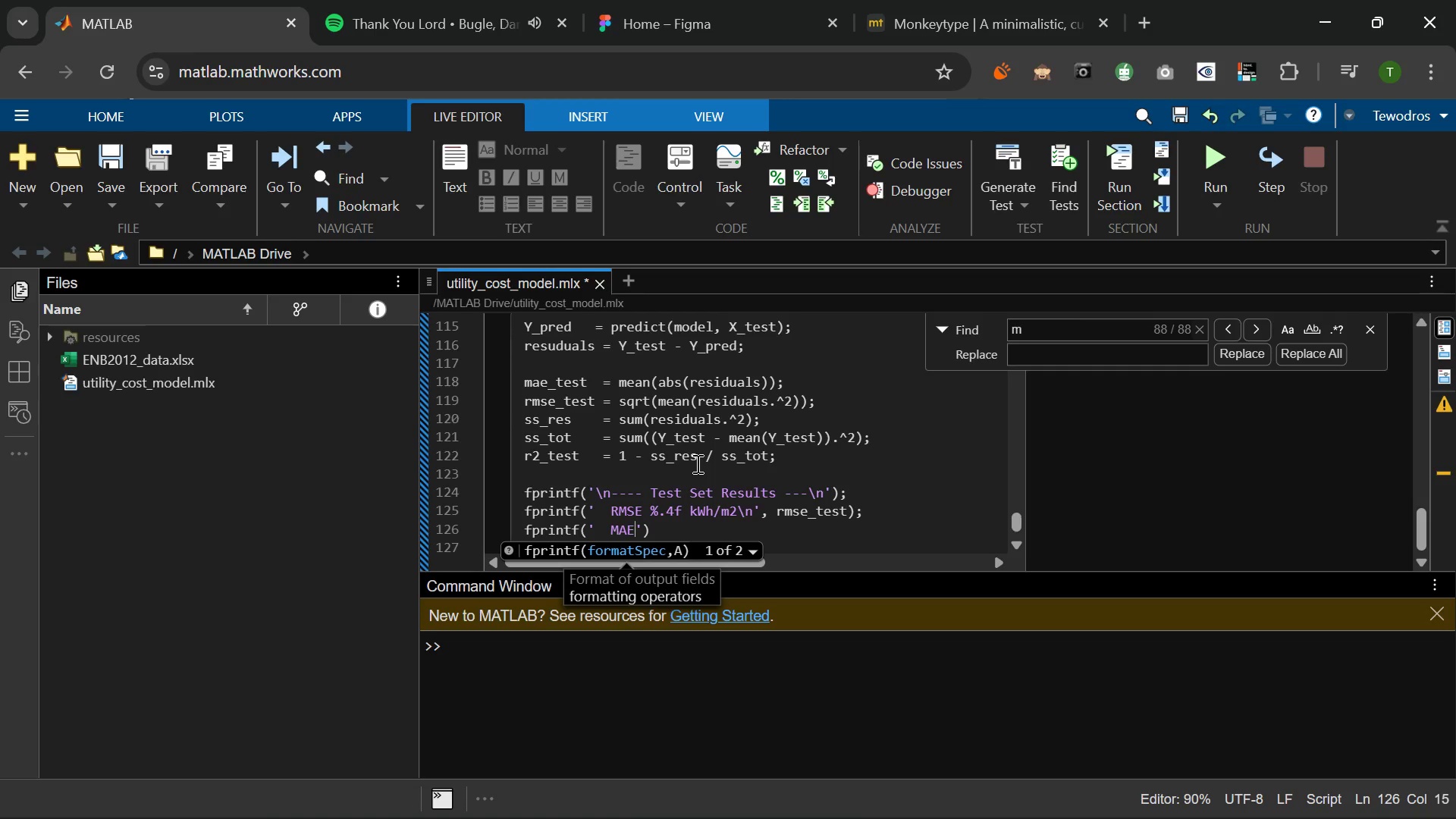 
key(Space)
 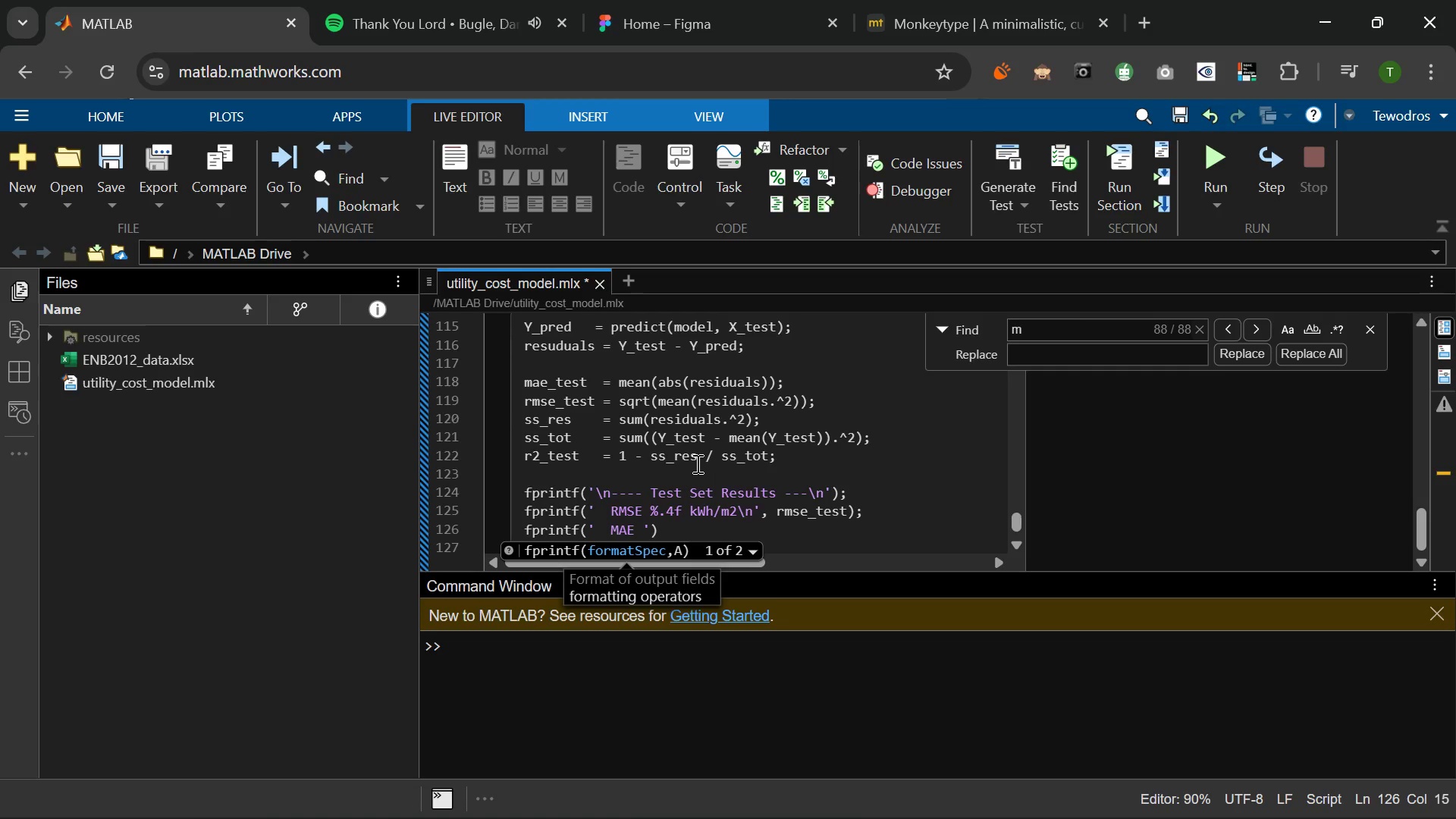 
key(Space)
 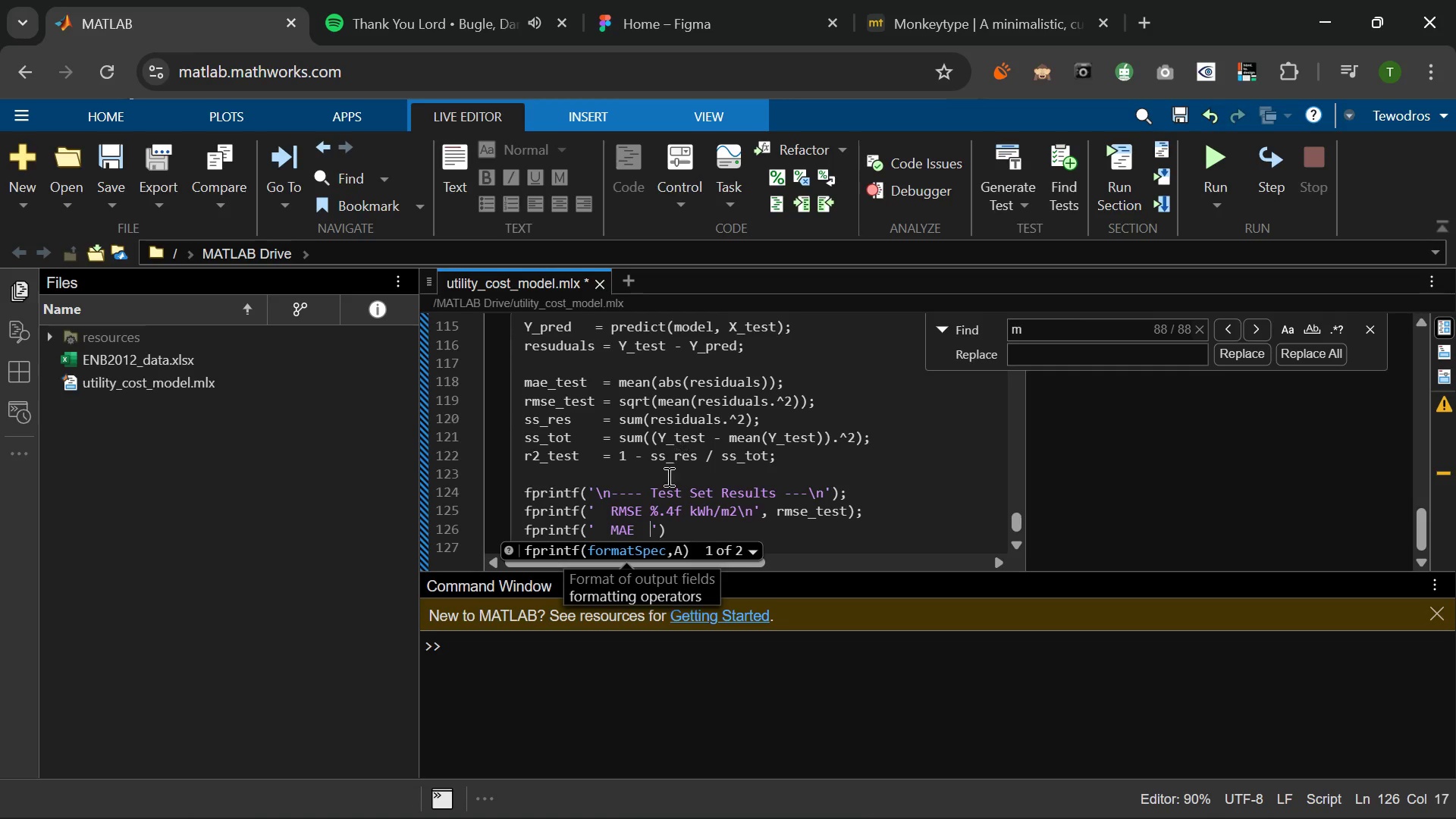 
left_click([646, 513])
 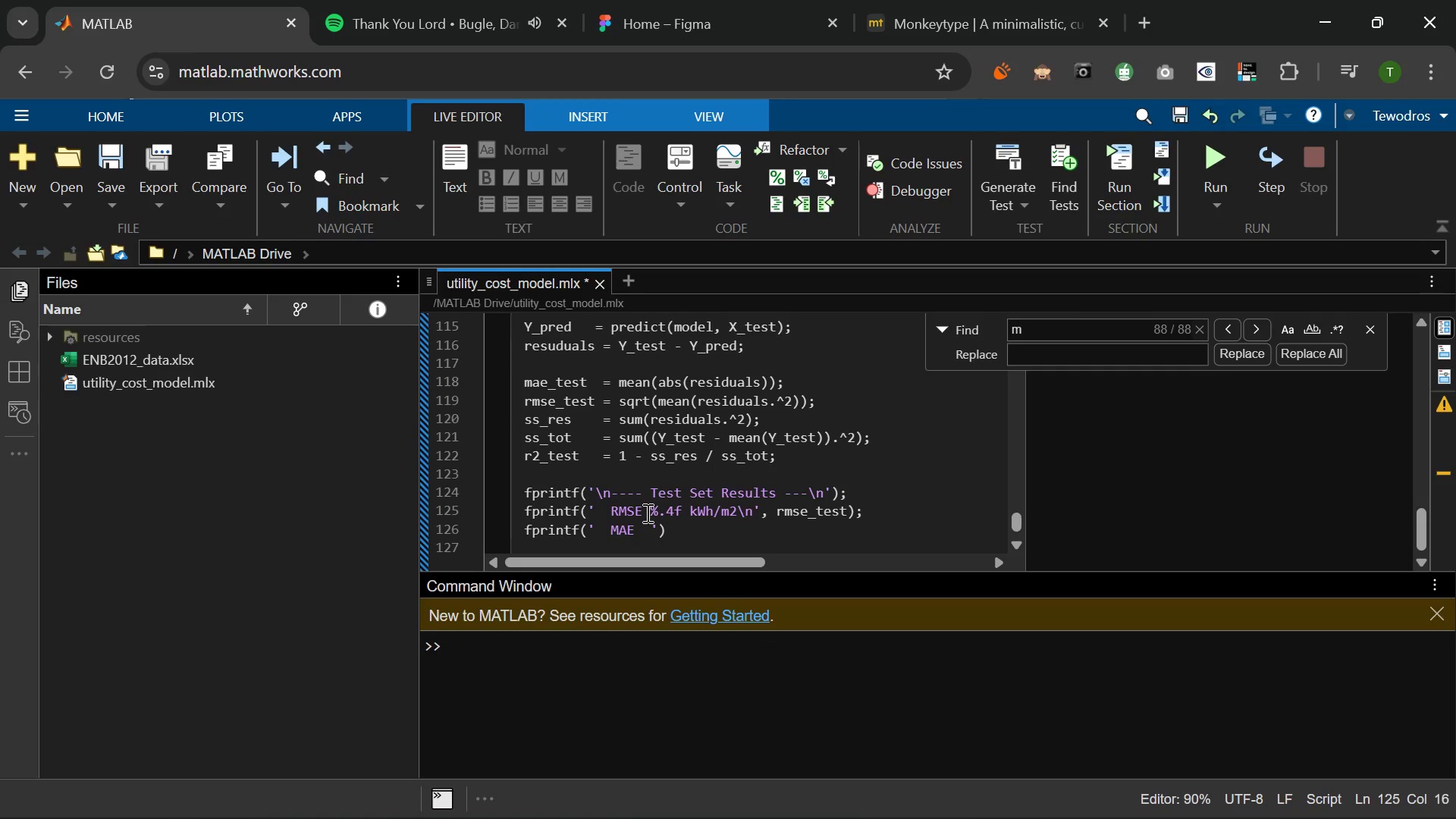 
key(Space)
 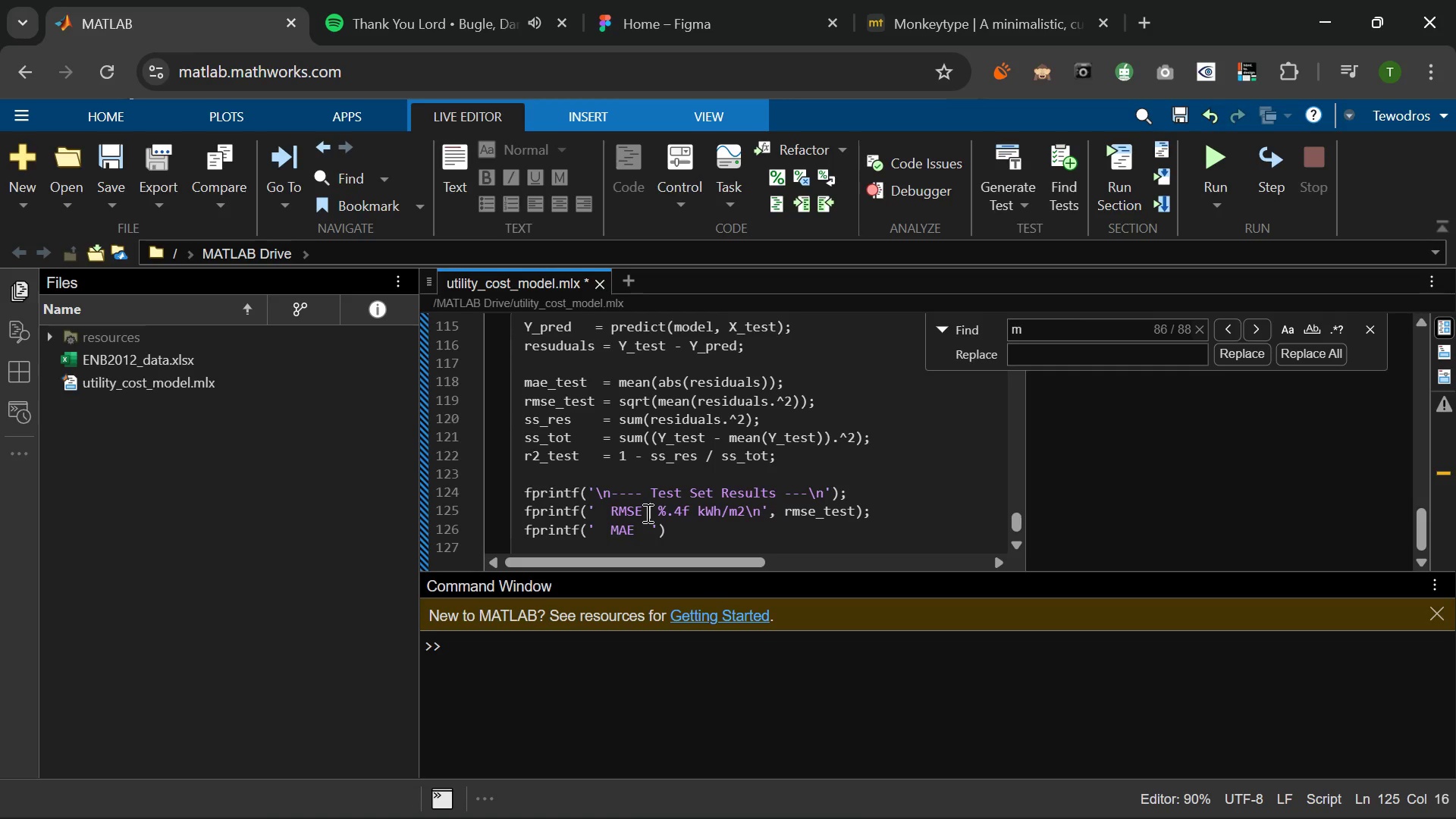 
key(Shift+Semicolon)
 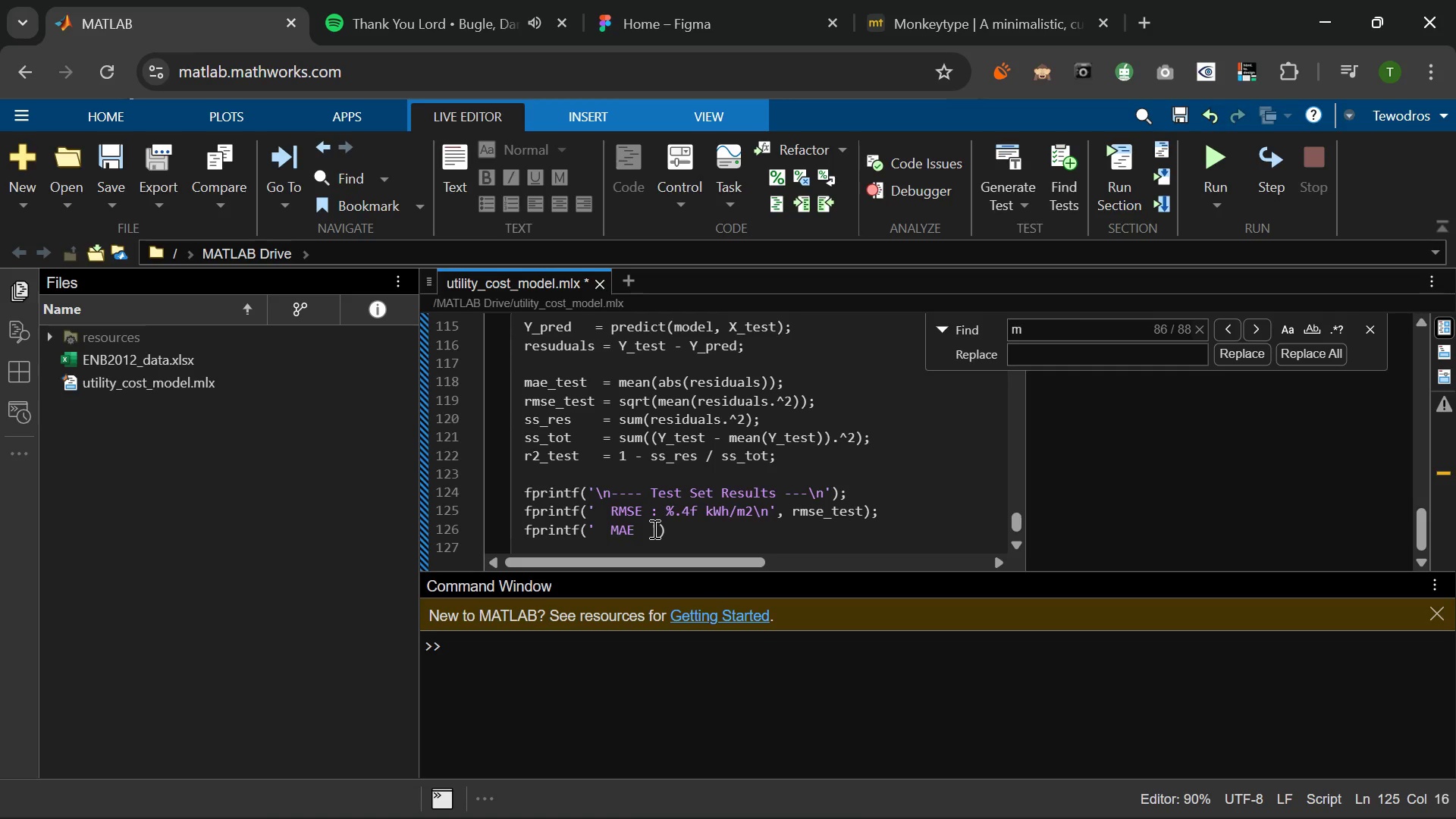 
left_click([649, 529])
 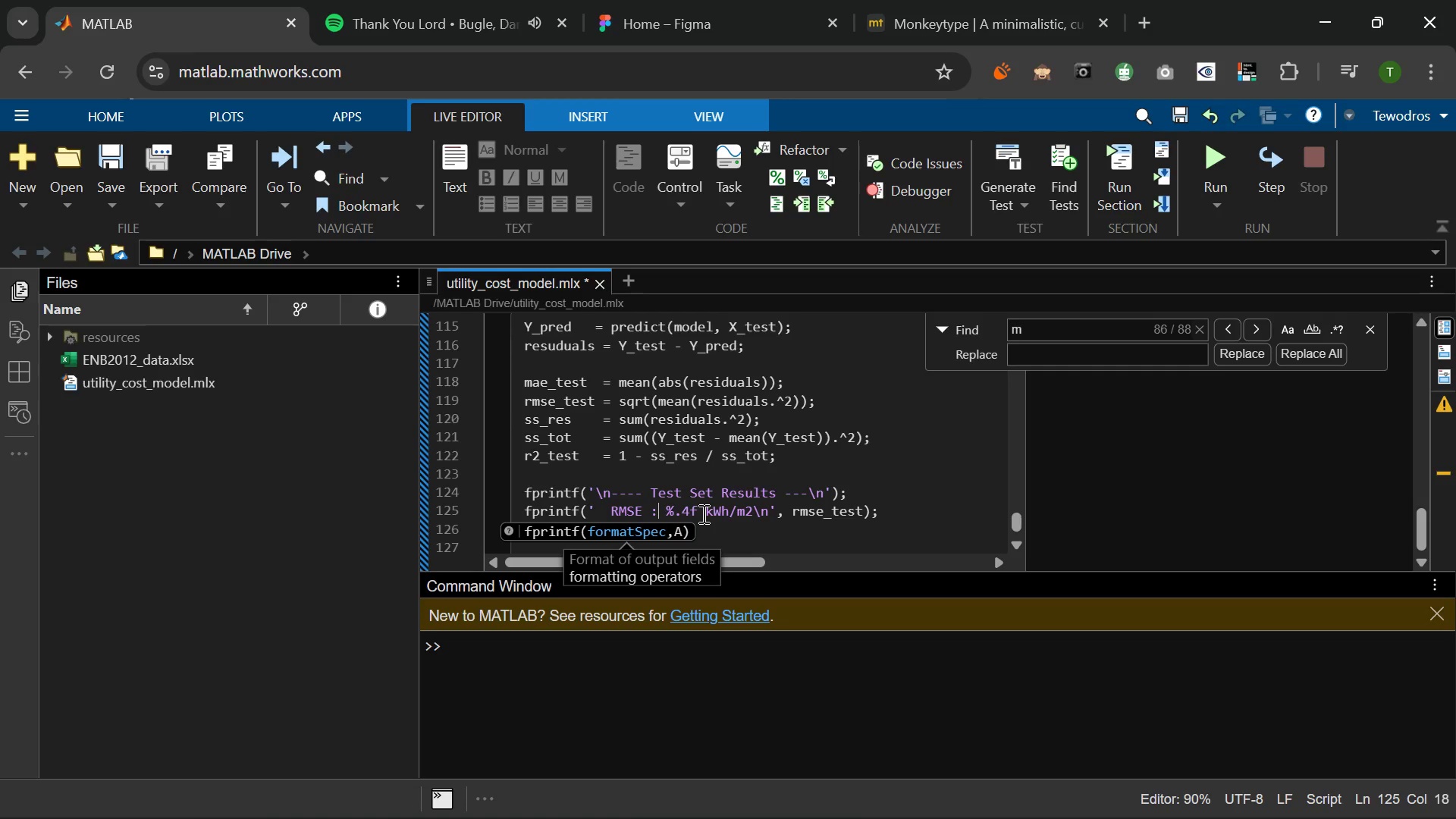 
left_click([702, 513])
 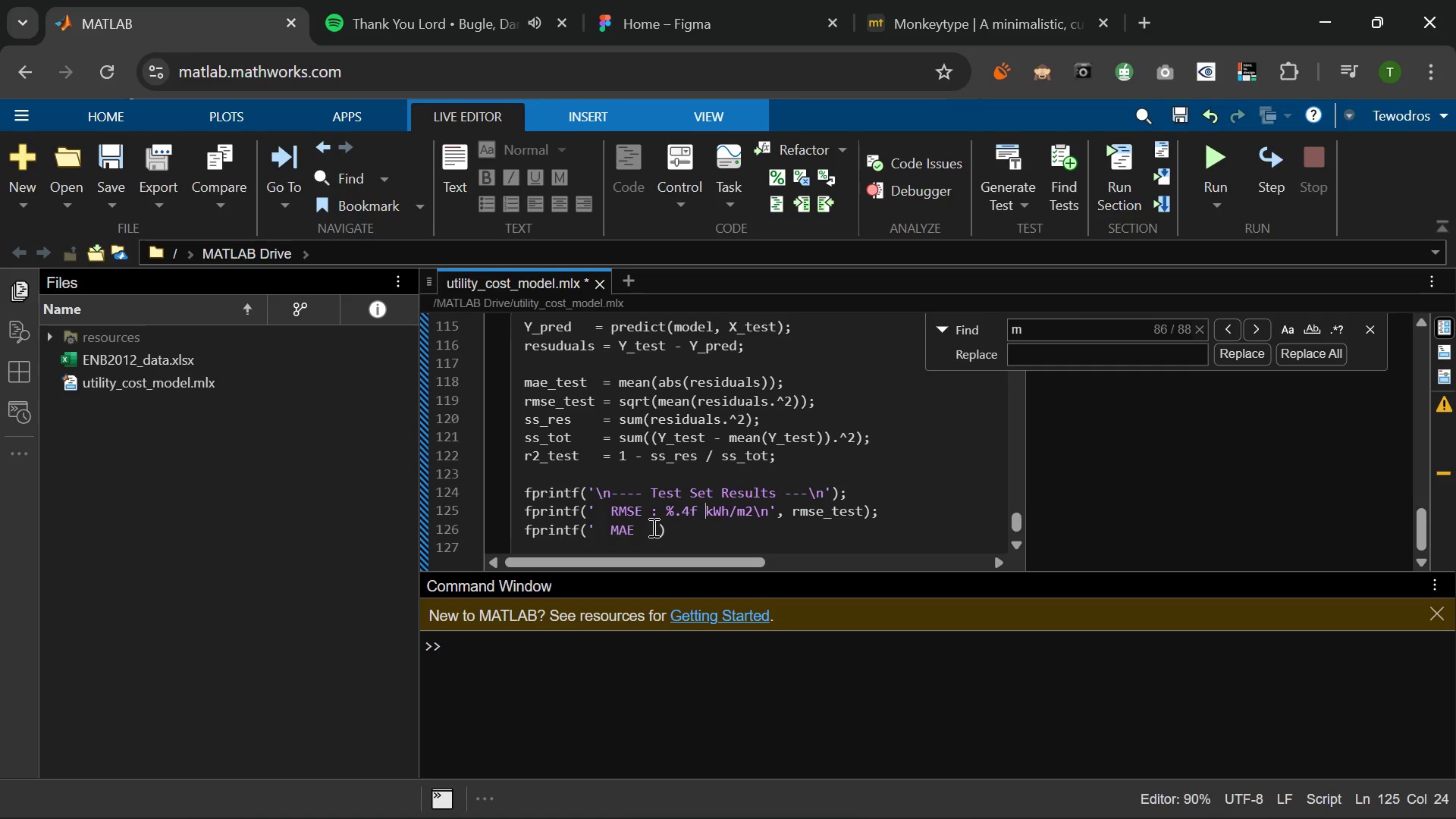 
left_click([652, 527])
 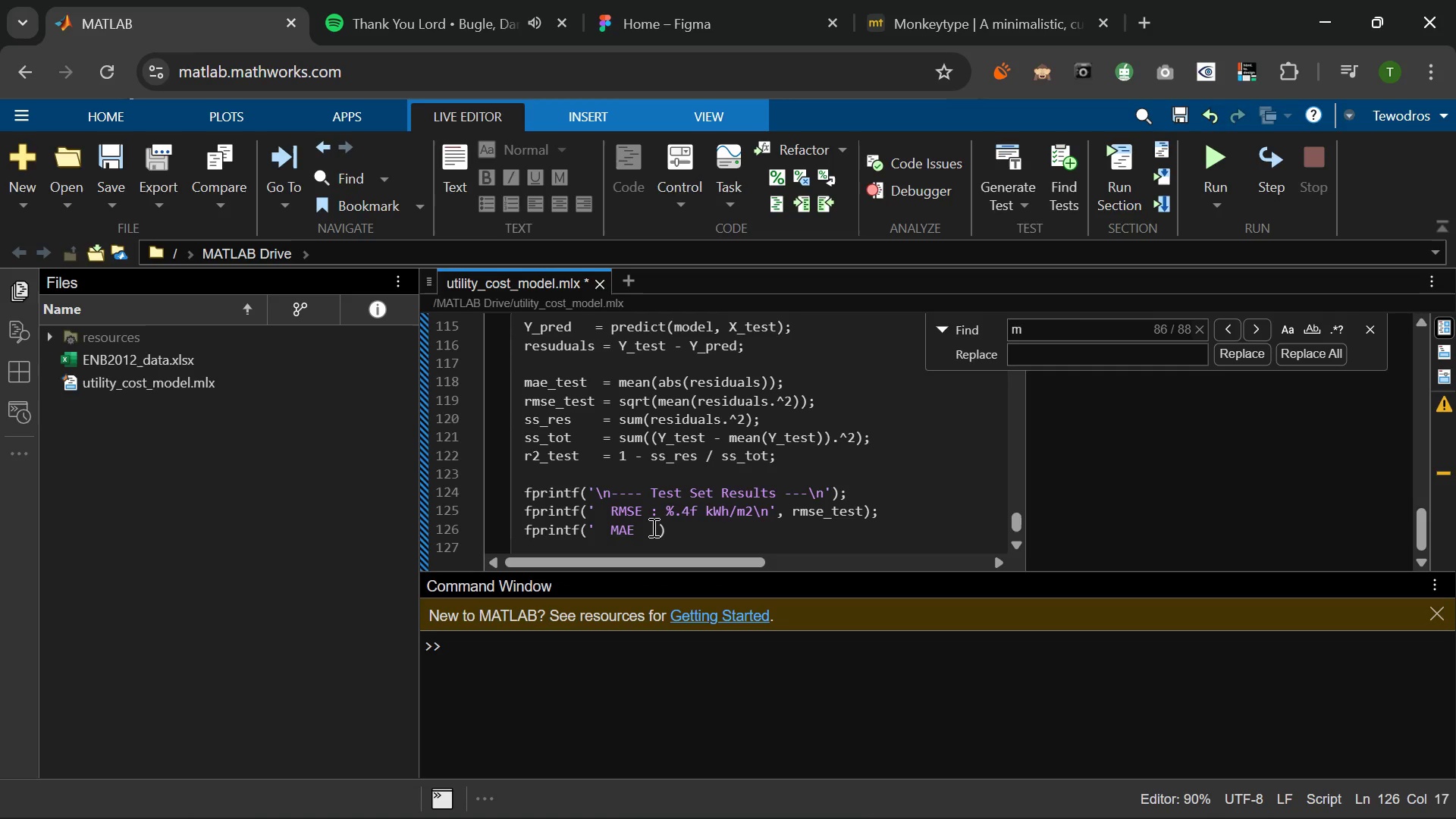 
type(: %.4f kWh/m2)
 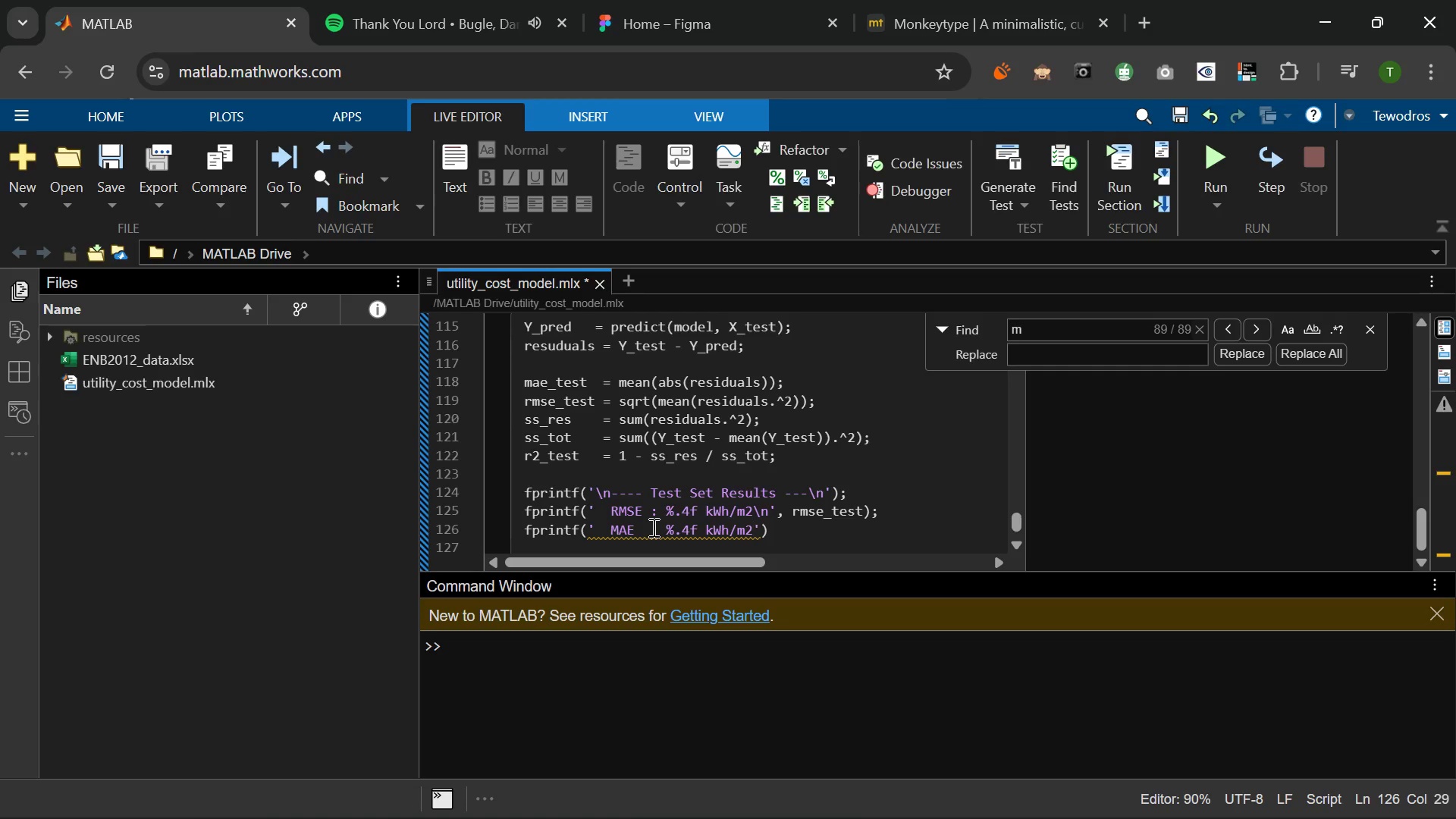 
key(Backslash)
 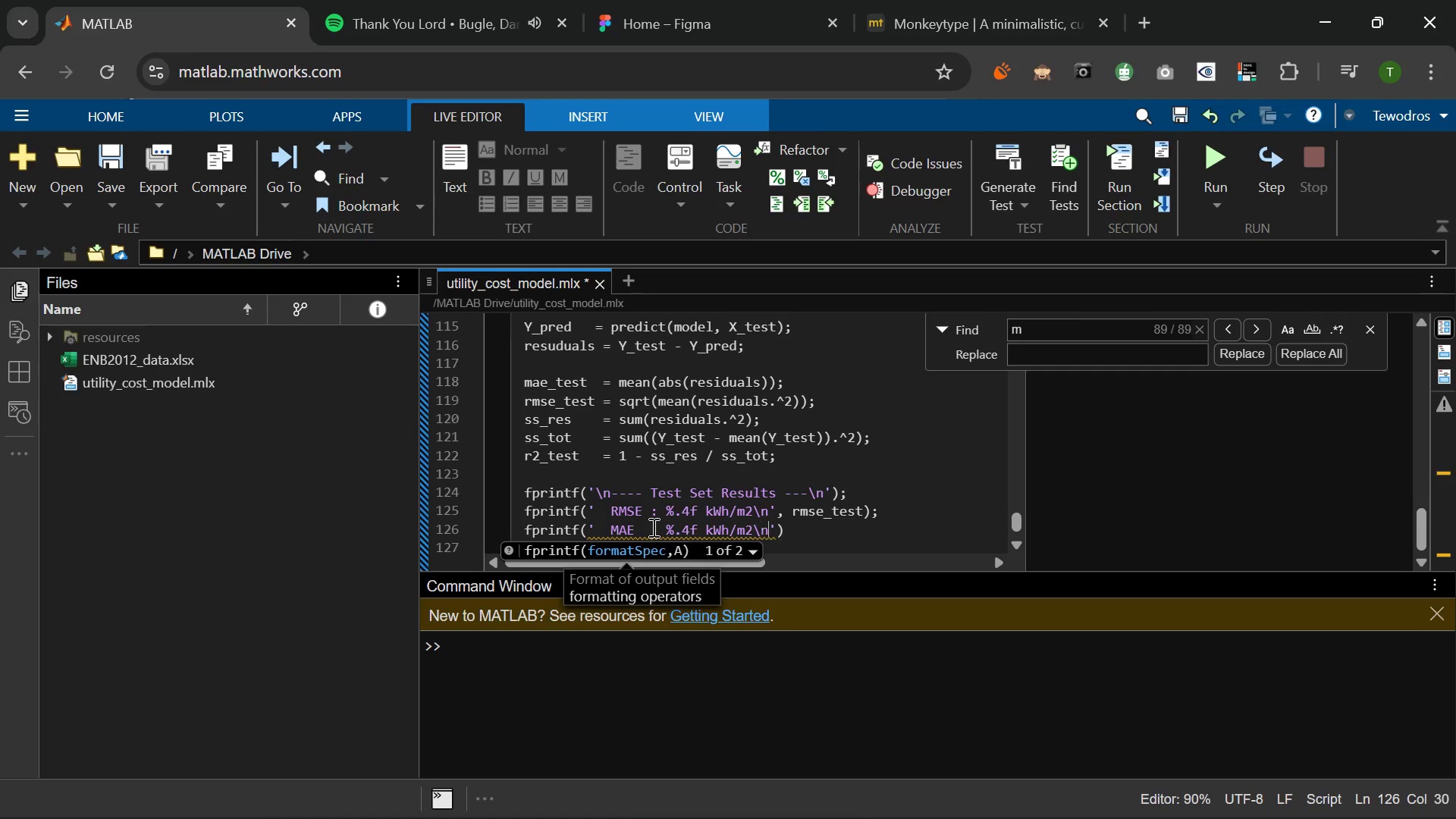 
key(N)
 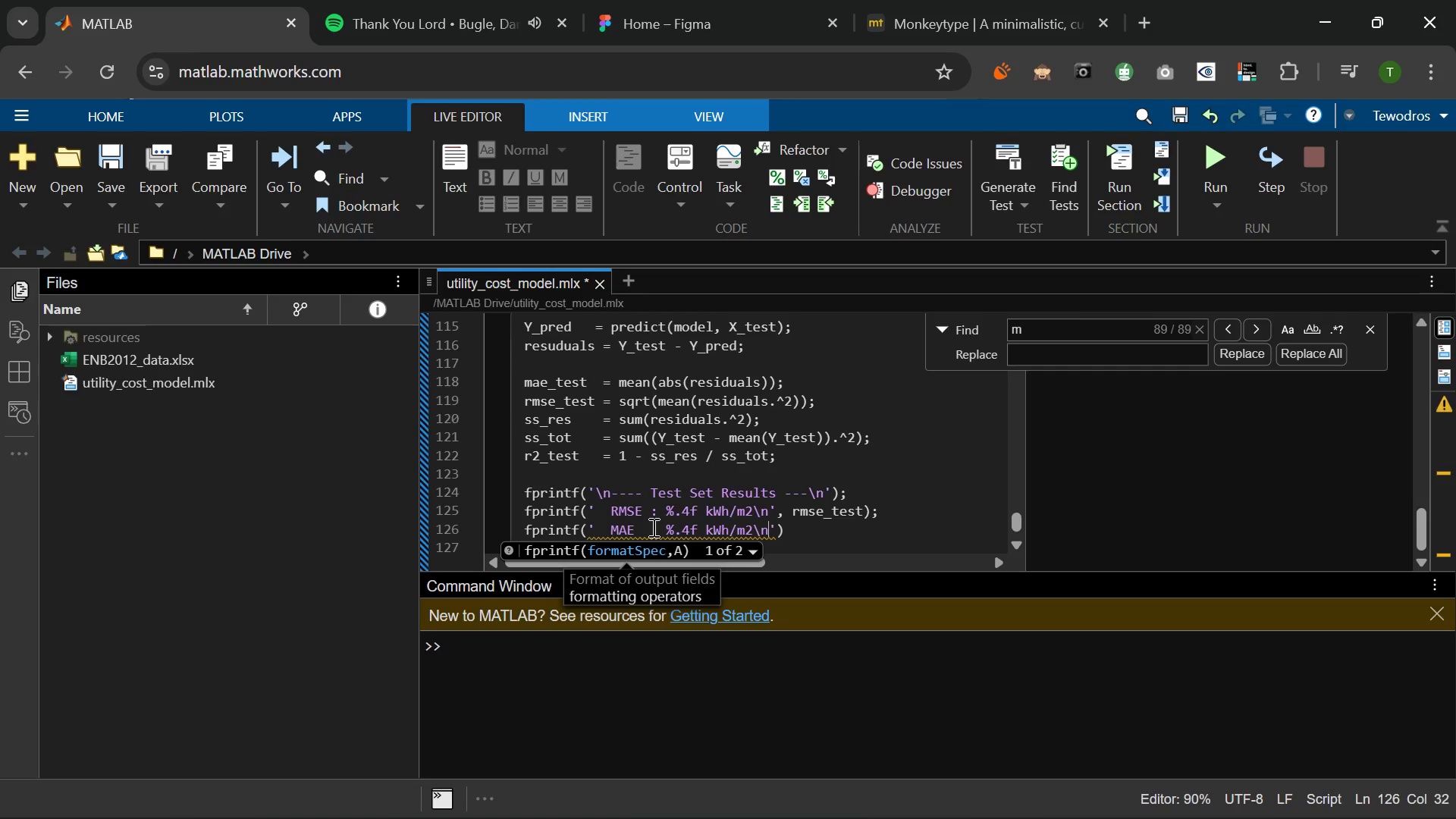 
key(ArrowRight)
 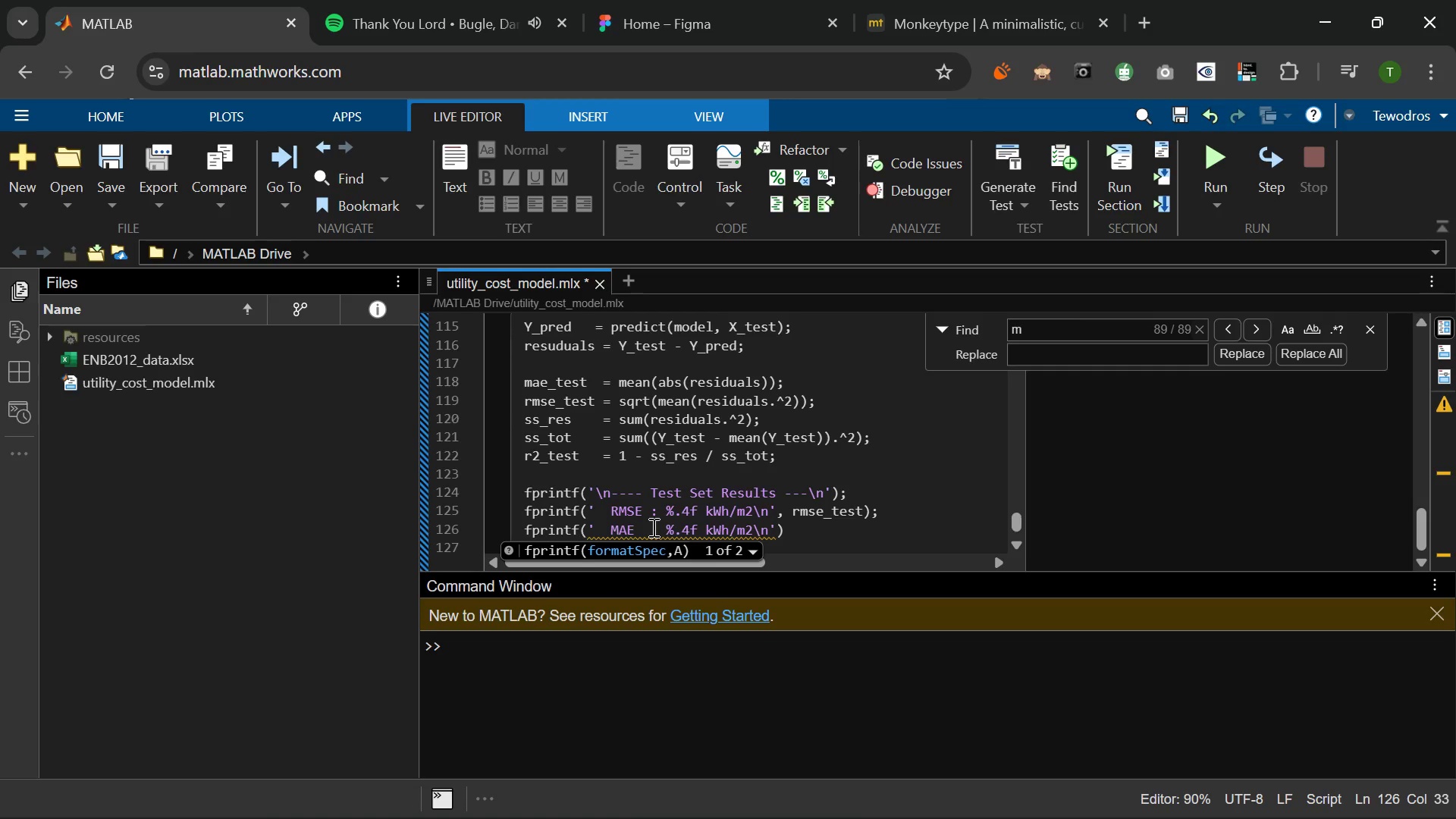 
type(, mae_test)
 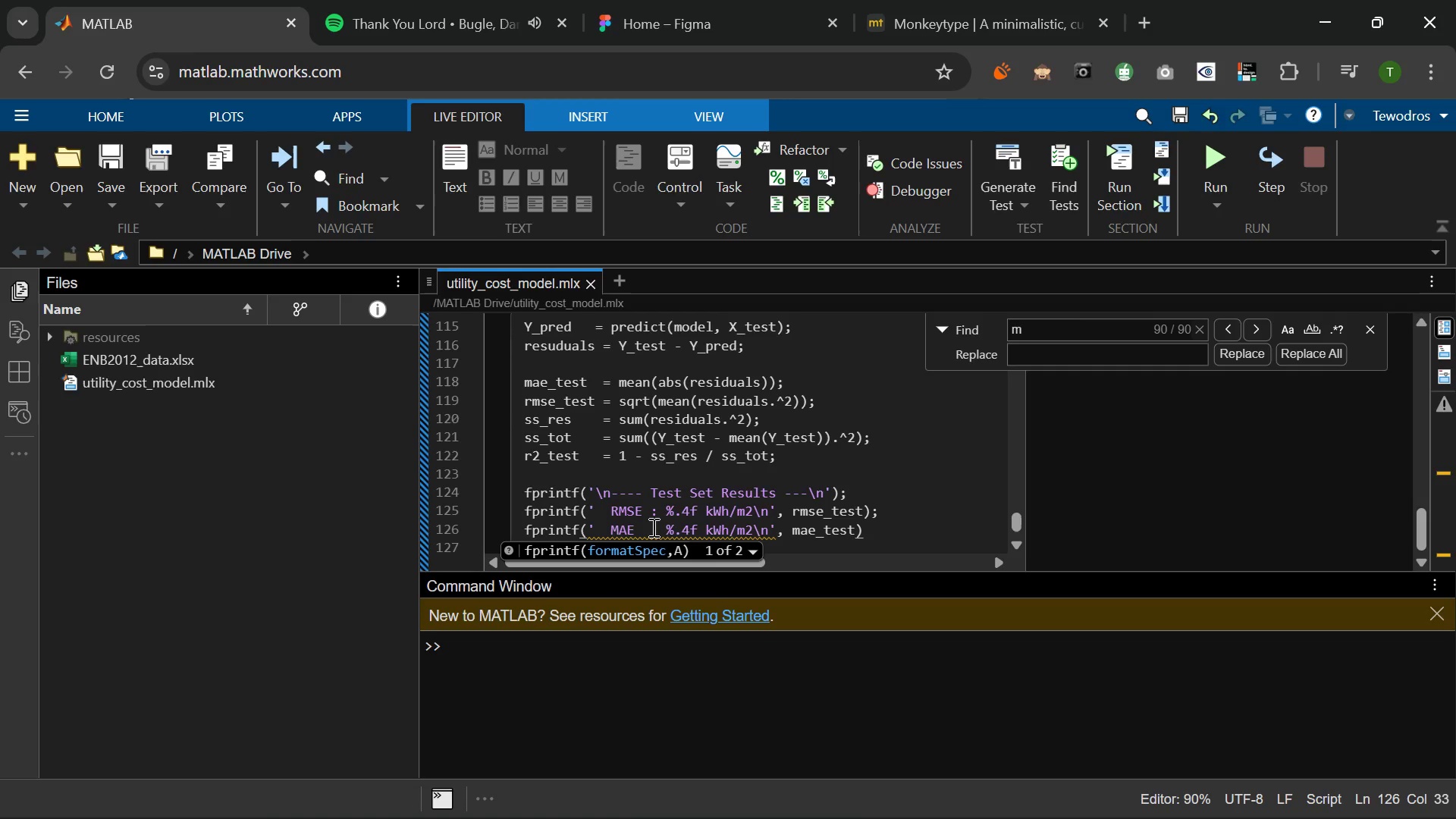 
key(ArrowRight)
 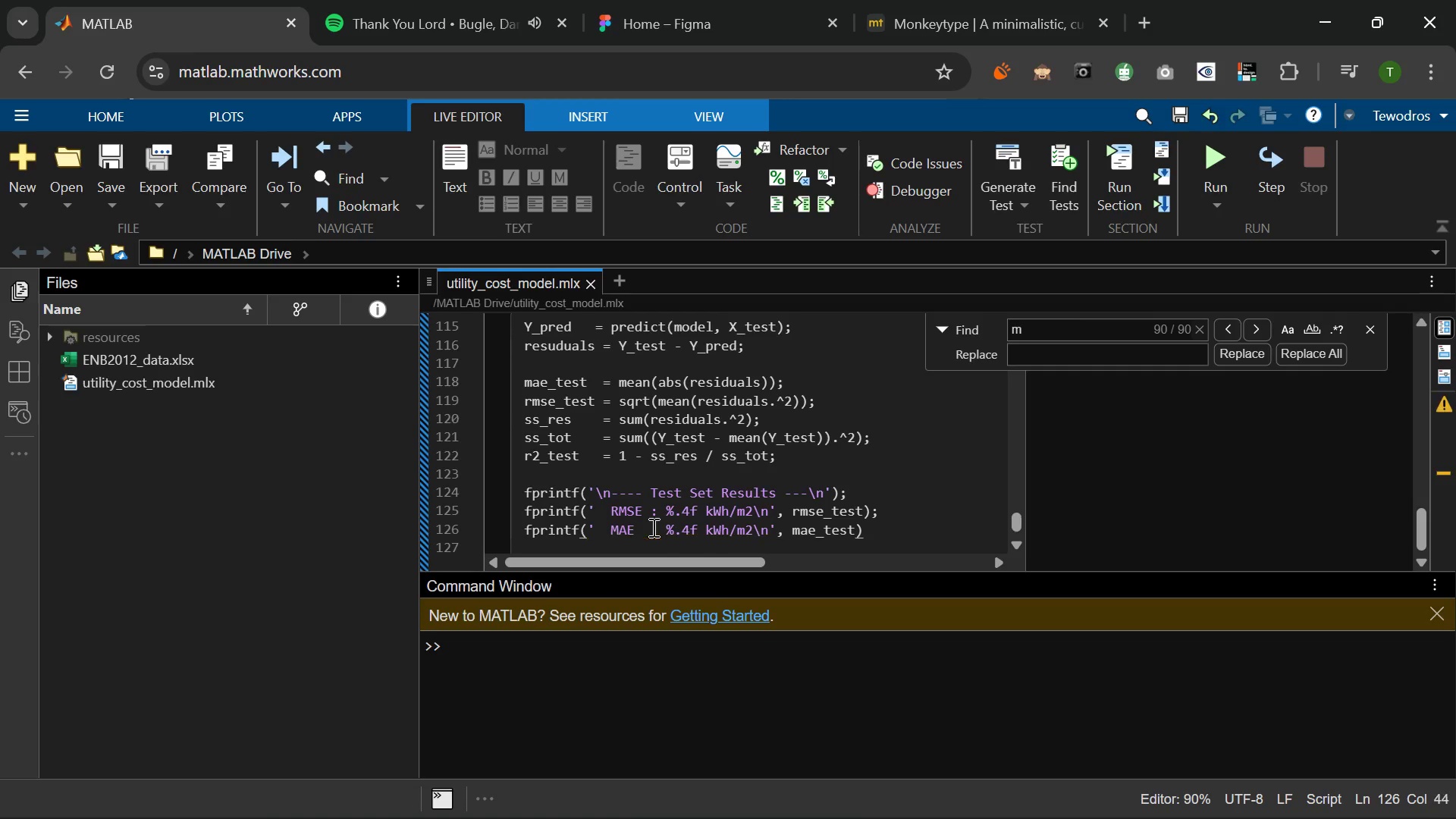 
key(Semicolon)
 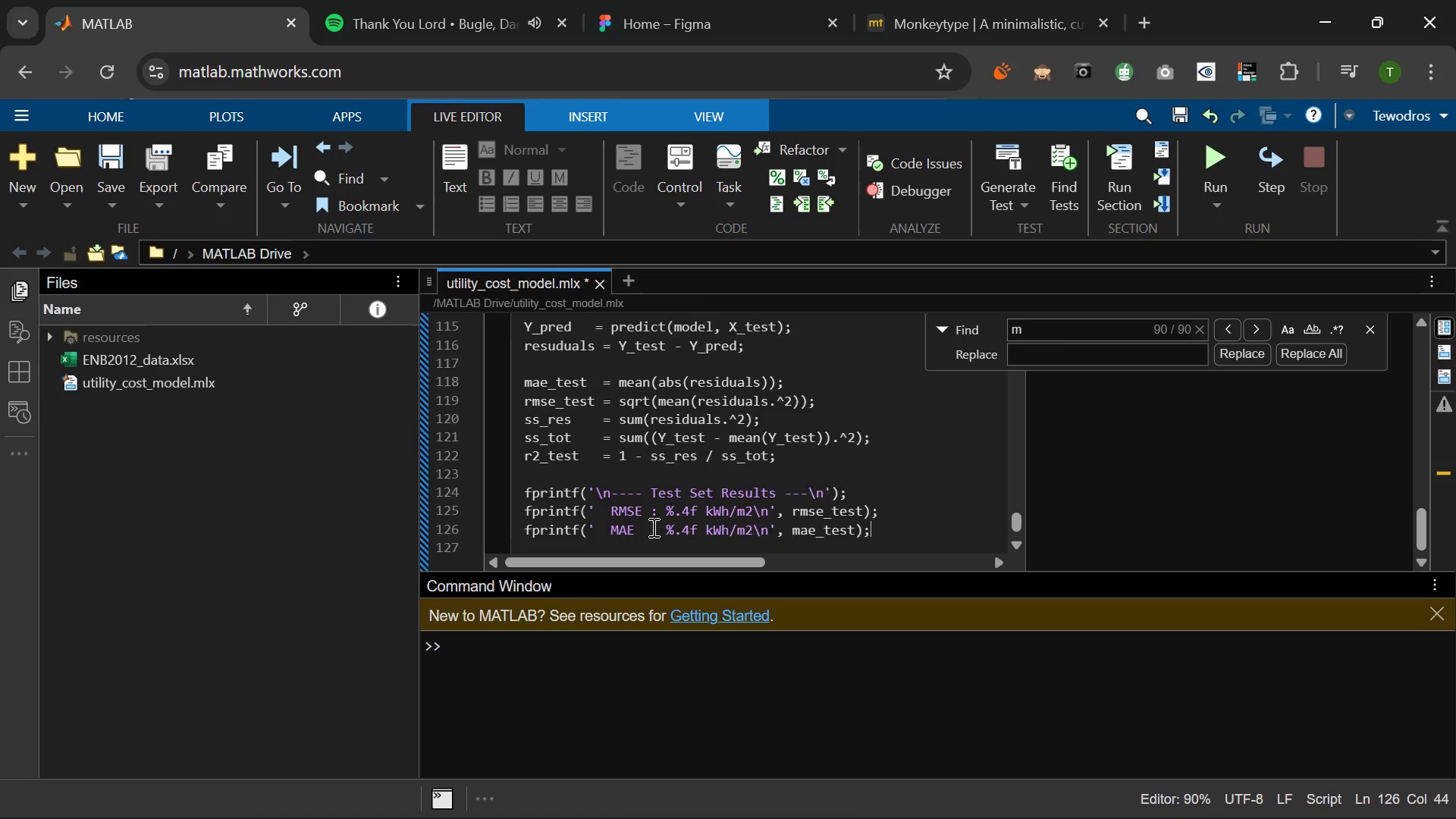 
key(Enter)
 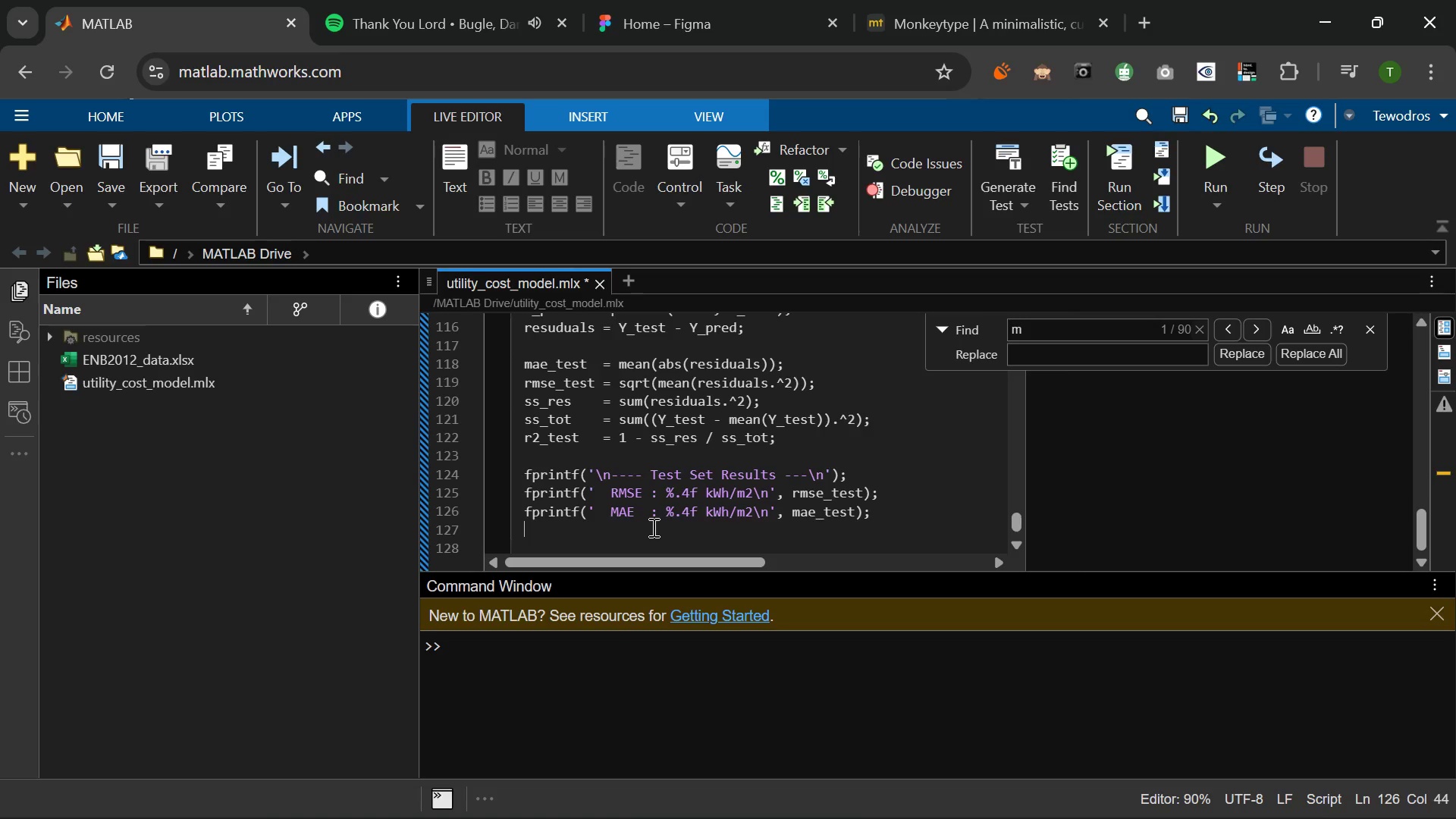 
type(fprntf('  R2   : %.4f\n)
 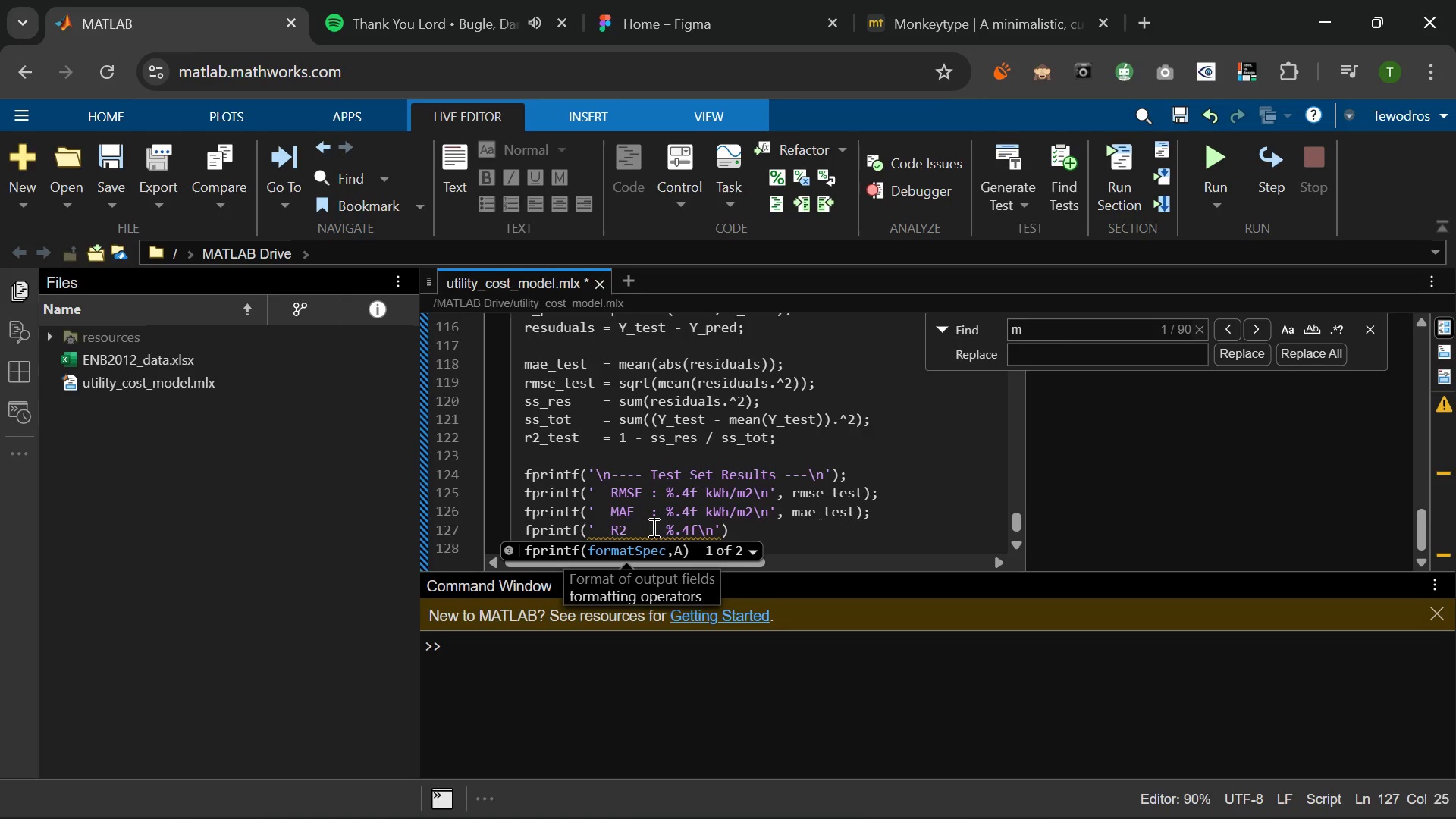 
hold_key(key=I, duration=0.31)
 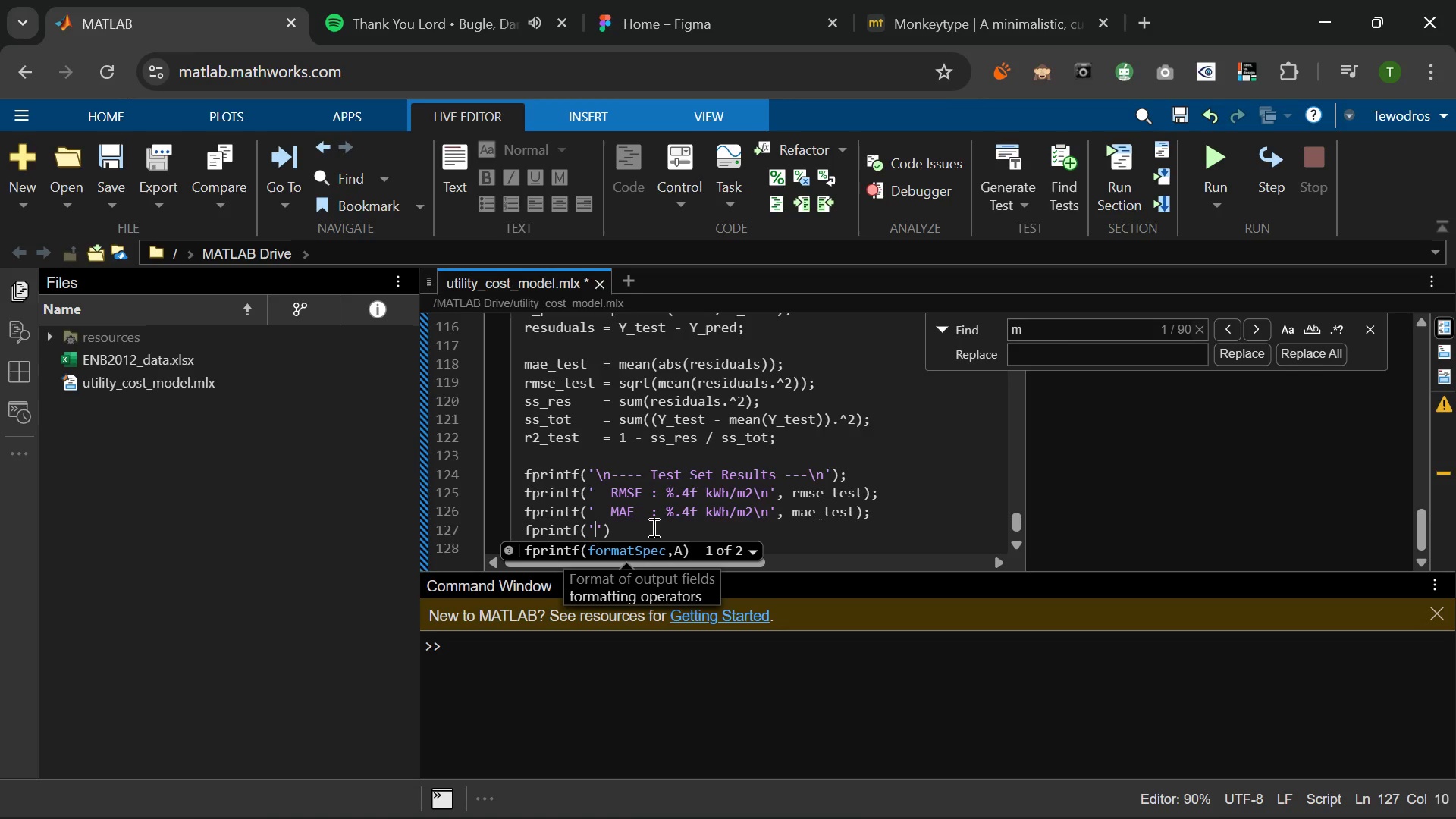 
key(ArrowRight)
 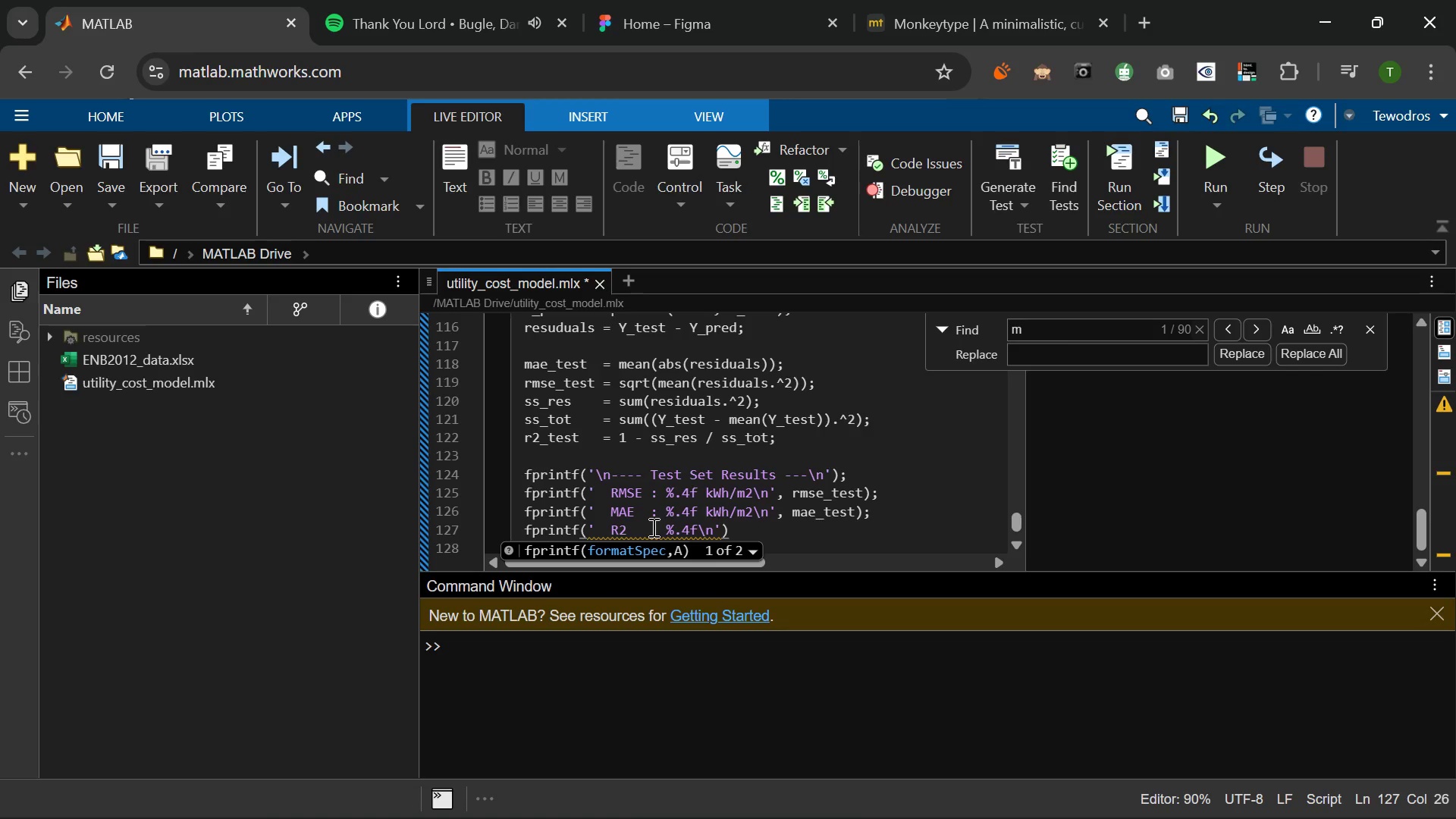 
type(, r2_test)
 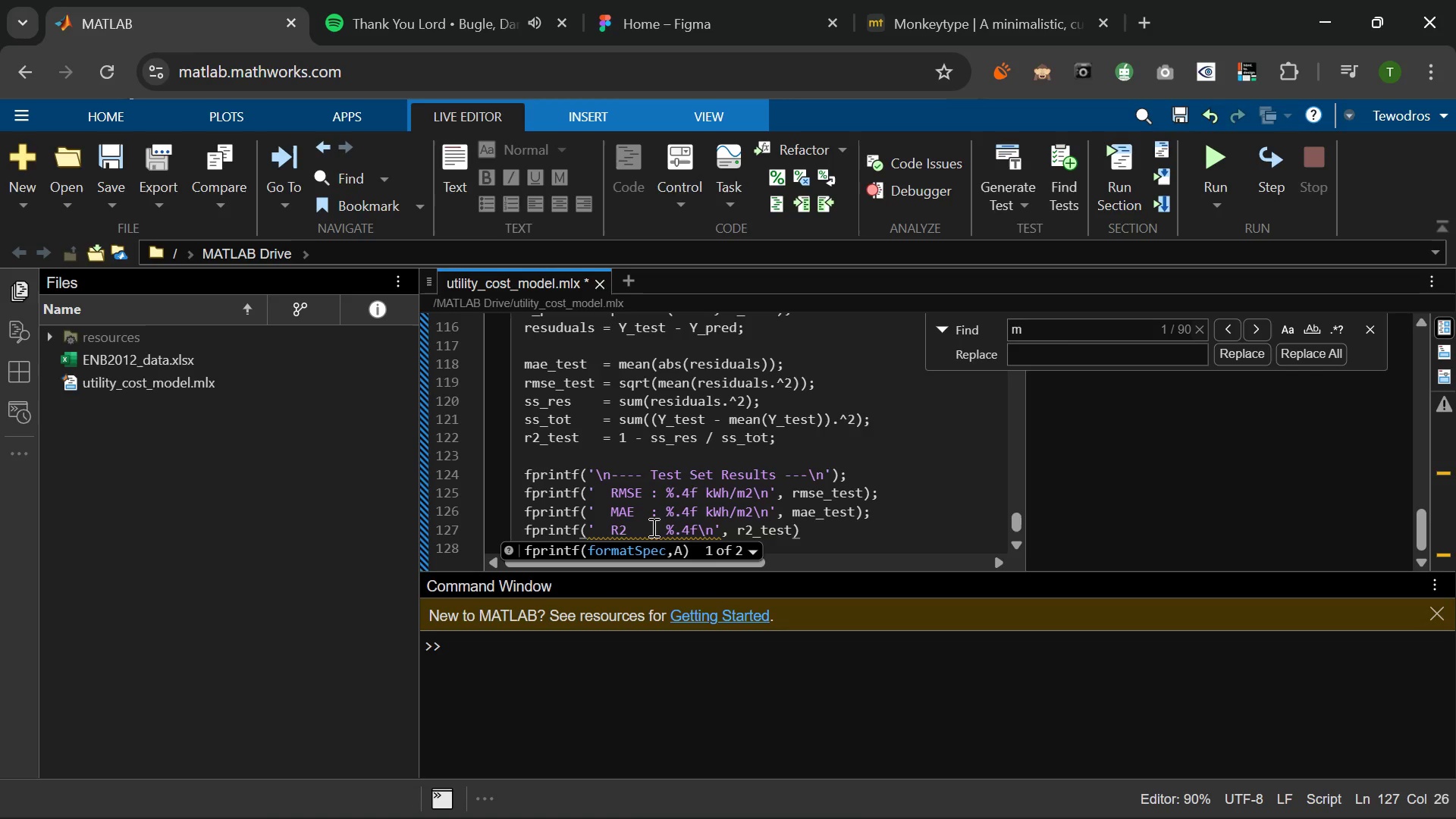 
wait(10.09)
 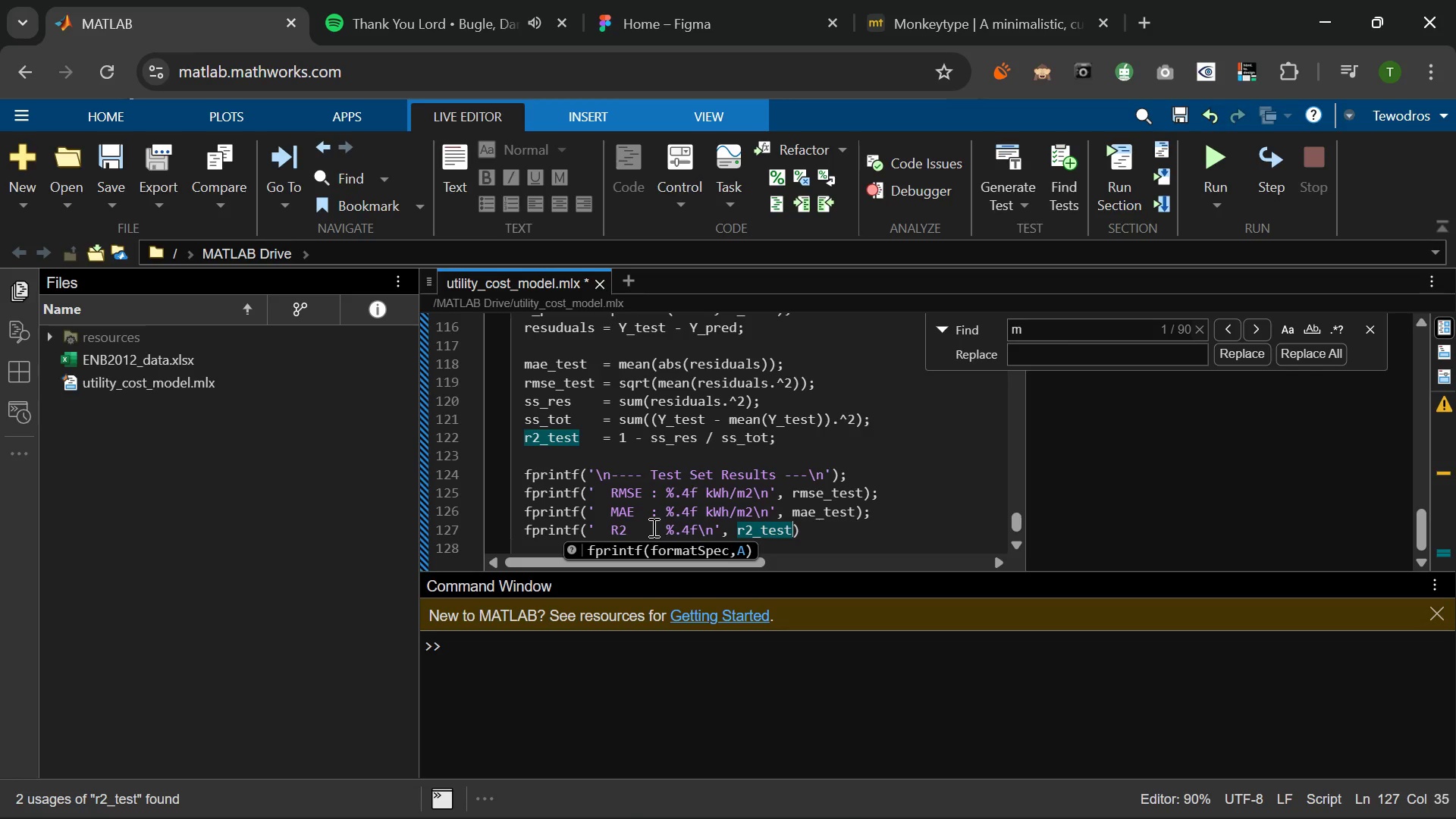 
left_click([1376, 326])
 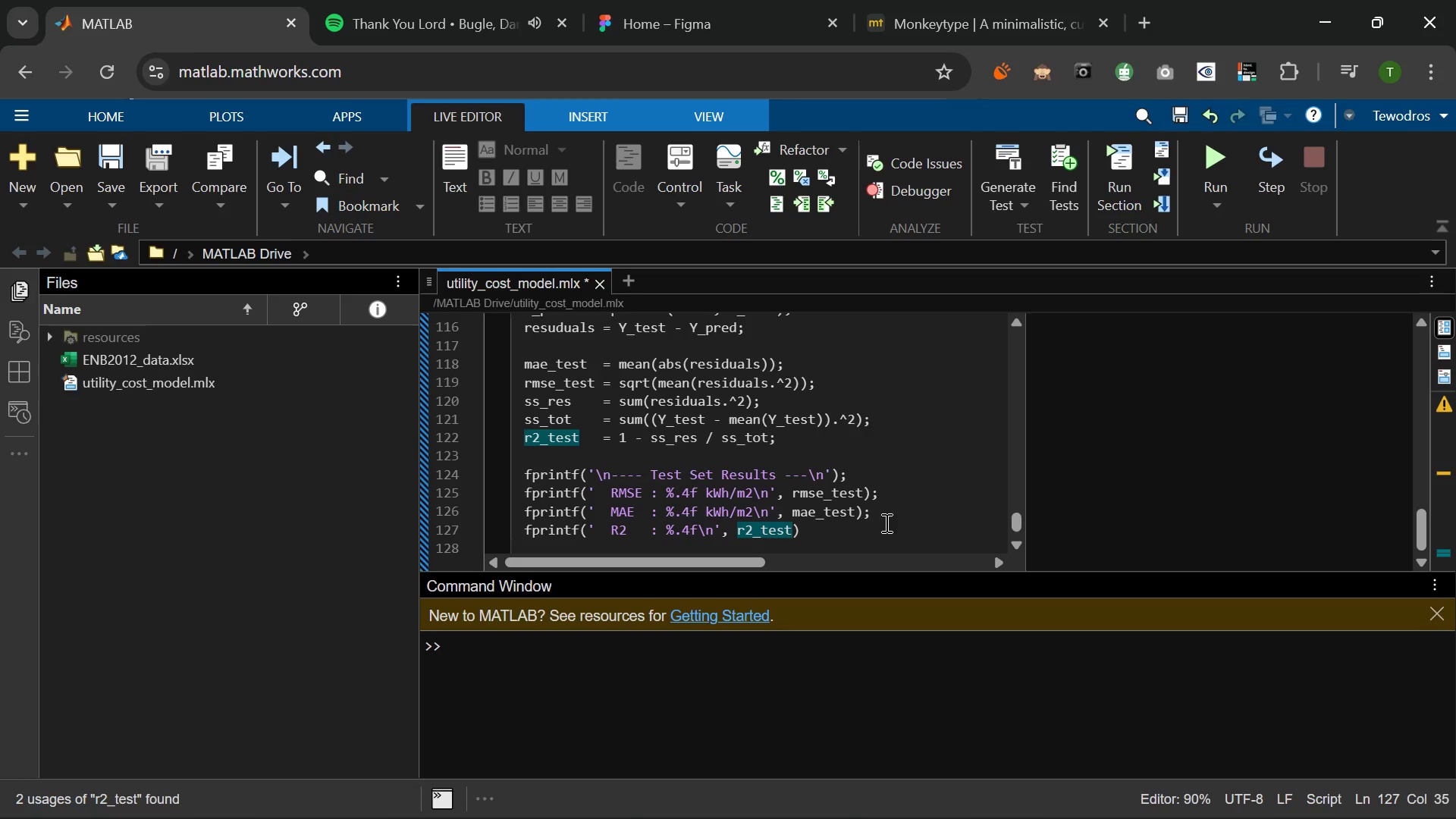 
left_click([883, 524])
 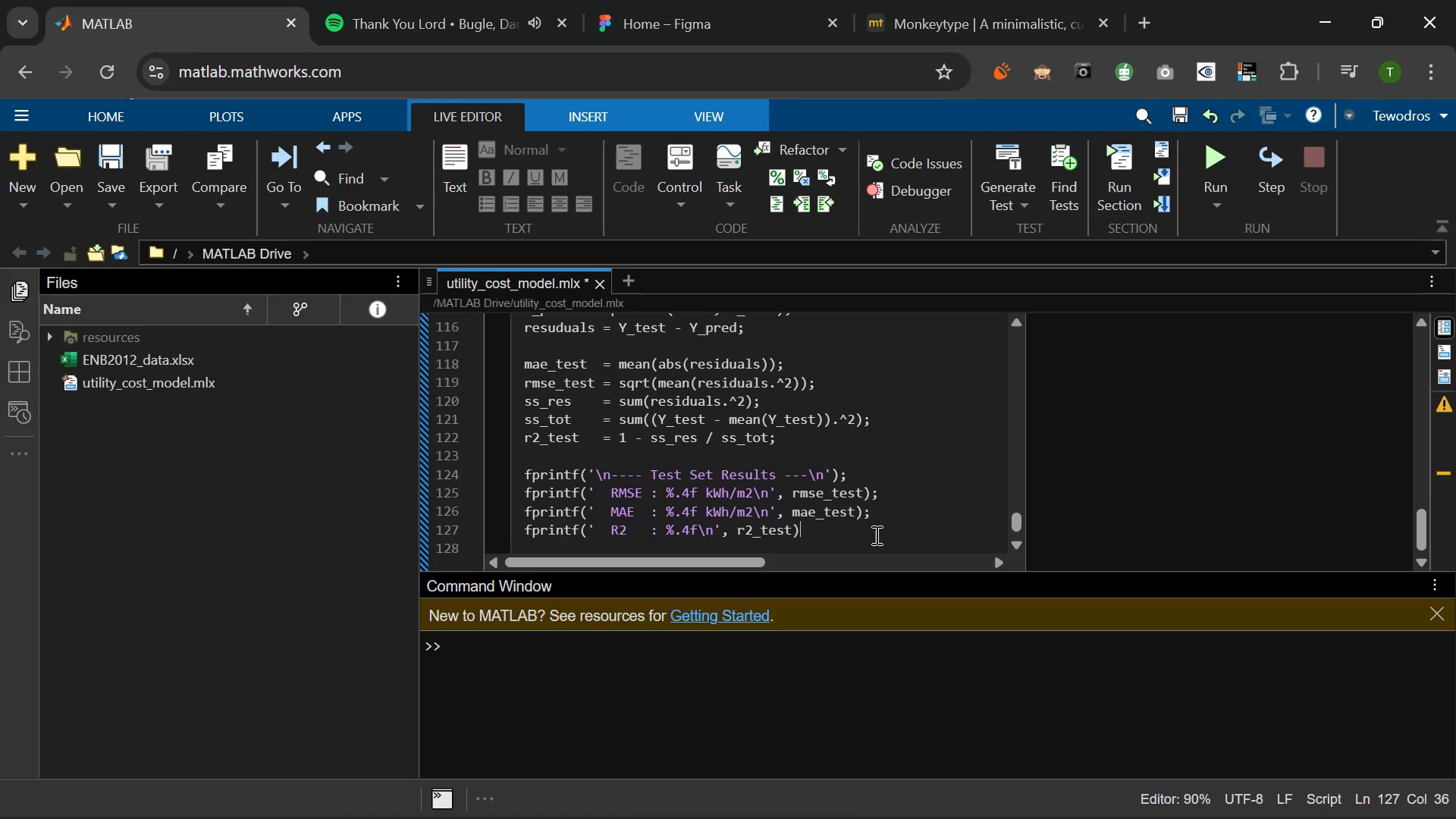 
key(Semicolon)
 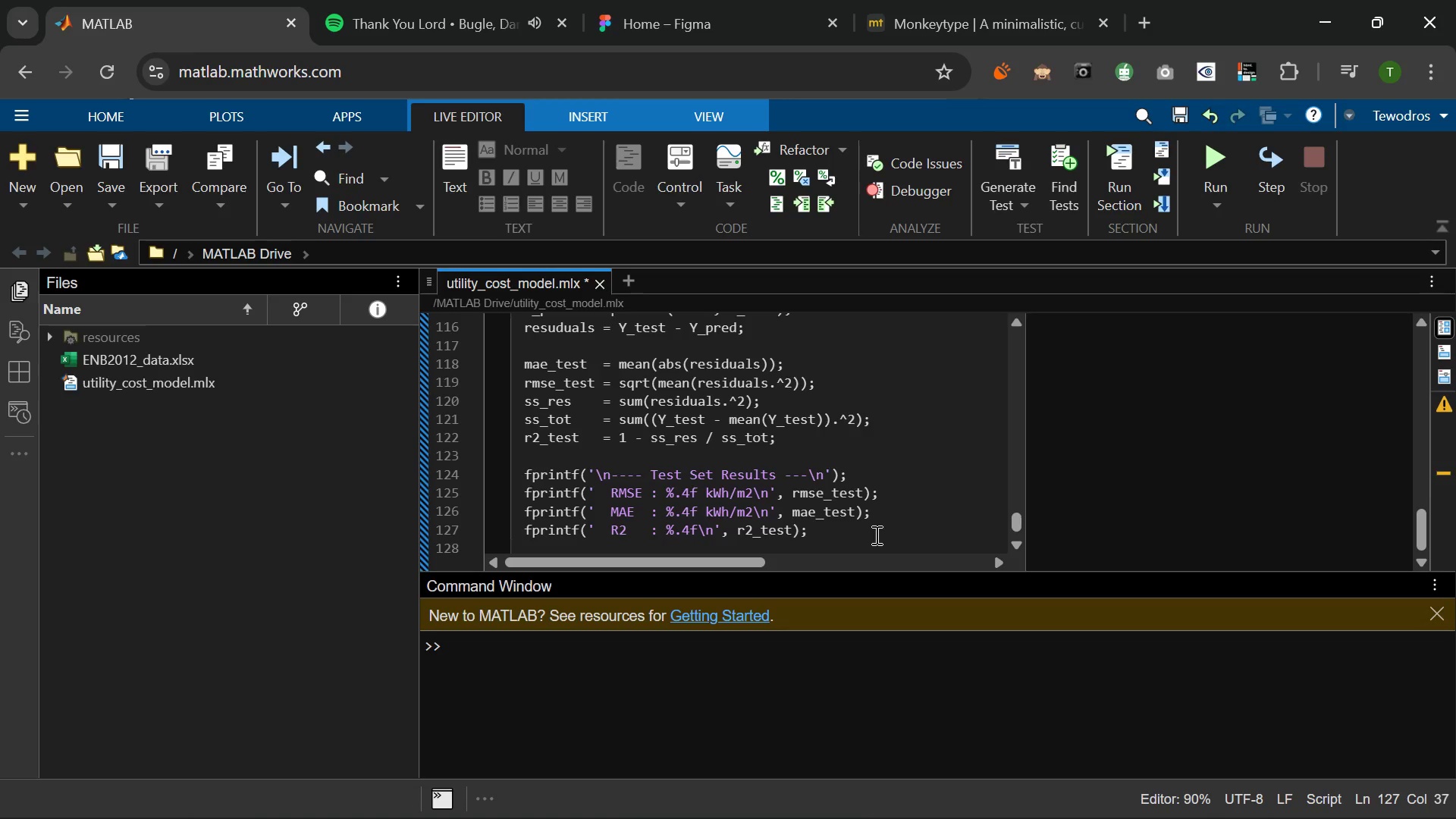 
key(Enter)
 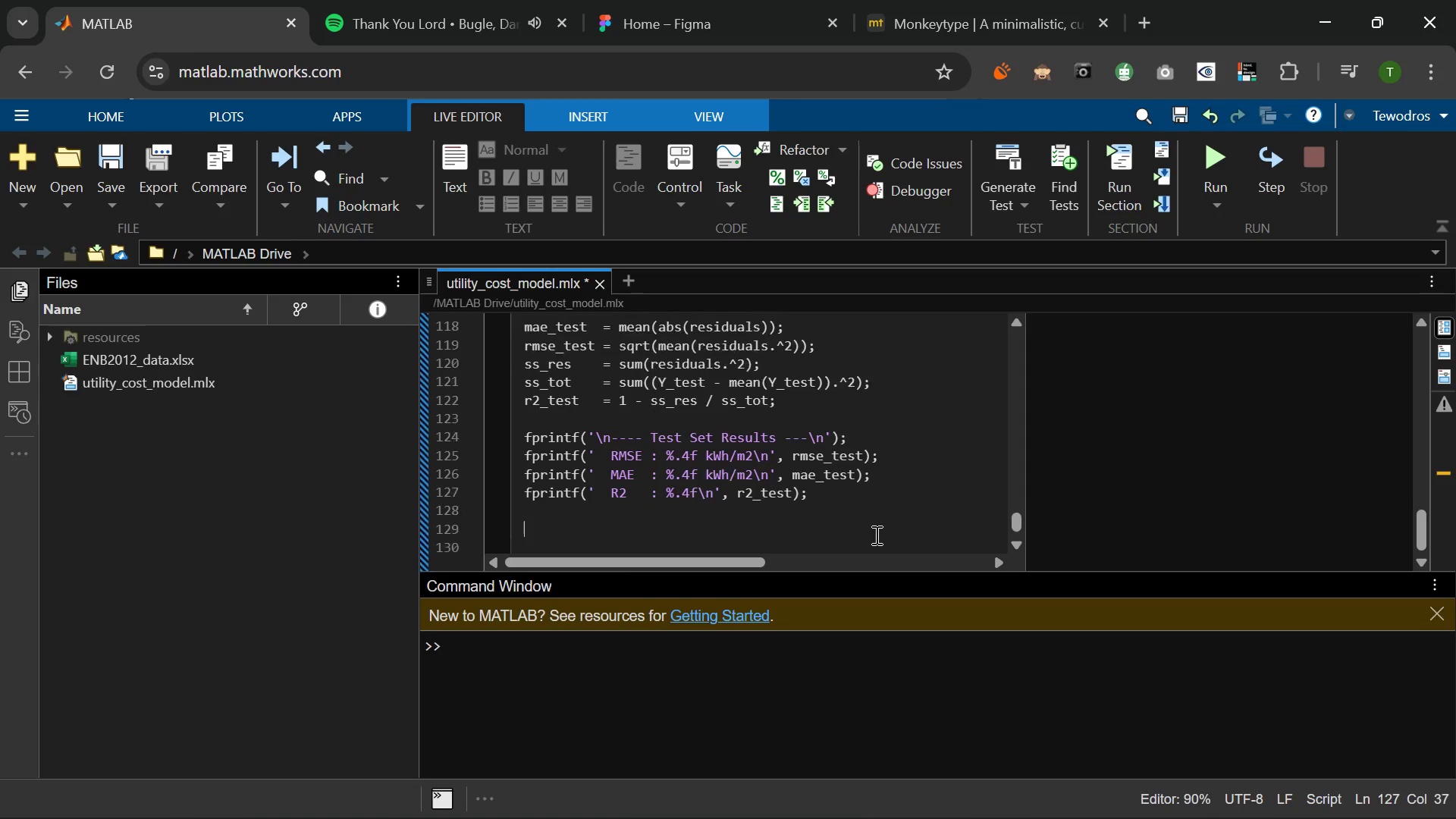 
key(Enter)
 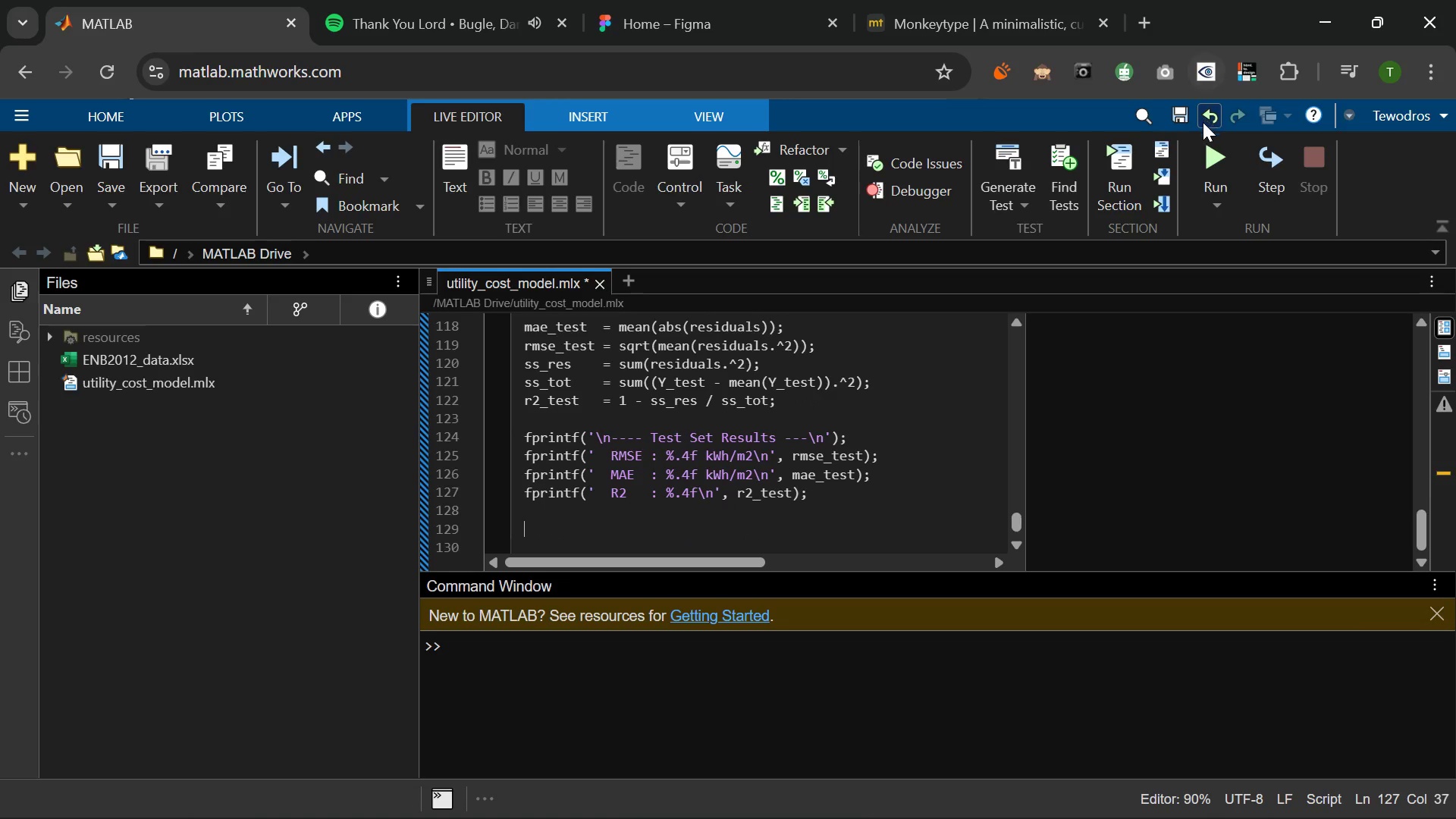 
left_click([1218, 151])
 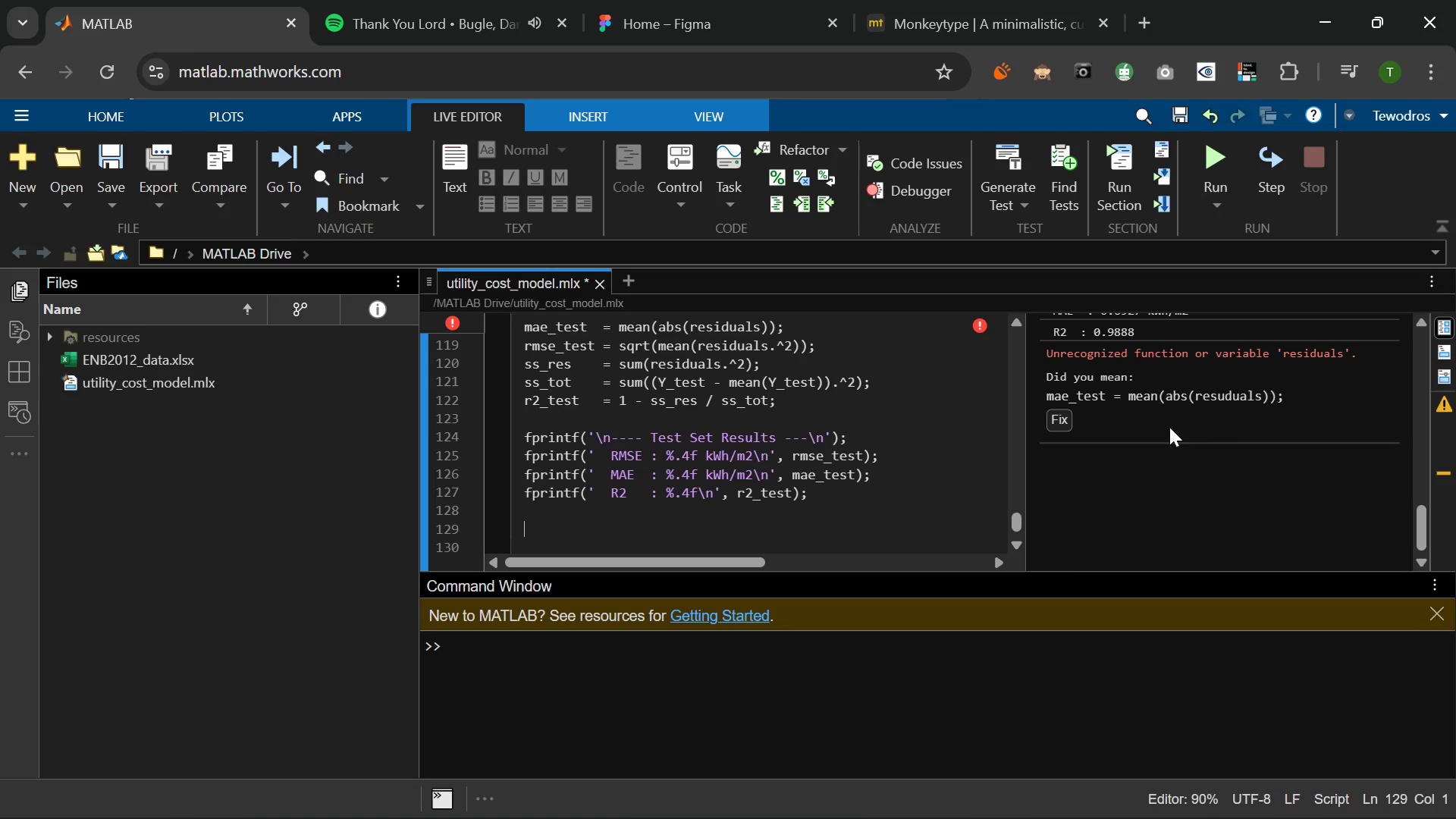 
wait(7.05)
 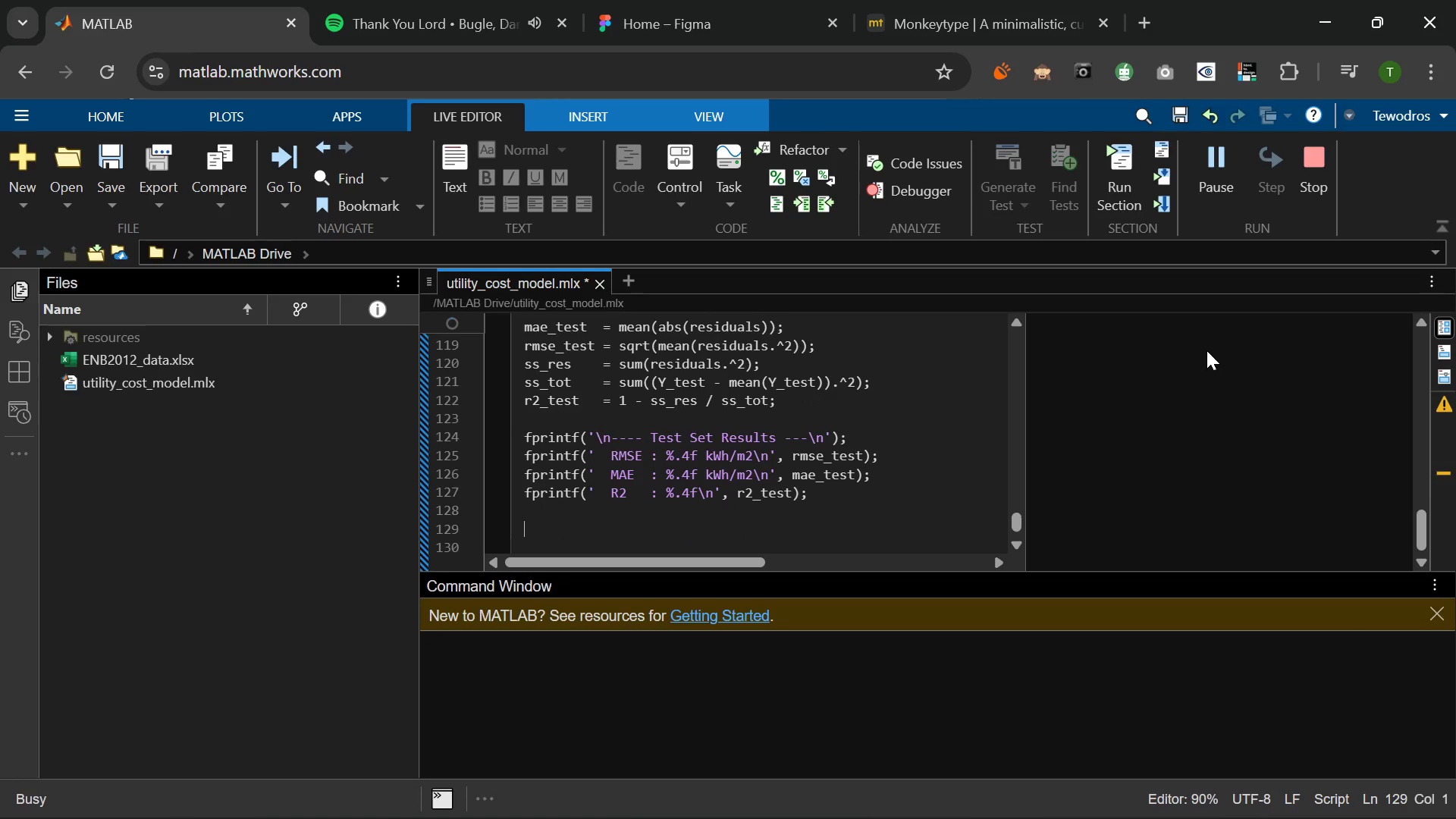 
scroll: coordinate [1169, 427], scroll_direction: up, amount: 1.0
 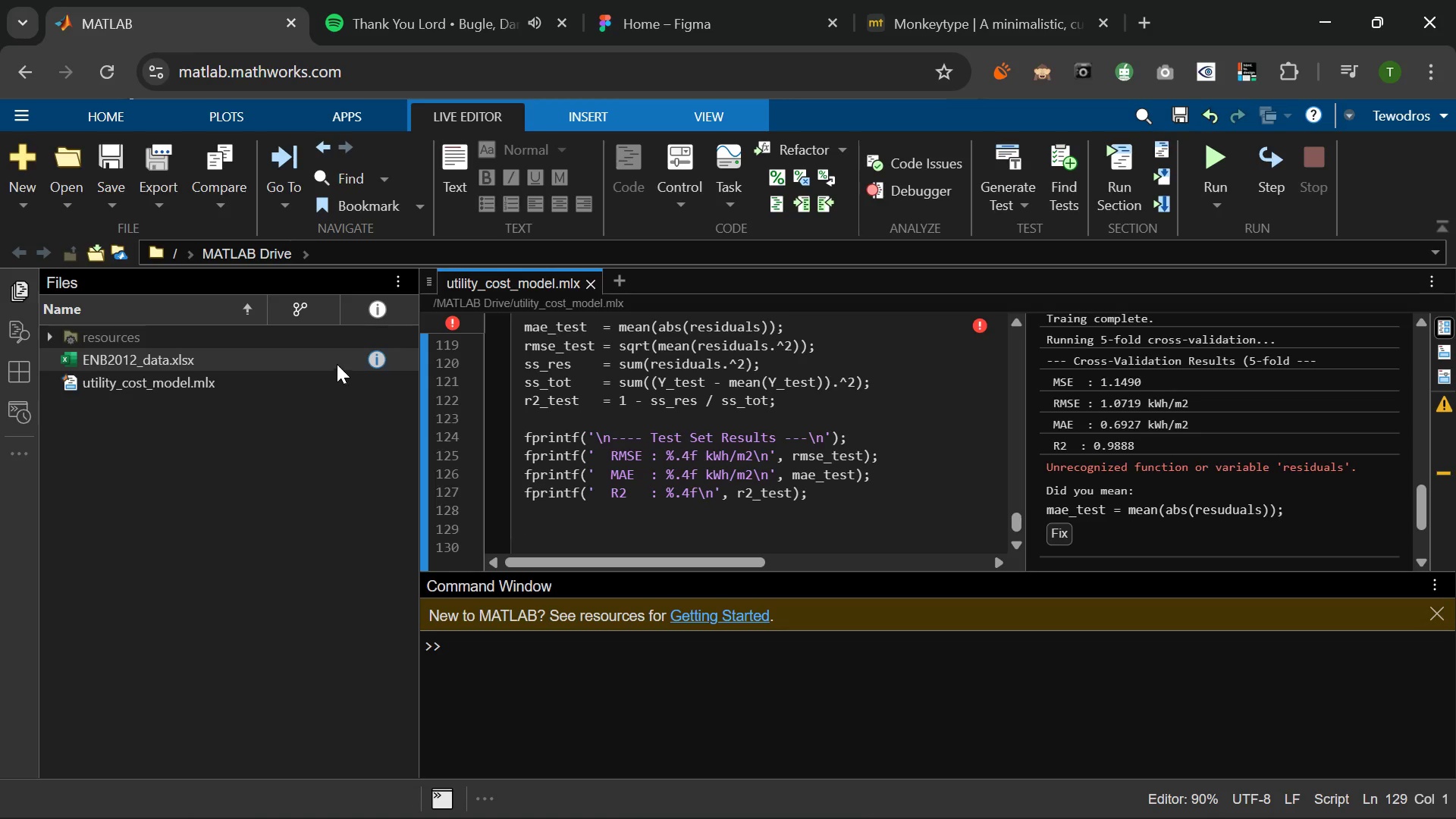 
left_click([453, 322])
 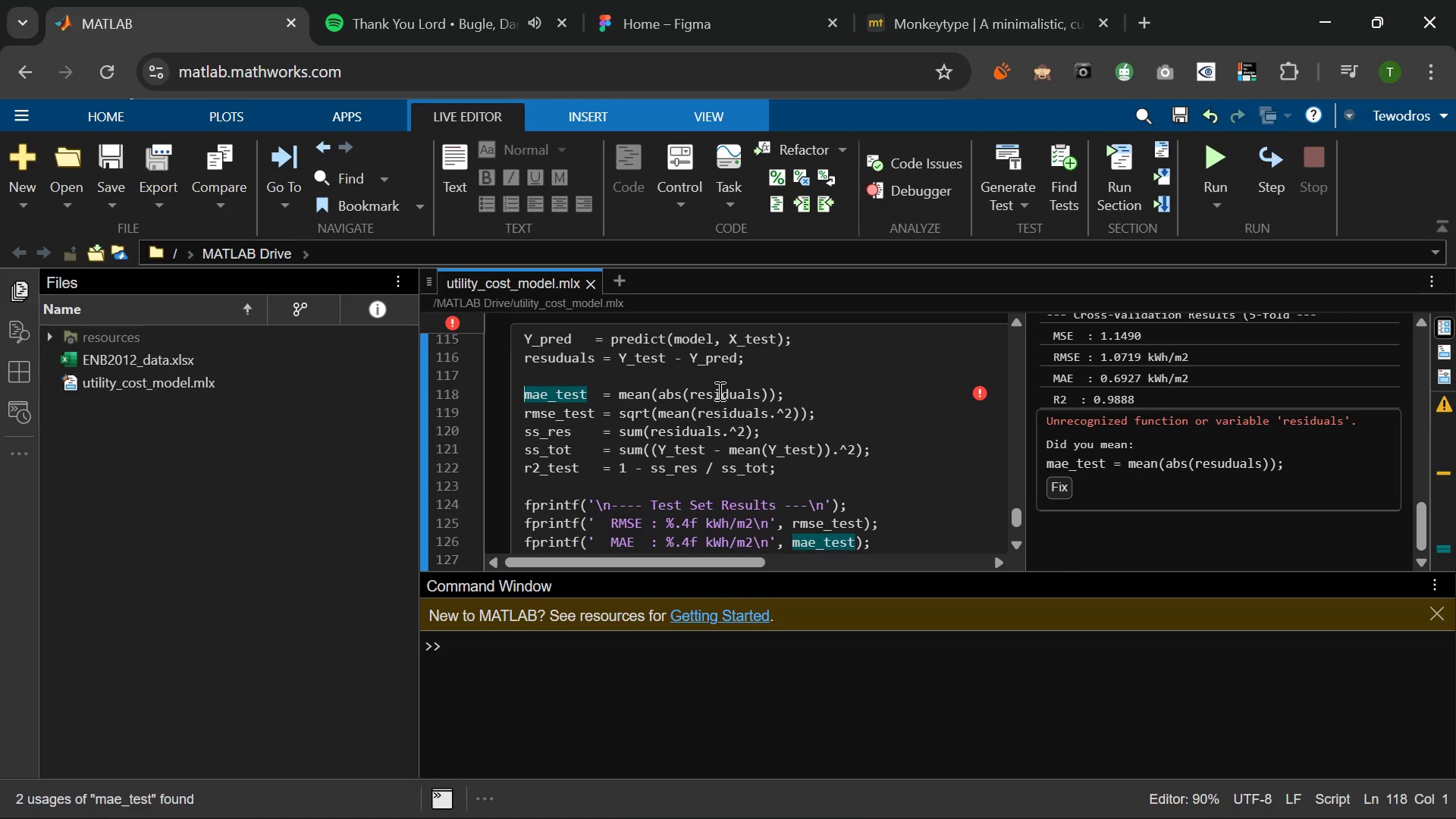 
wait(9.88)
 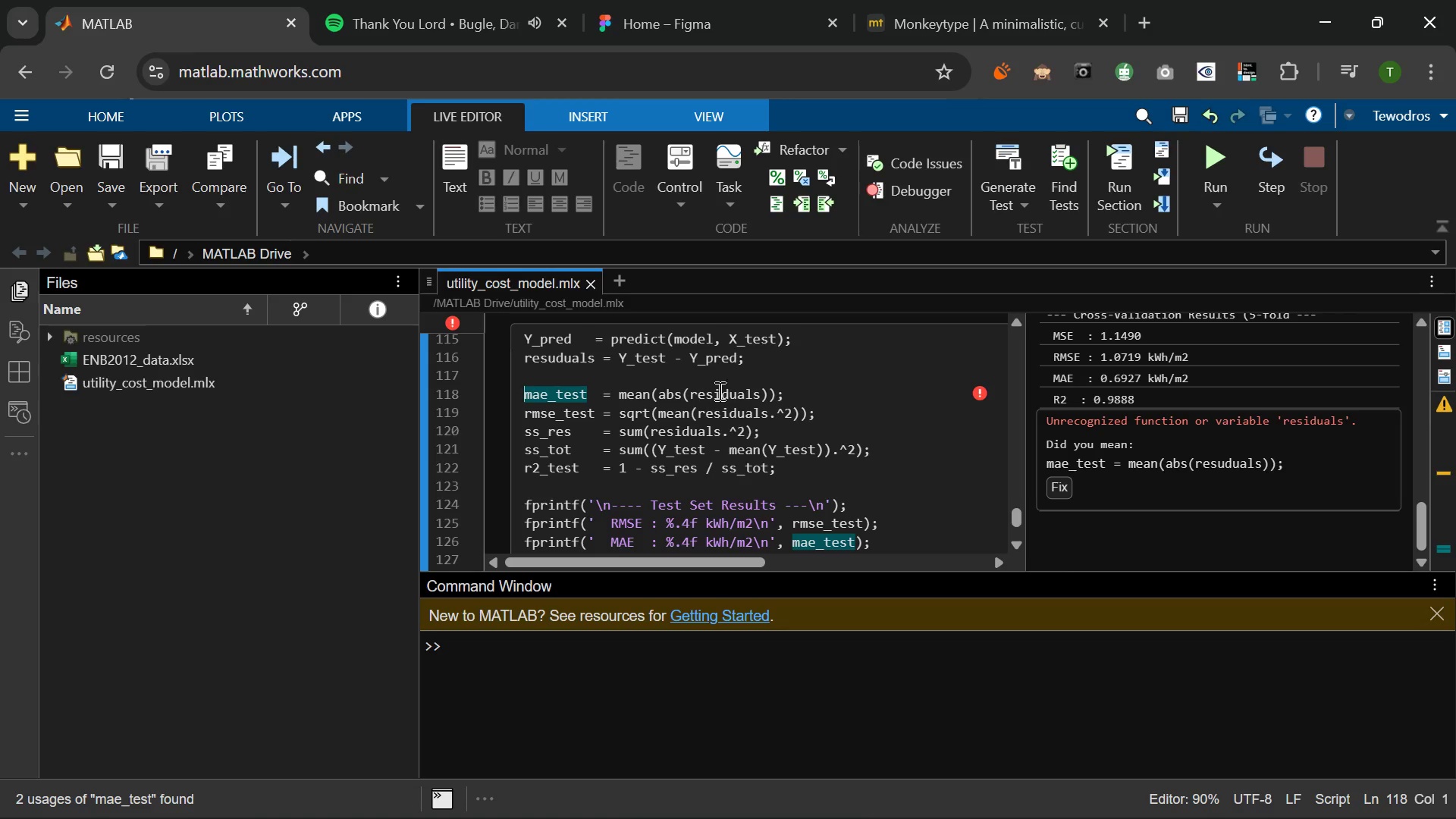 
left_click([557, 354])
 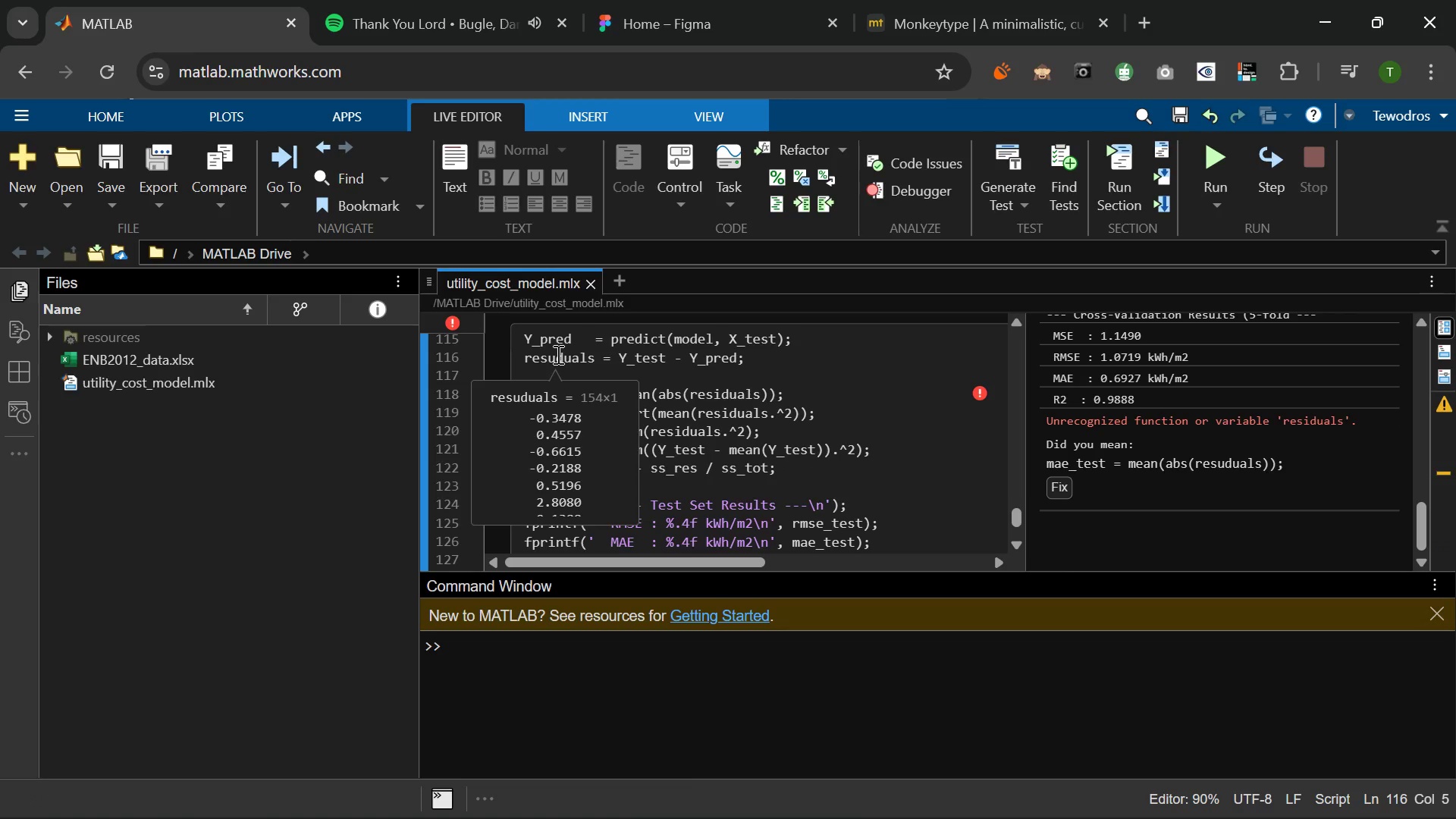 
key(Backspace)
 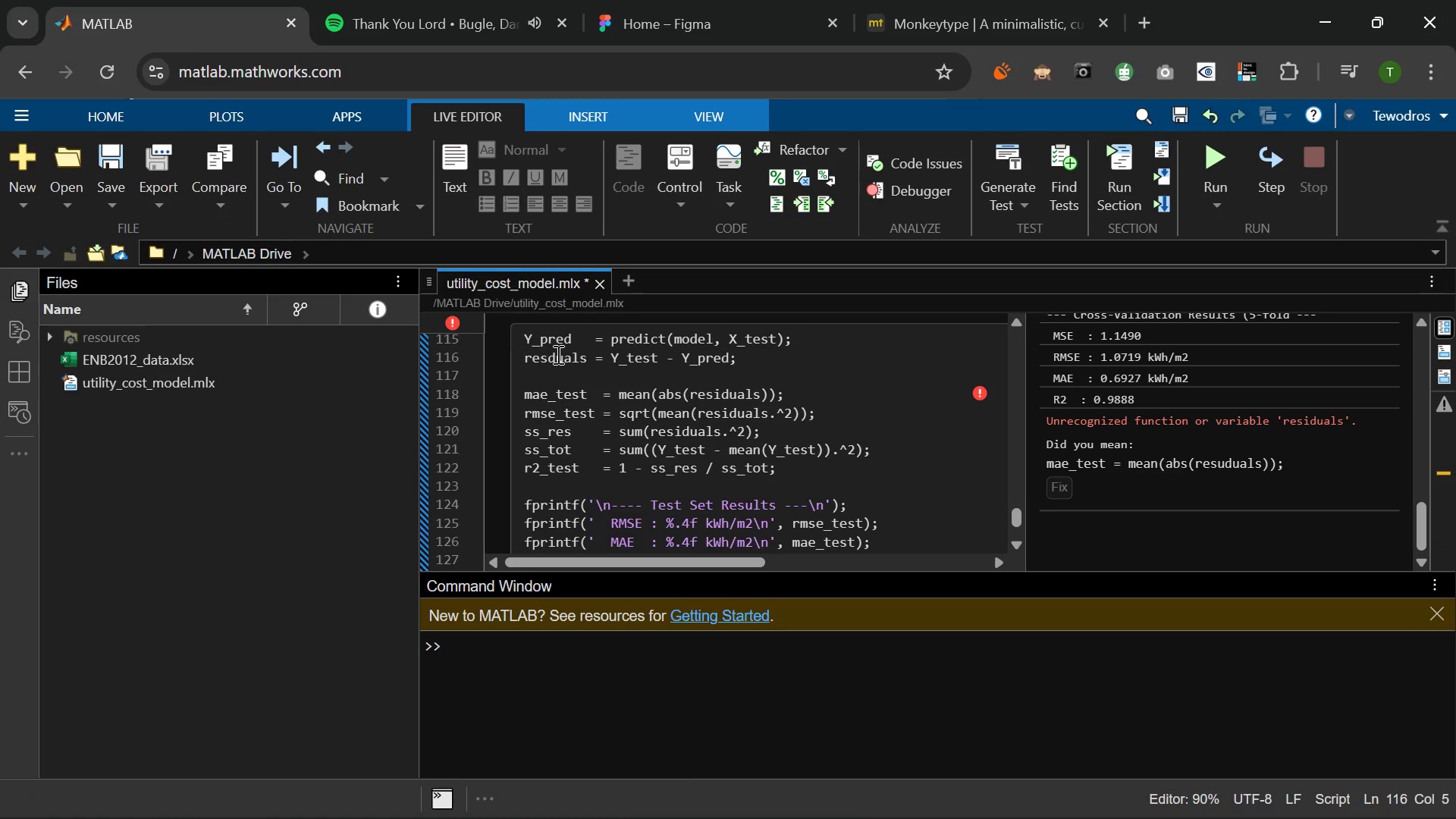 
key(I)
 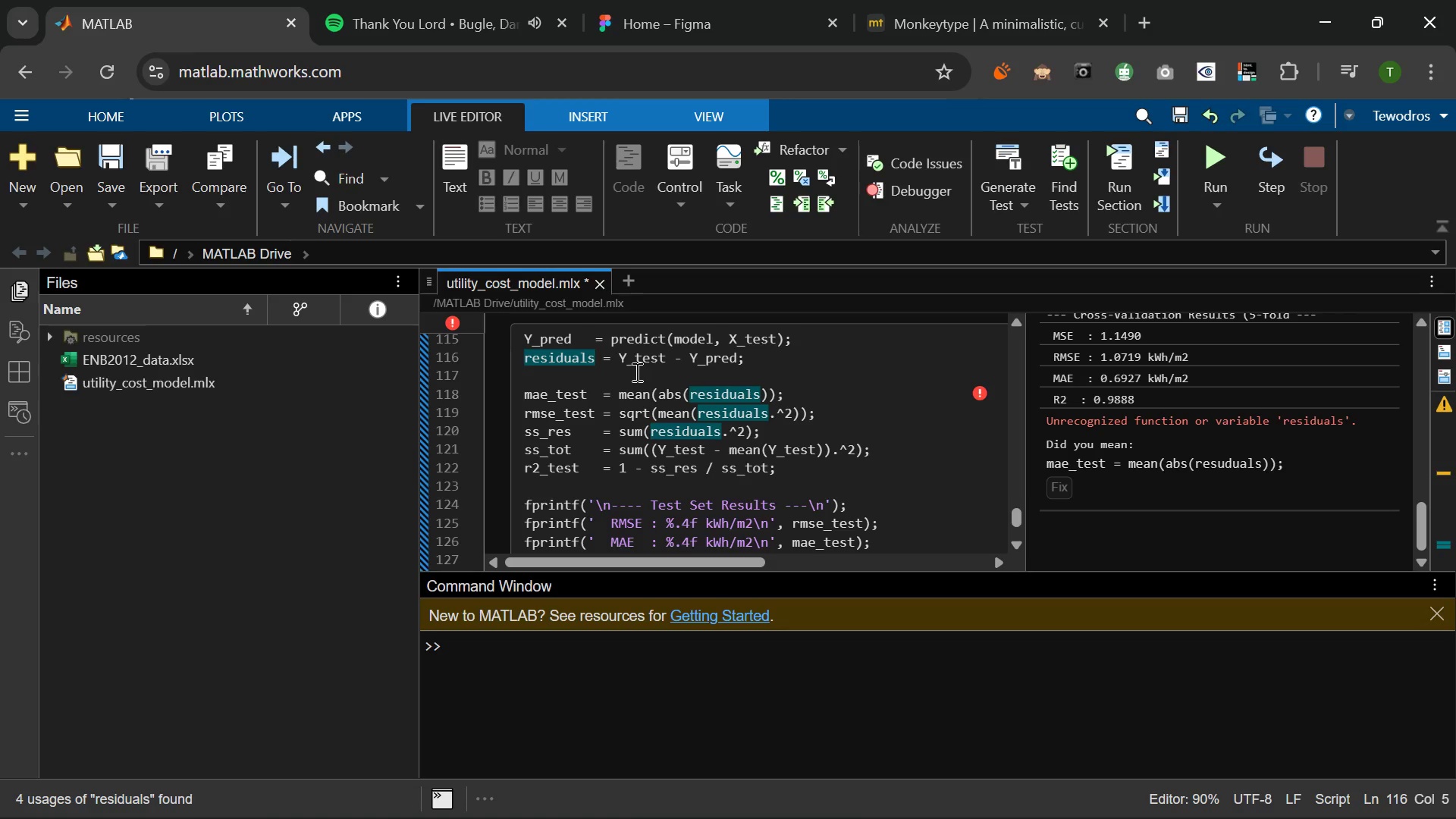 
mouse_move([1206, 183])
 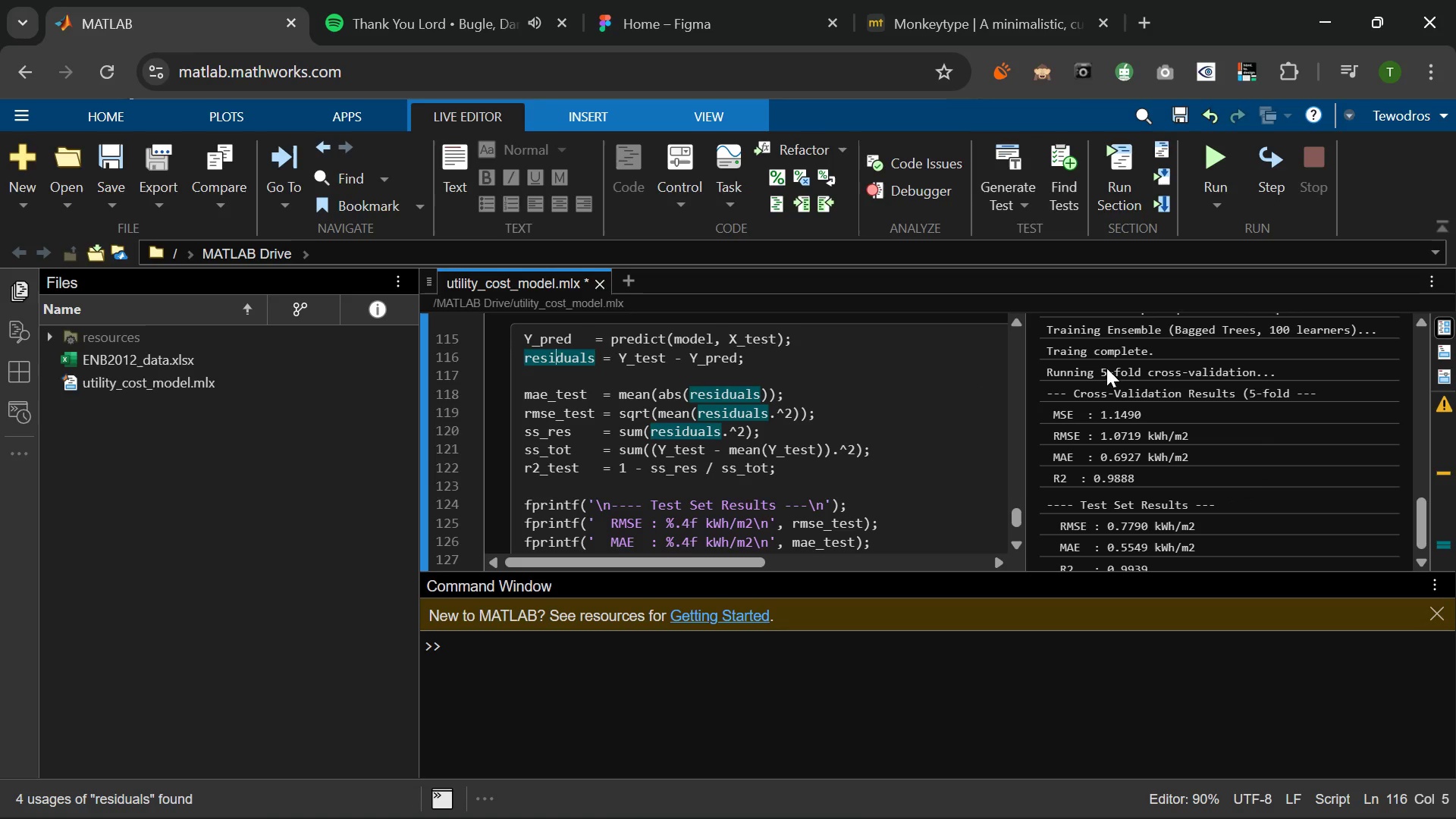 
scroll: coordinate [930, 491], scroll_direction: down, amount: 12.0
 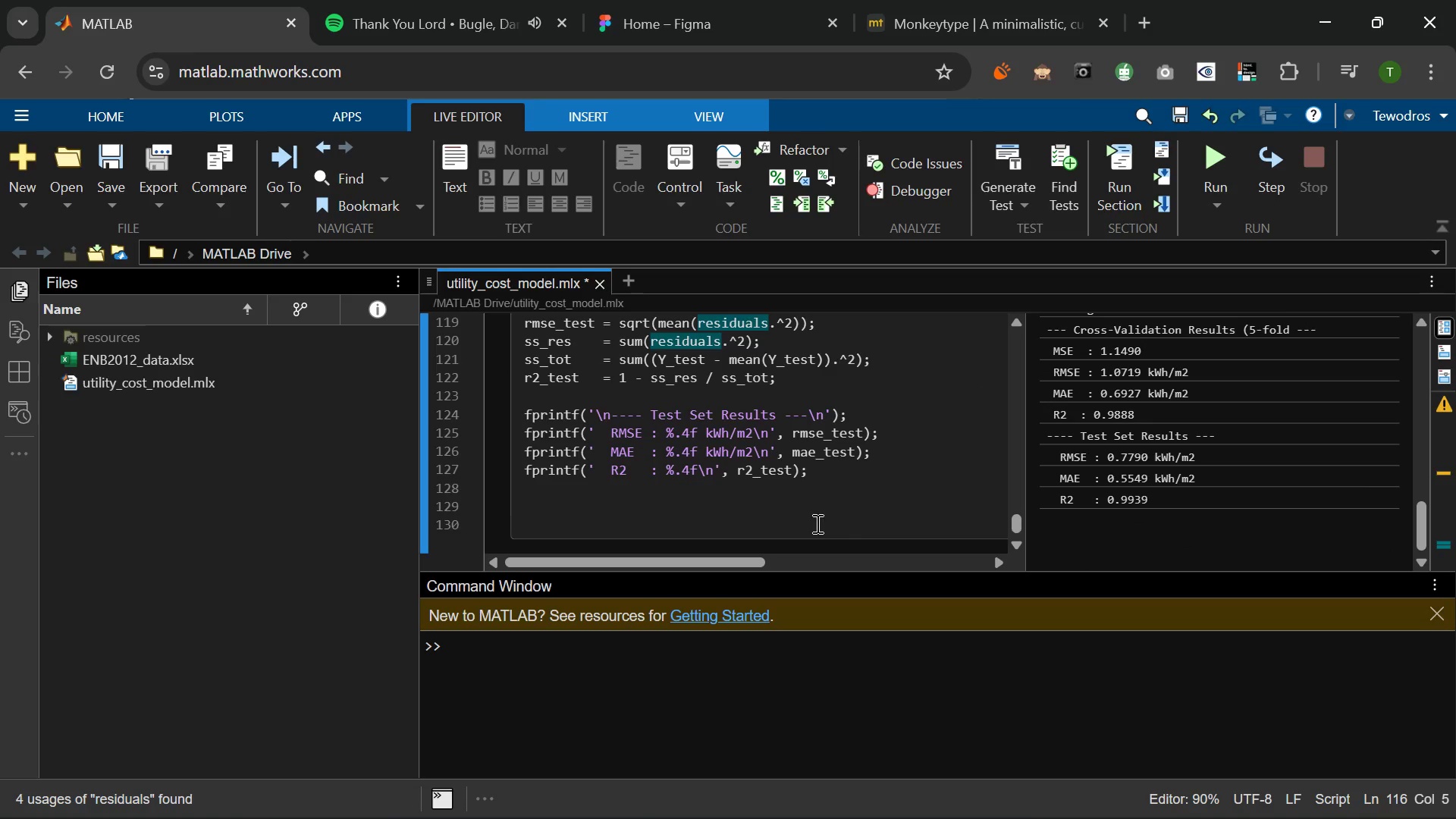 
left_click([816, 523])
 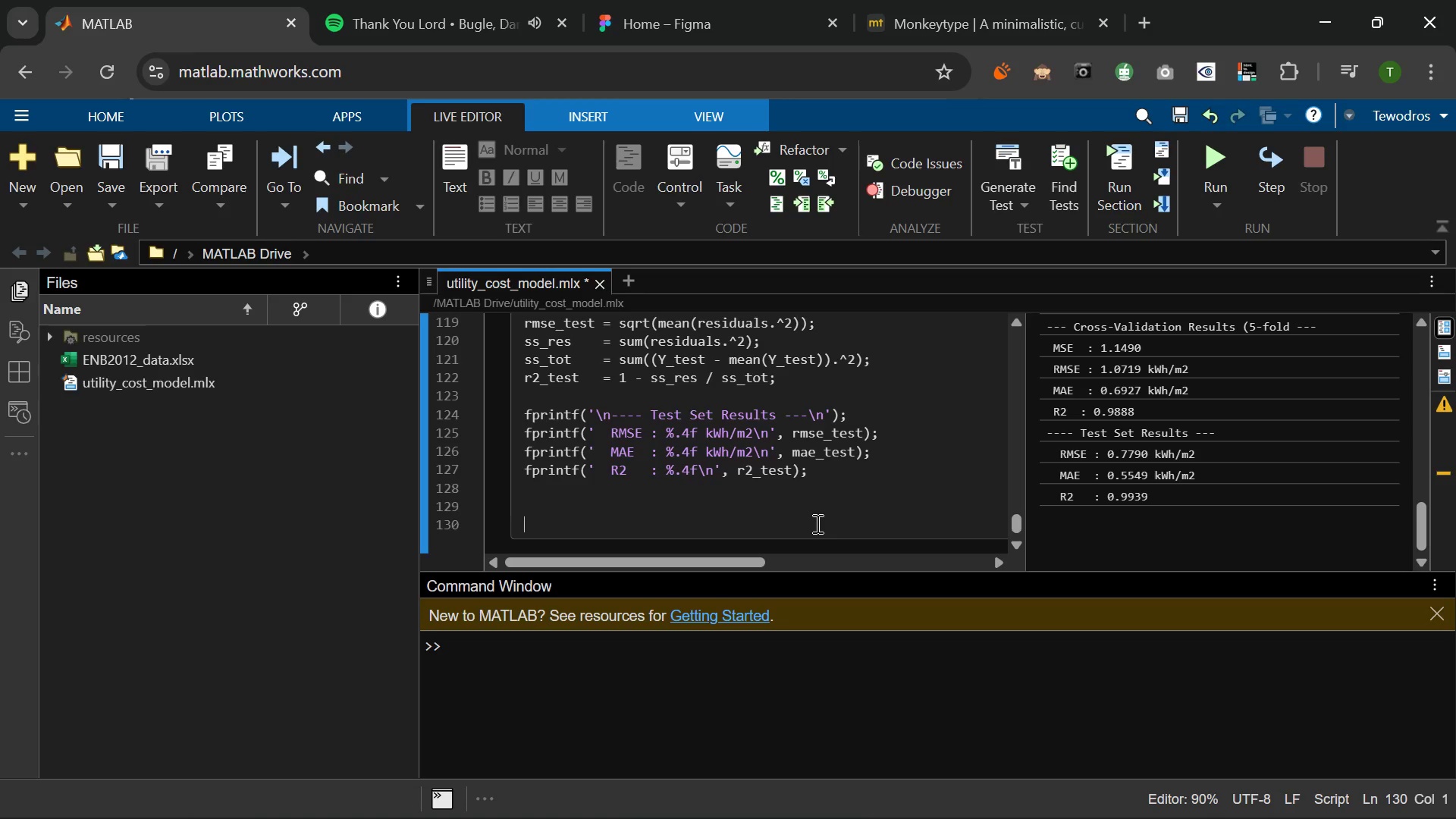 
type(%% 8. Feature Importance)
 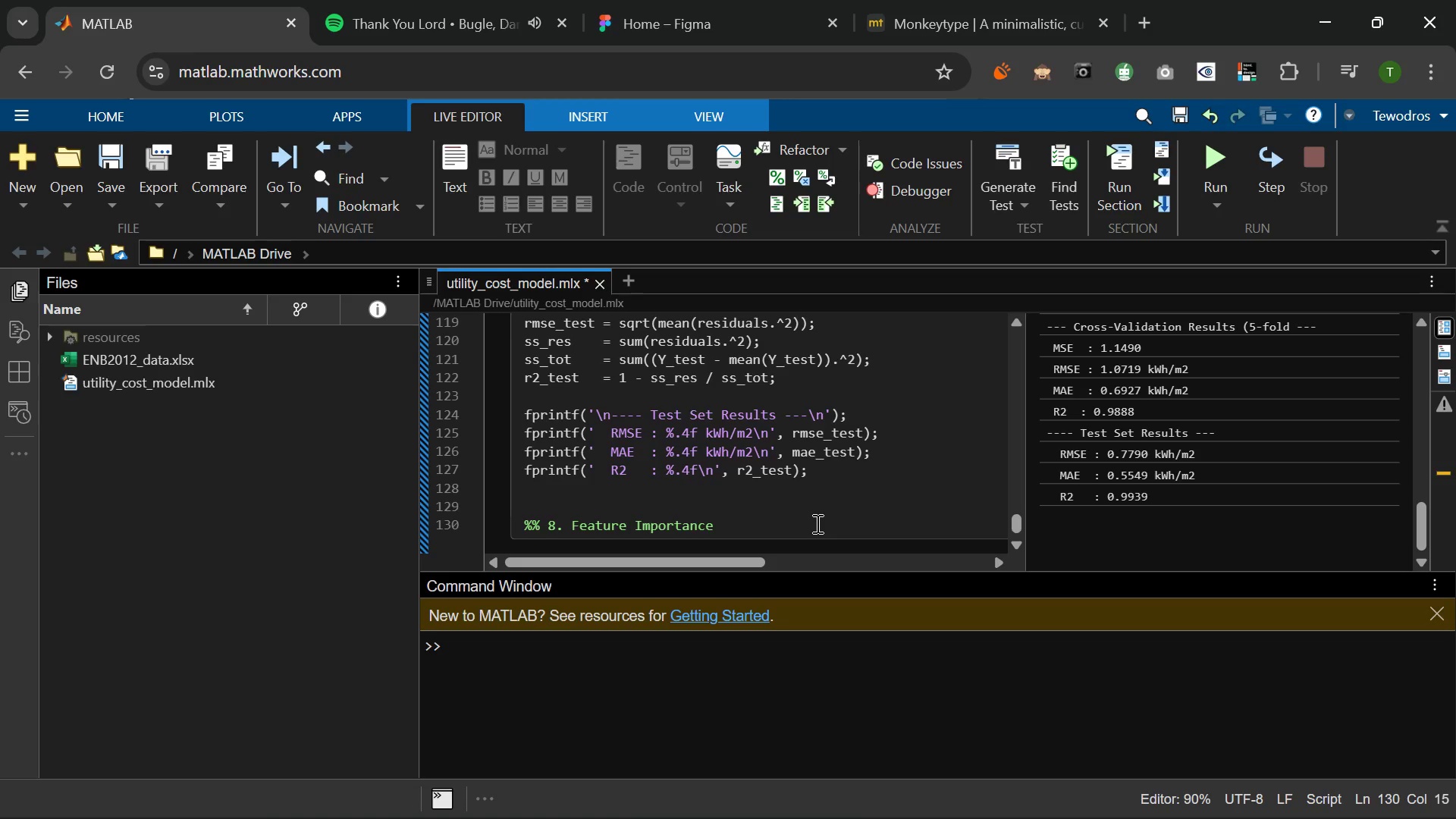 
key(Enter)
 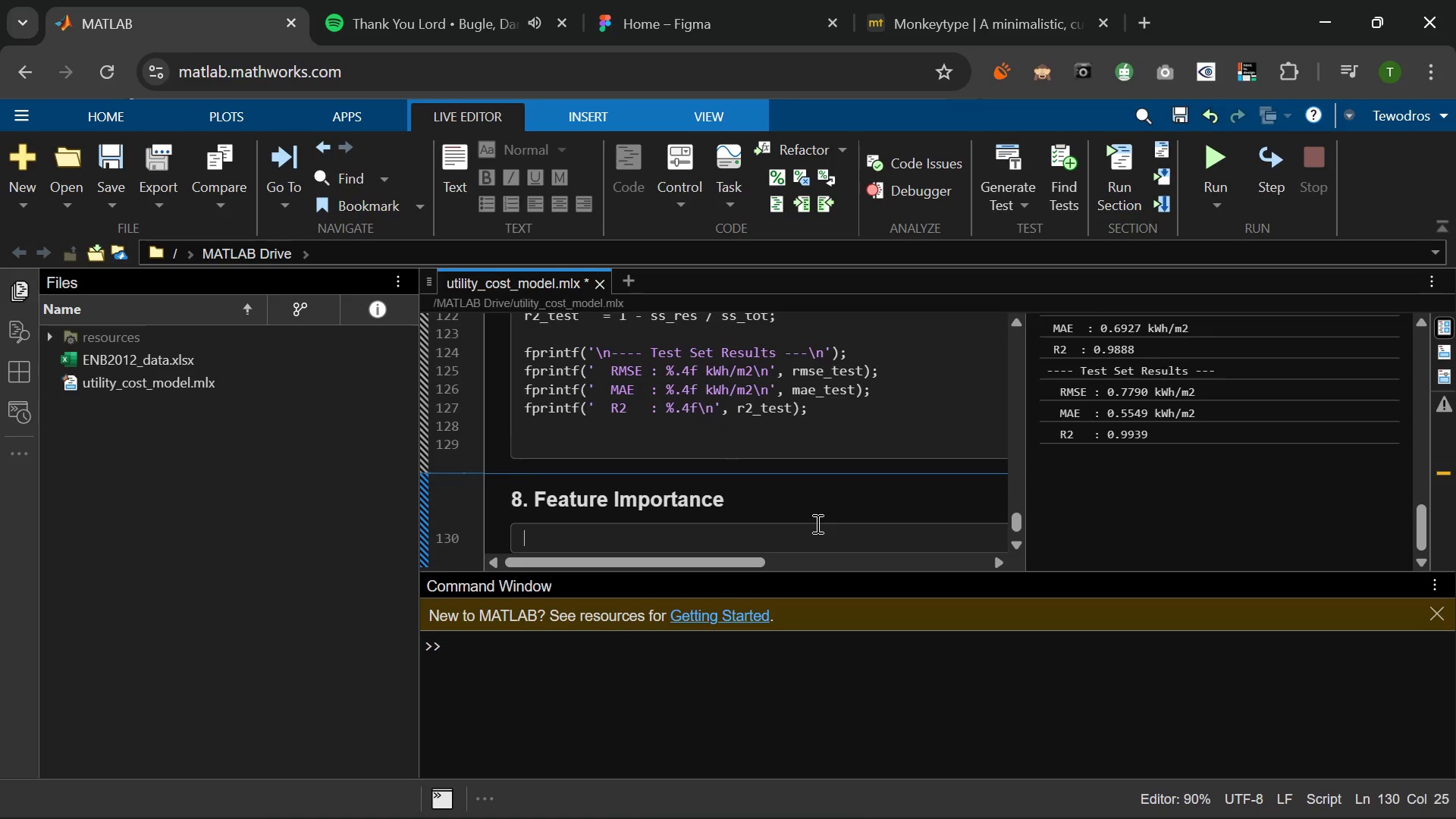 
key(Enter)
 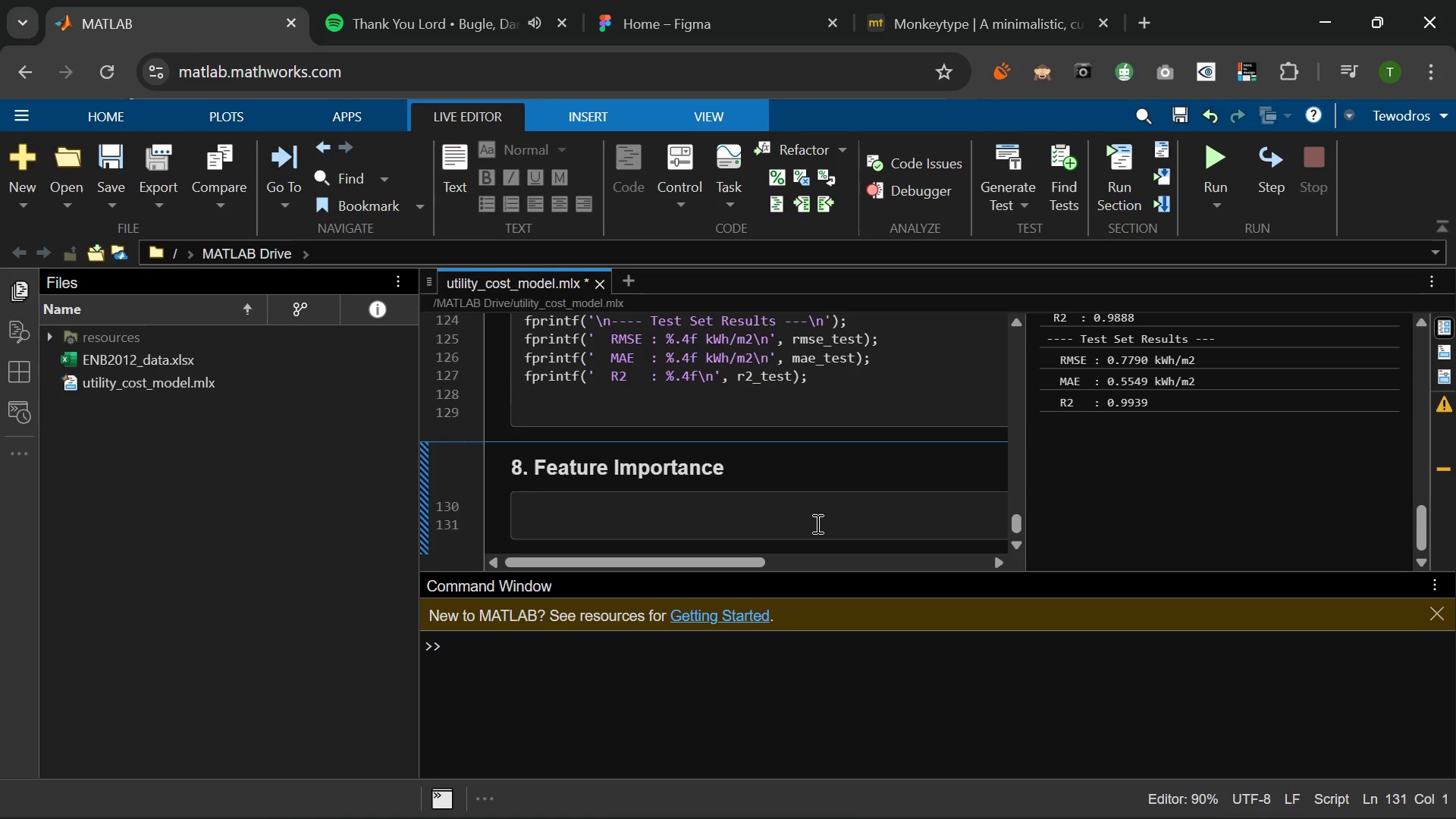 
key(Backspace)
type(important)
key(Backspace)
type(ce = oobPermuted)
 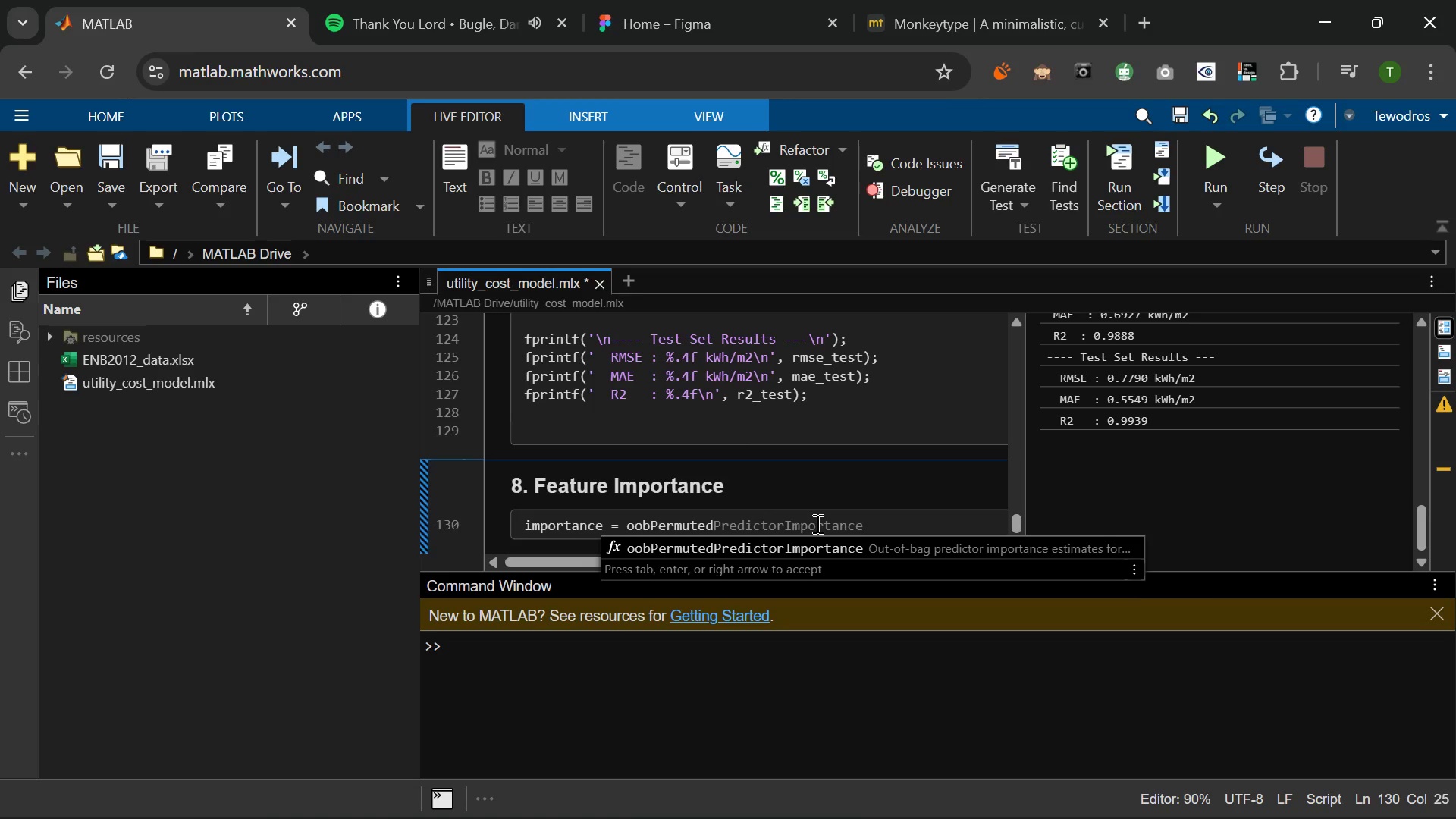 
key(Tab)
 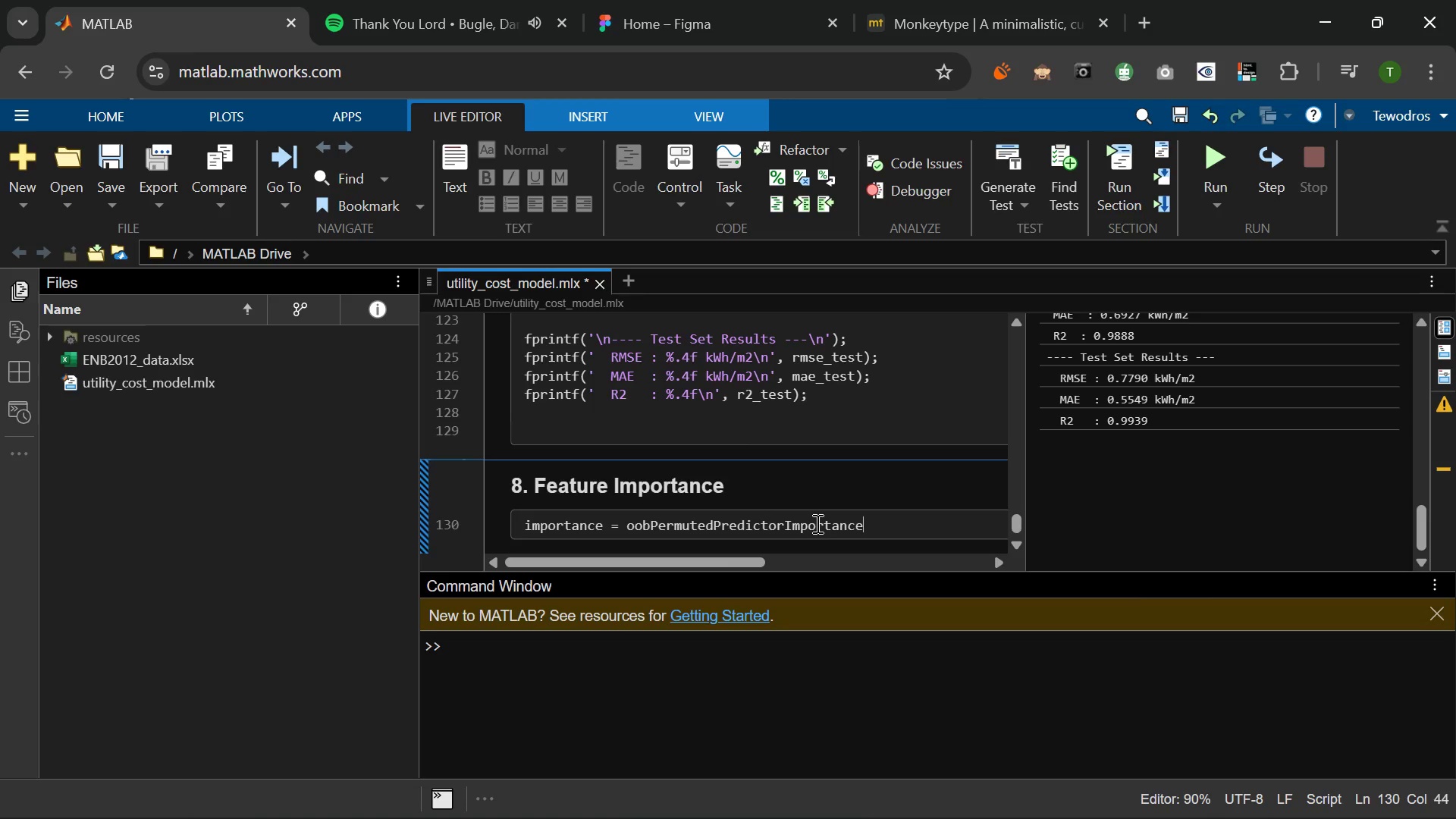 
type((model)
 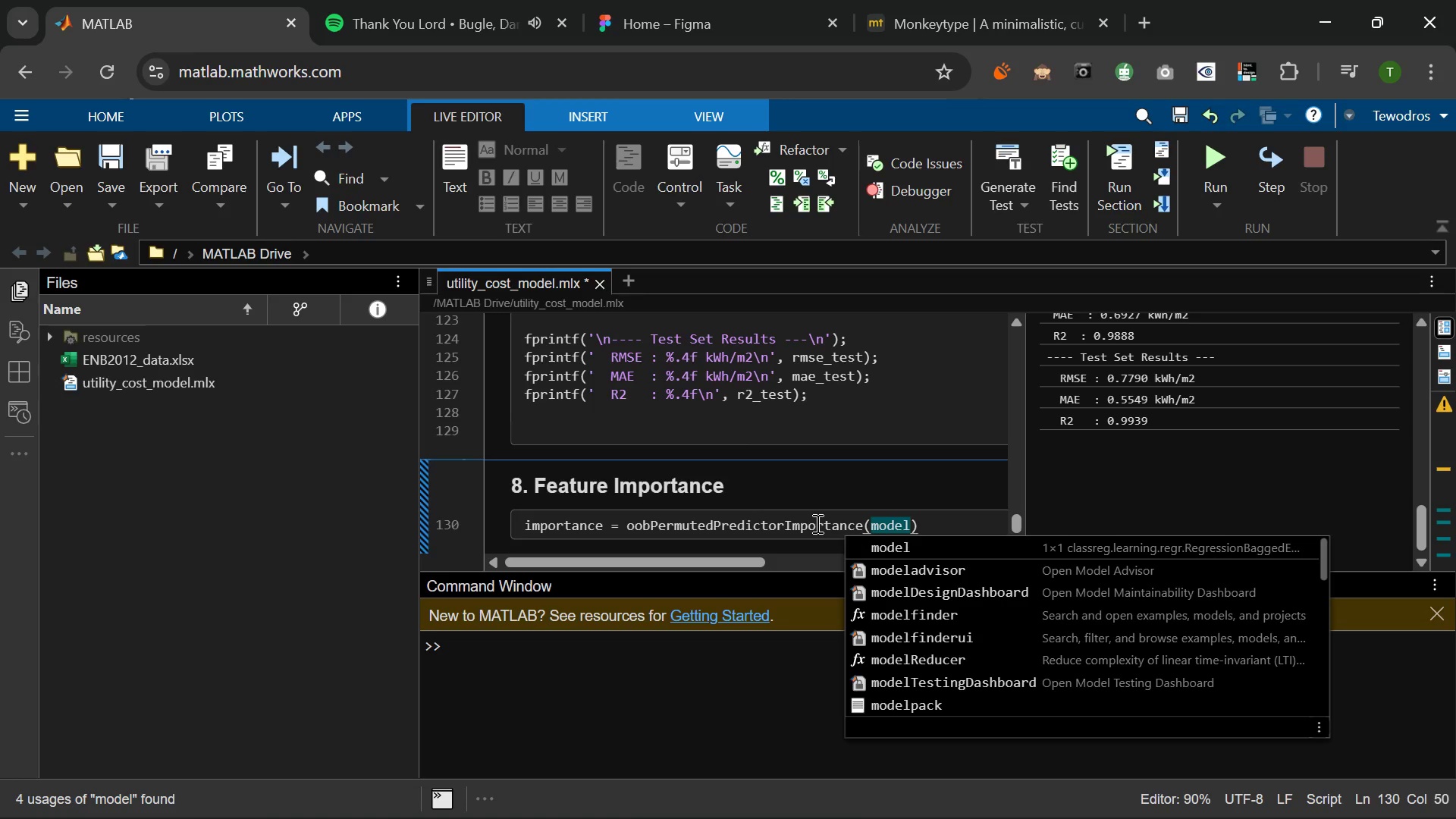 
key(ArrowRight)
 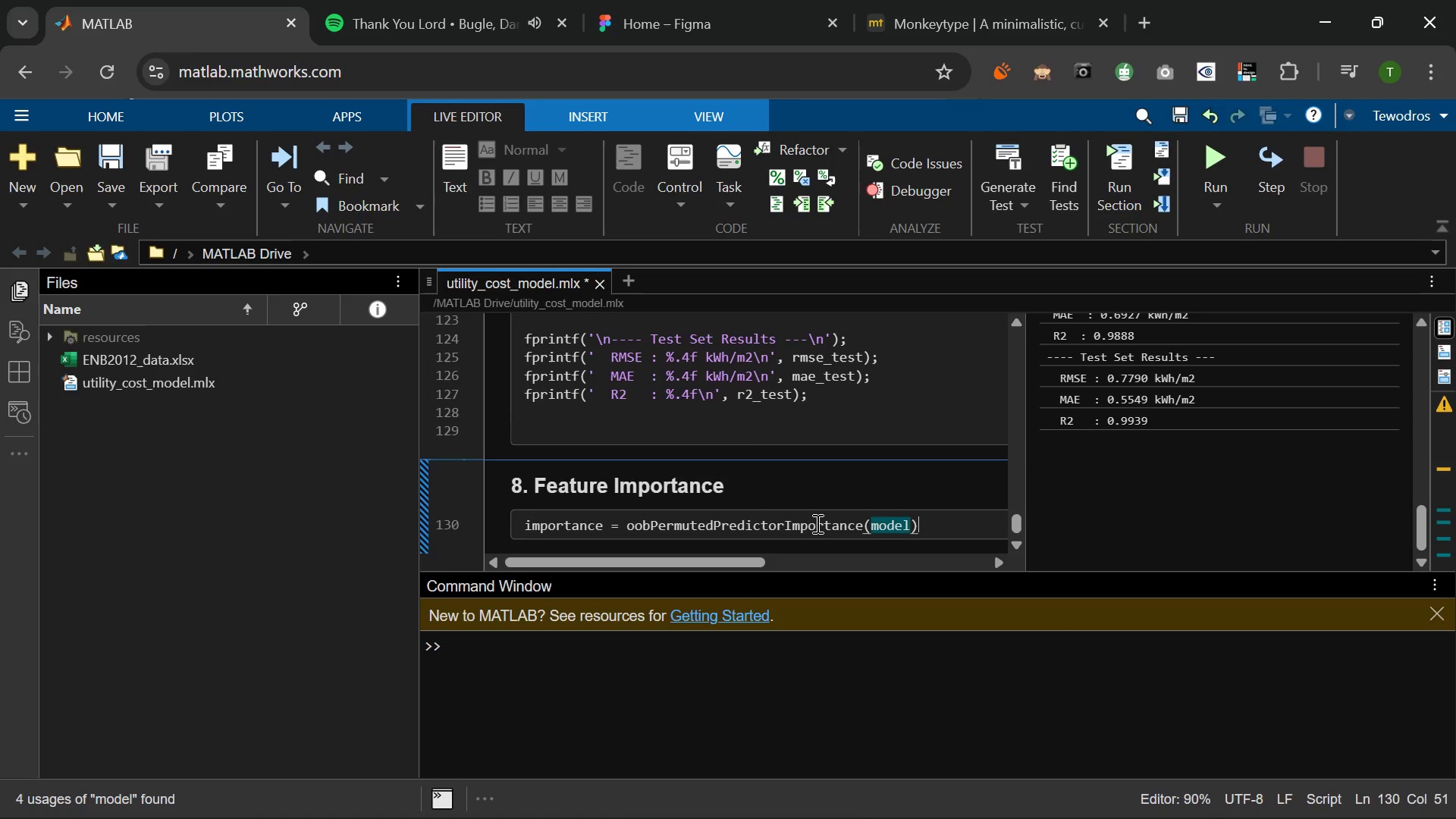 
key(Semicolon)
 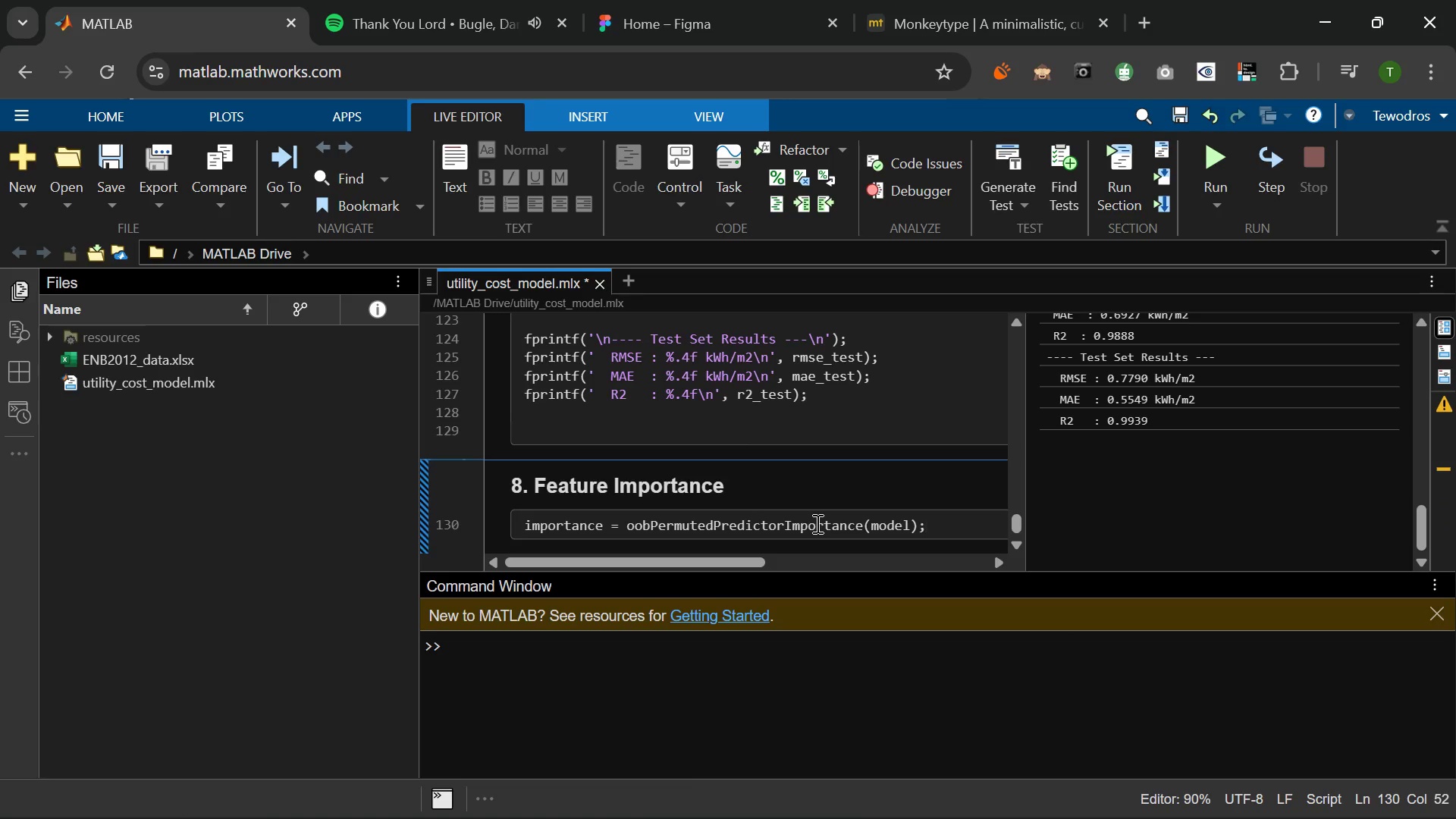 
key(Enter)
 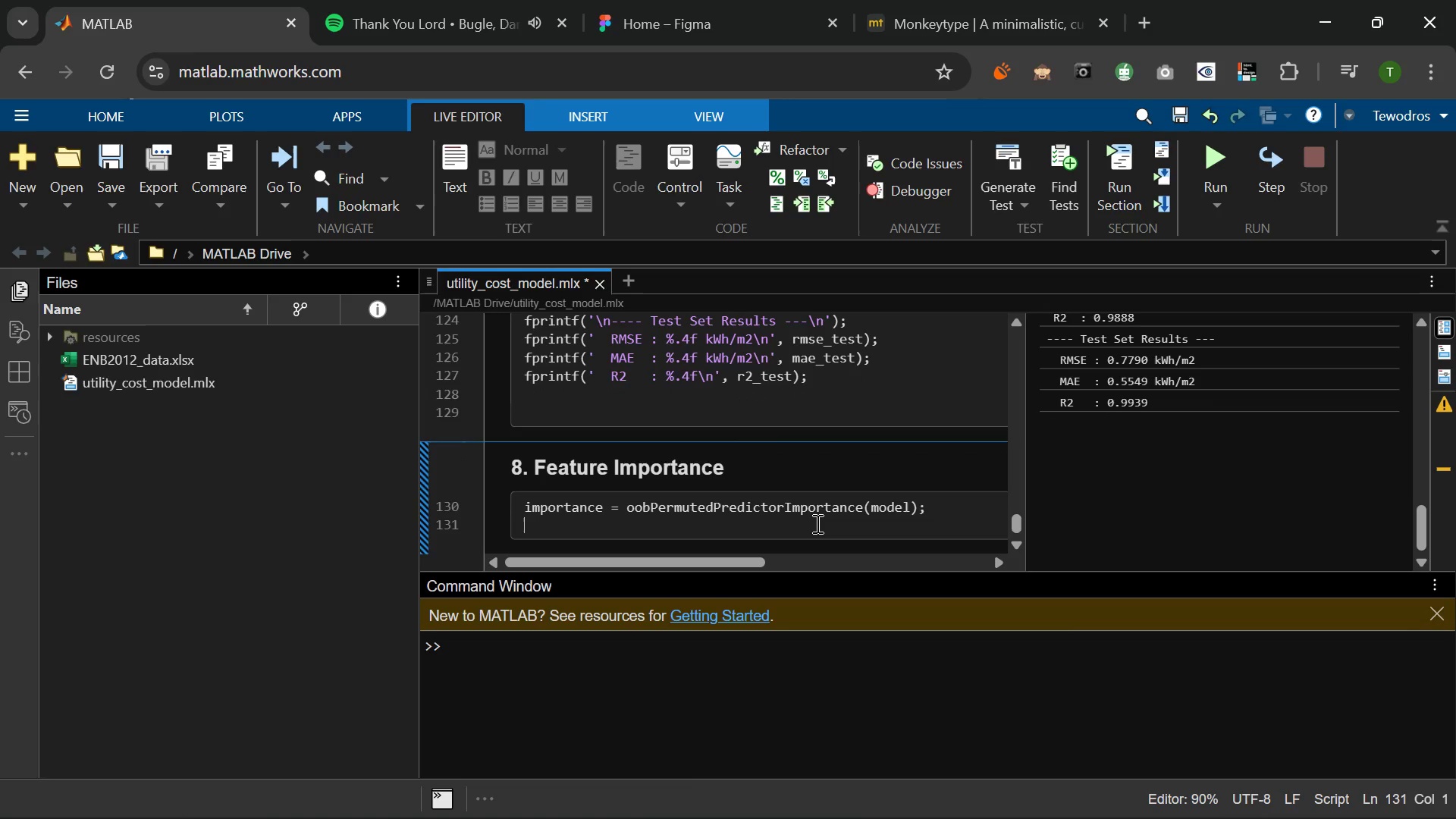 
key(Enter)
 